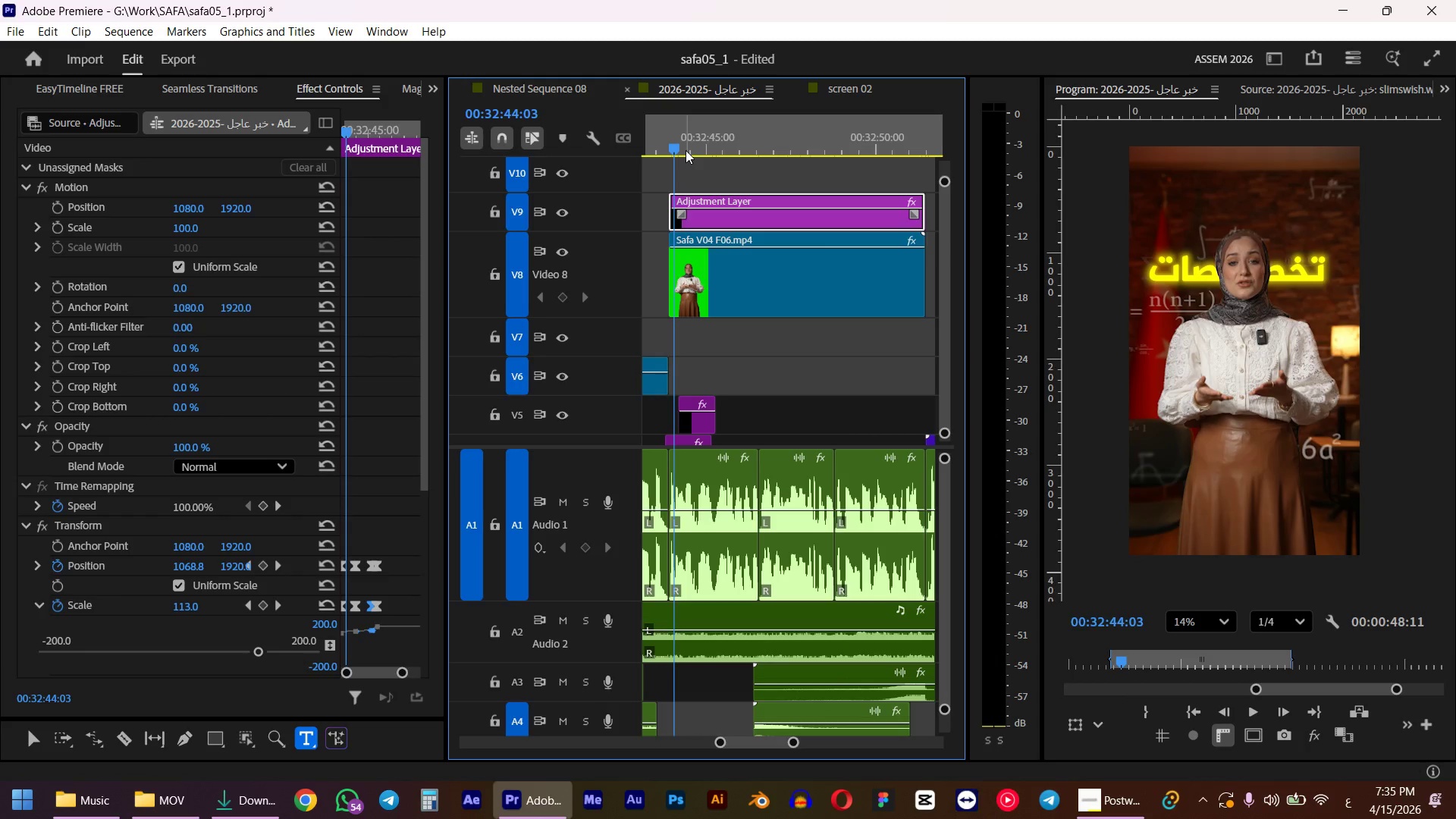 
key(Space)
 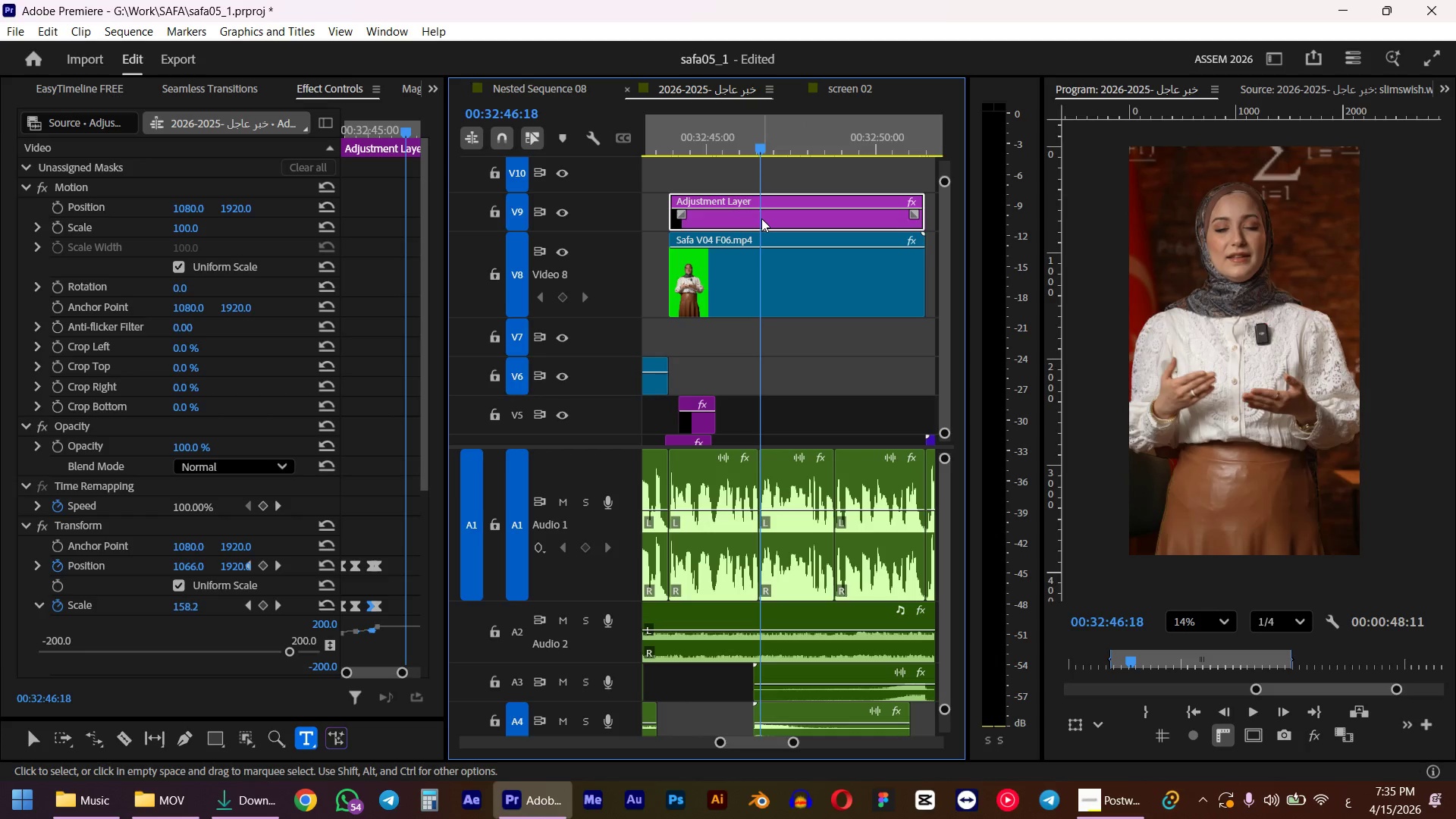 
key(Backquote)
 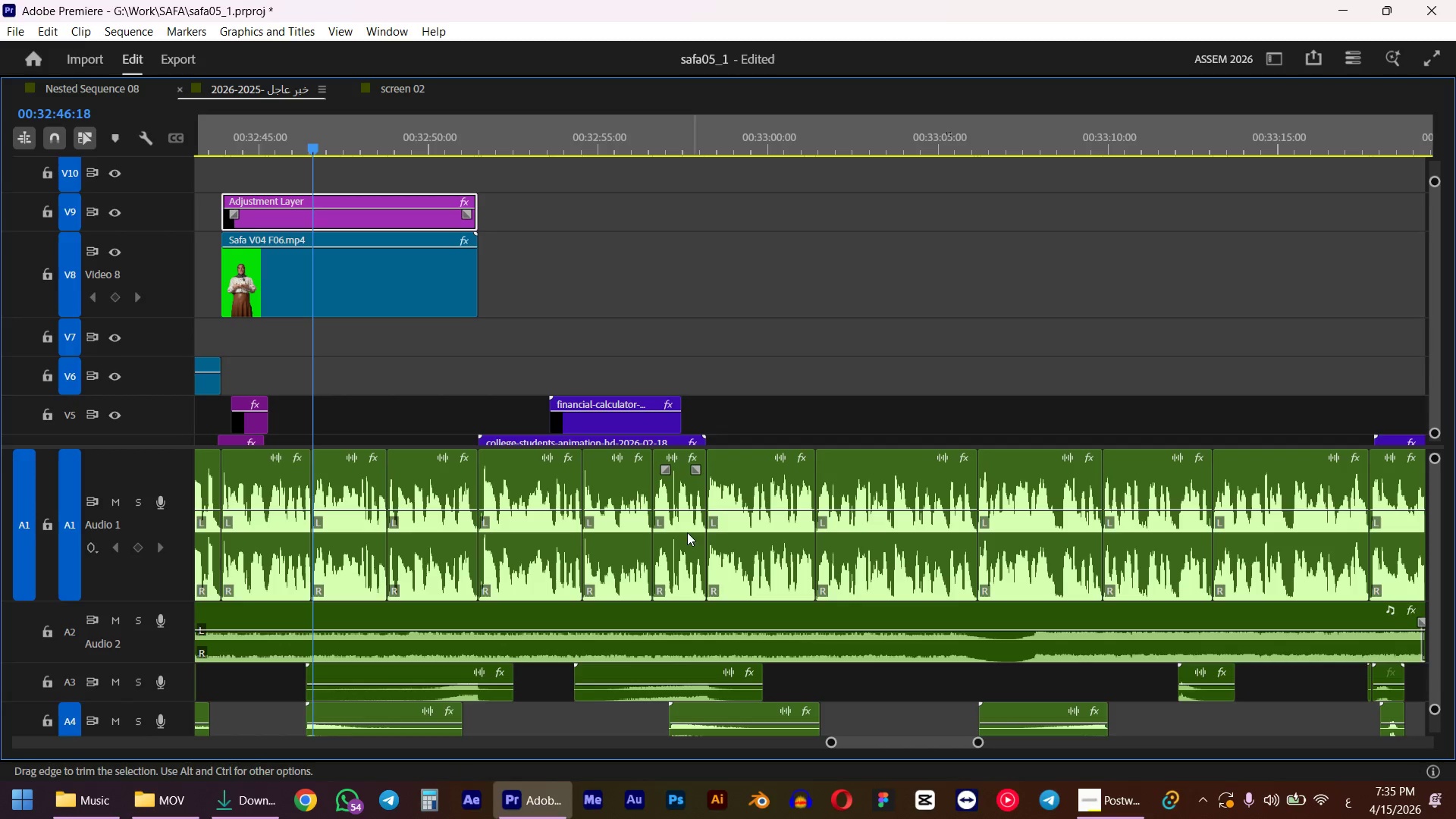 
key(Backquote)
 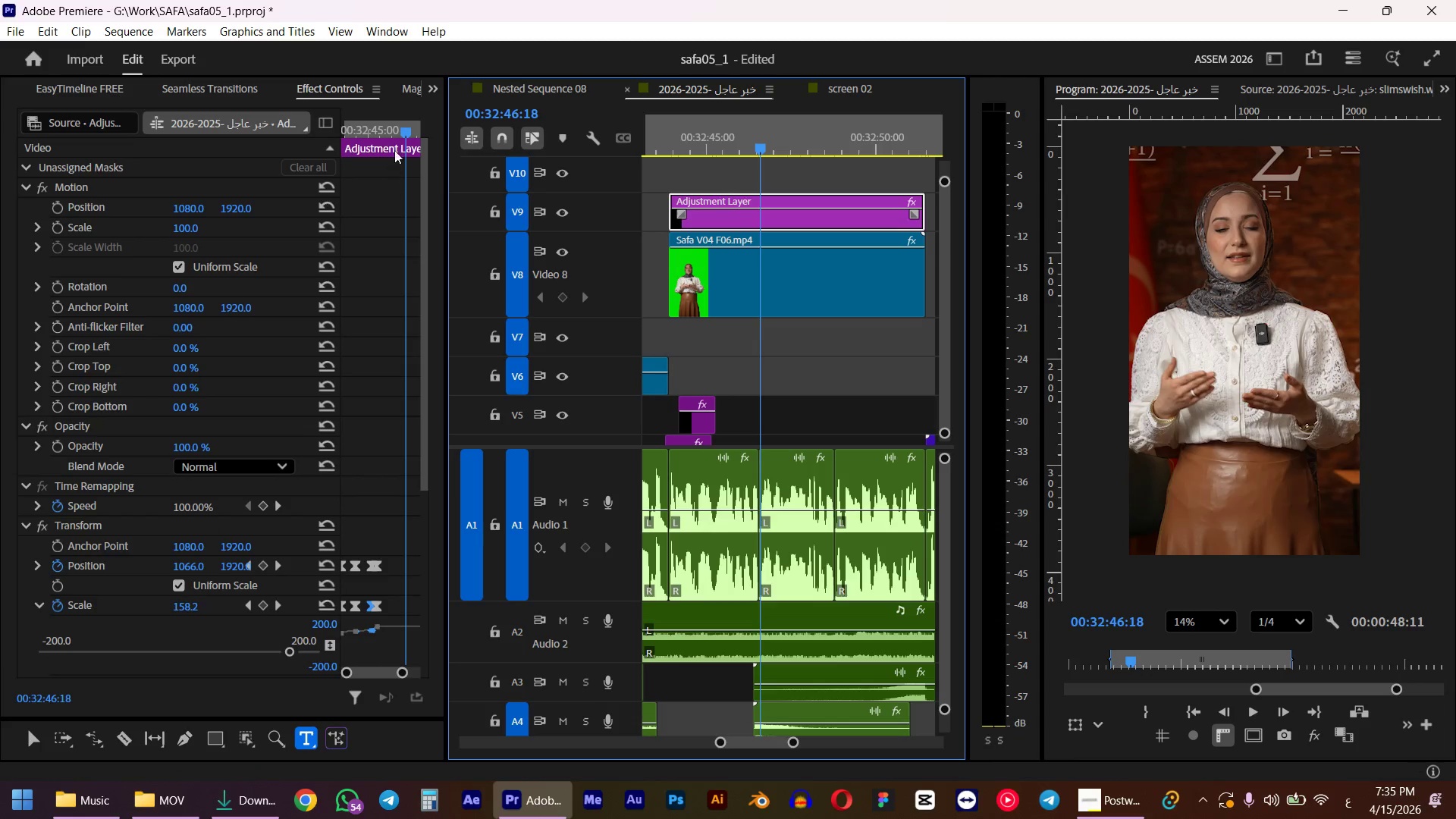 
left_click([405, 133])
 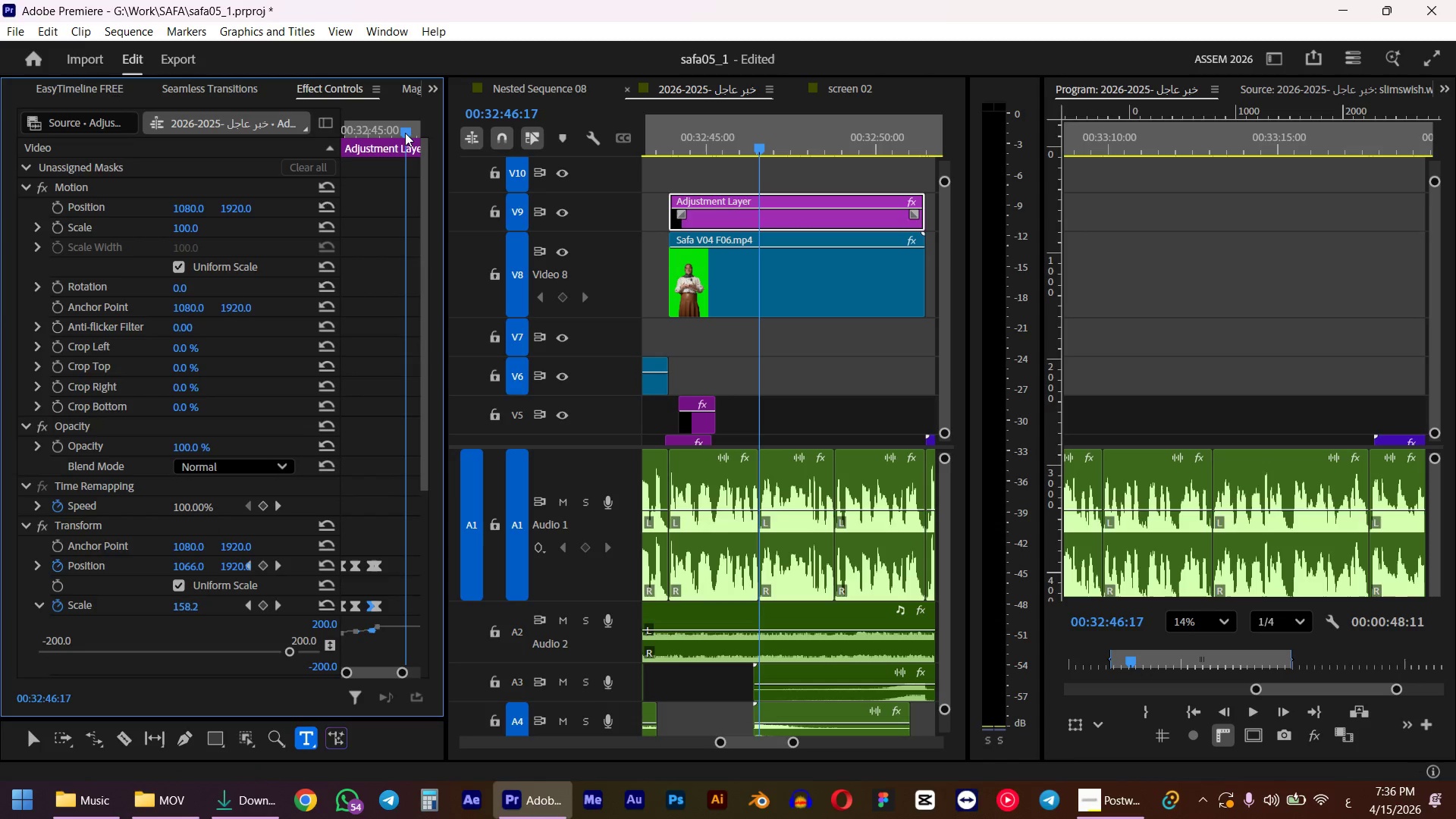 
key(Backquote)
 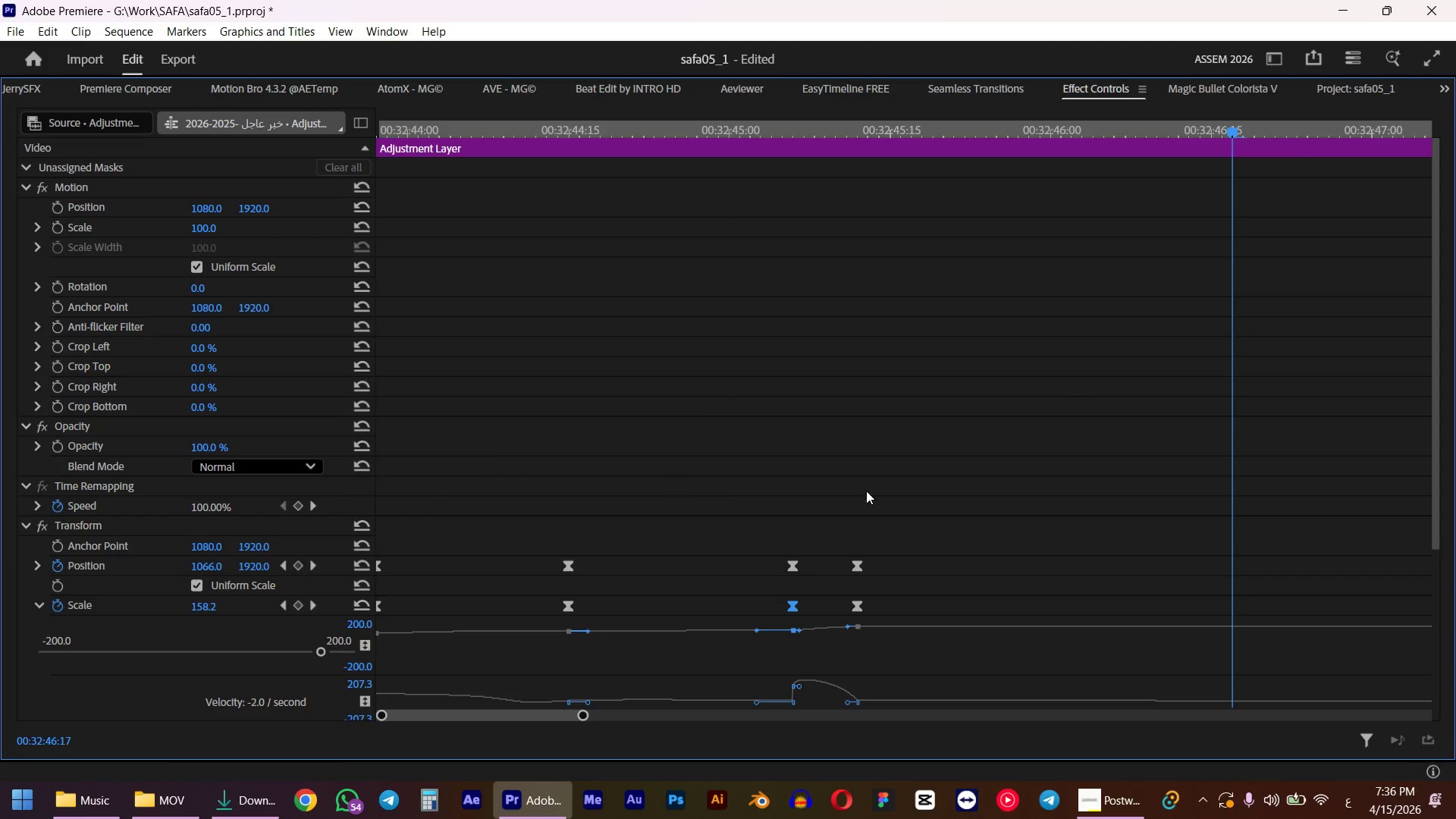 
wait(5.8)
 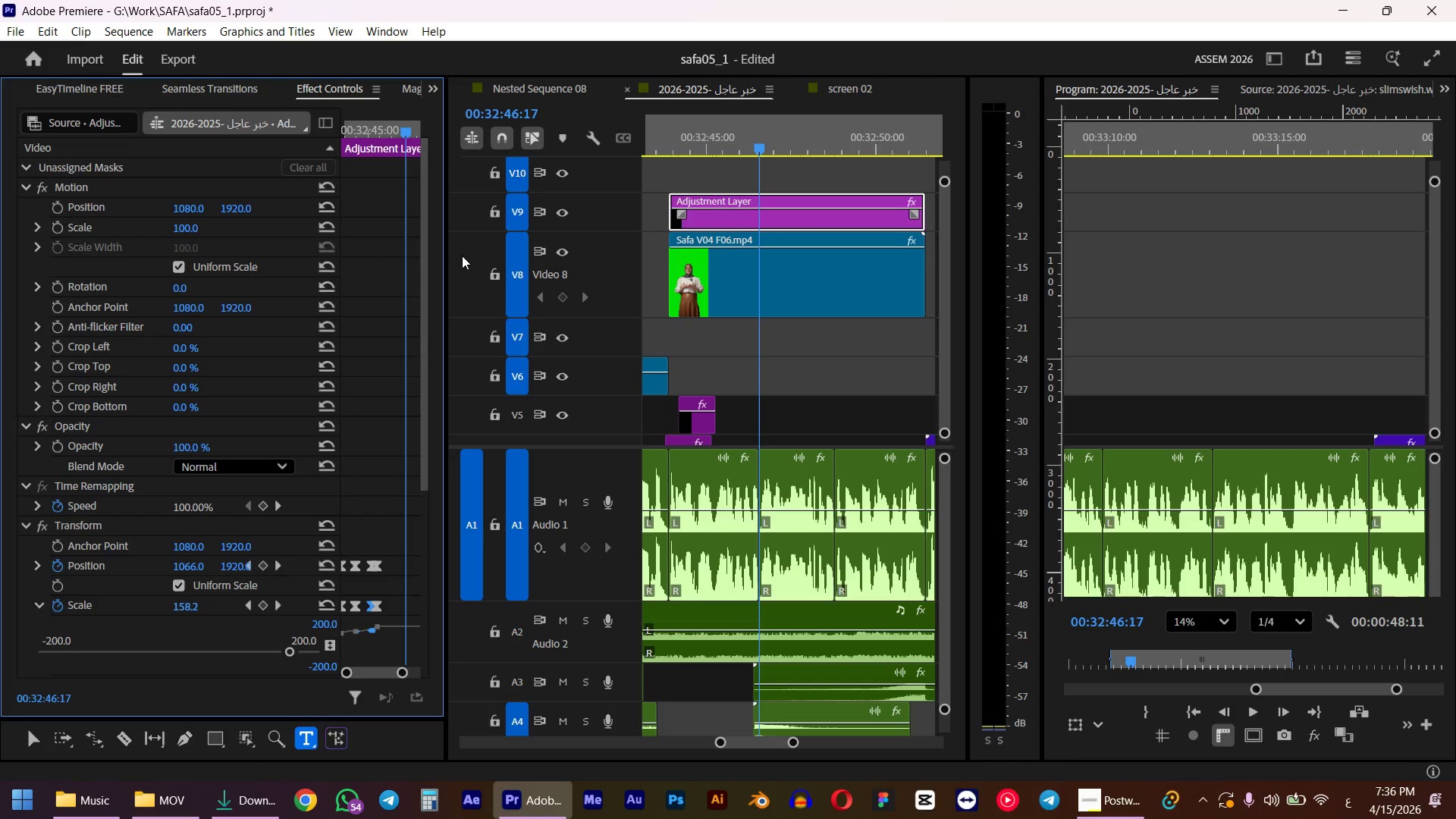 
left_click_drag(start_coordinate=[525, 717], to_coordinate=[890, 737])
 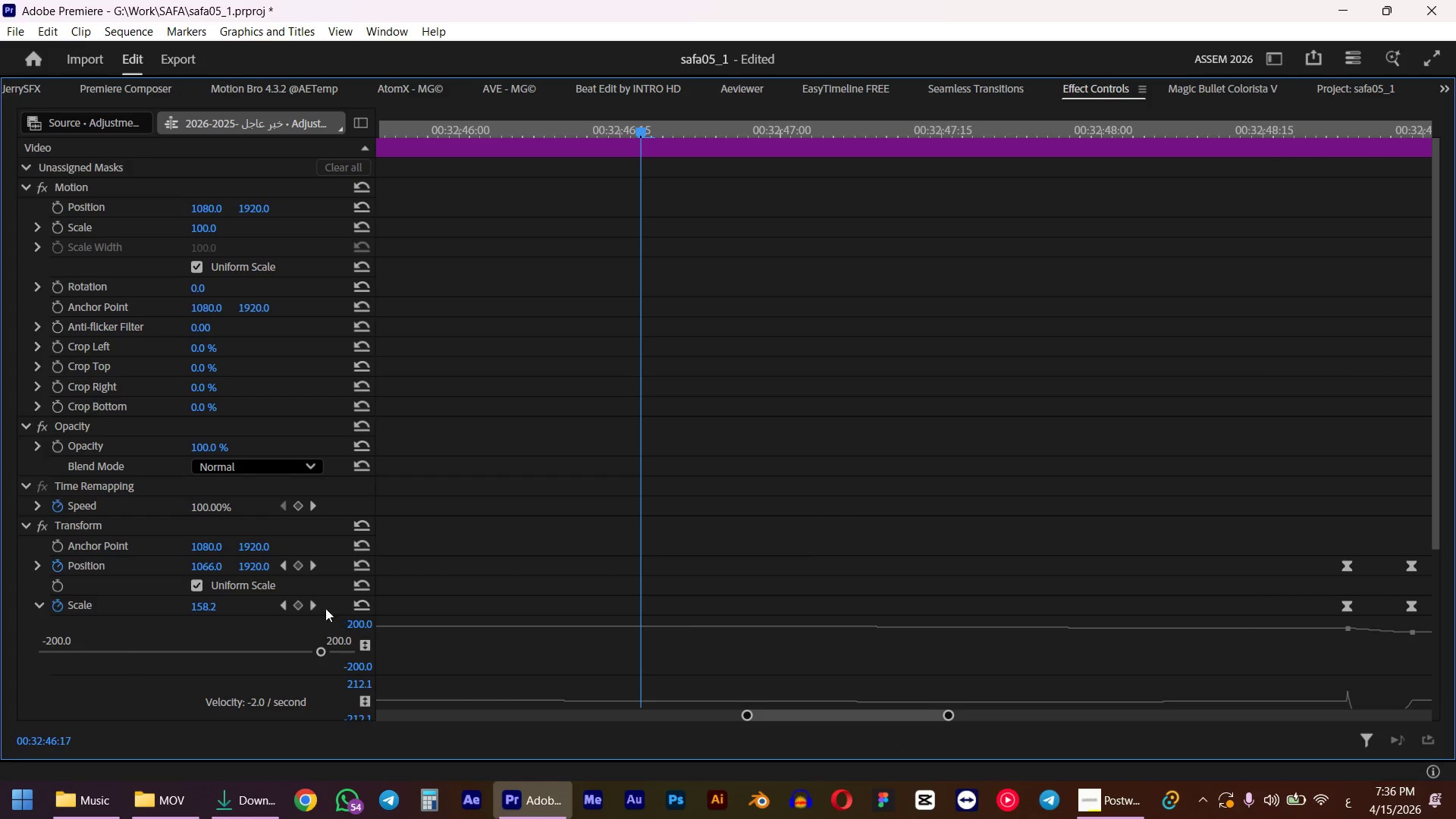 
left_click([295, 604])
 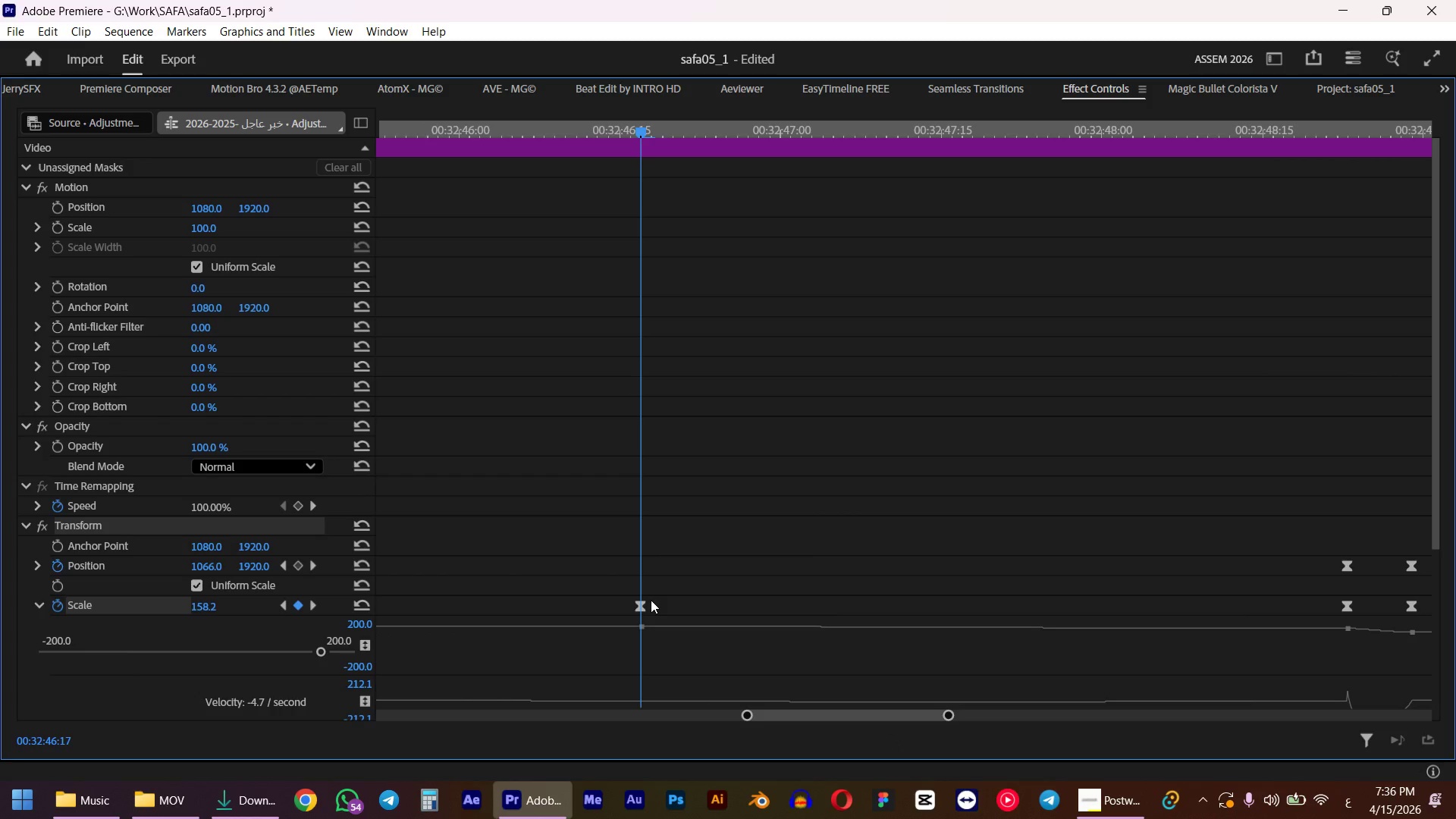 
left_click_drag(start_coordinate=[640, 605], to_coordinate=[618, 605])
 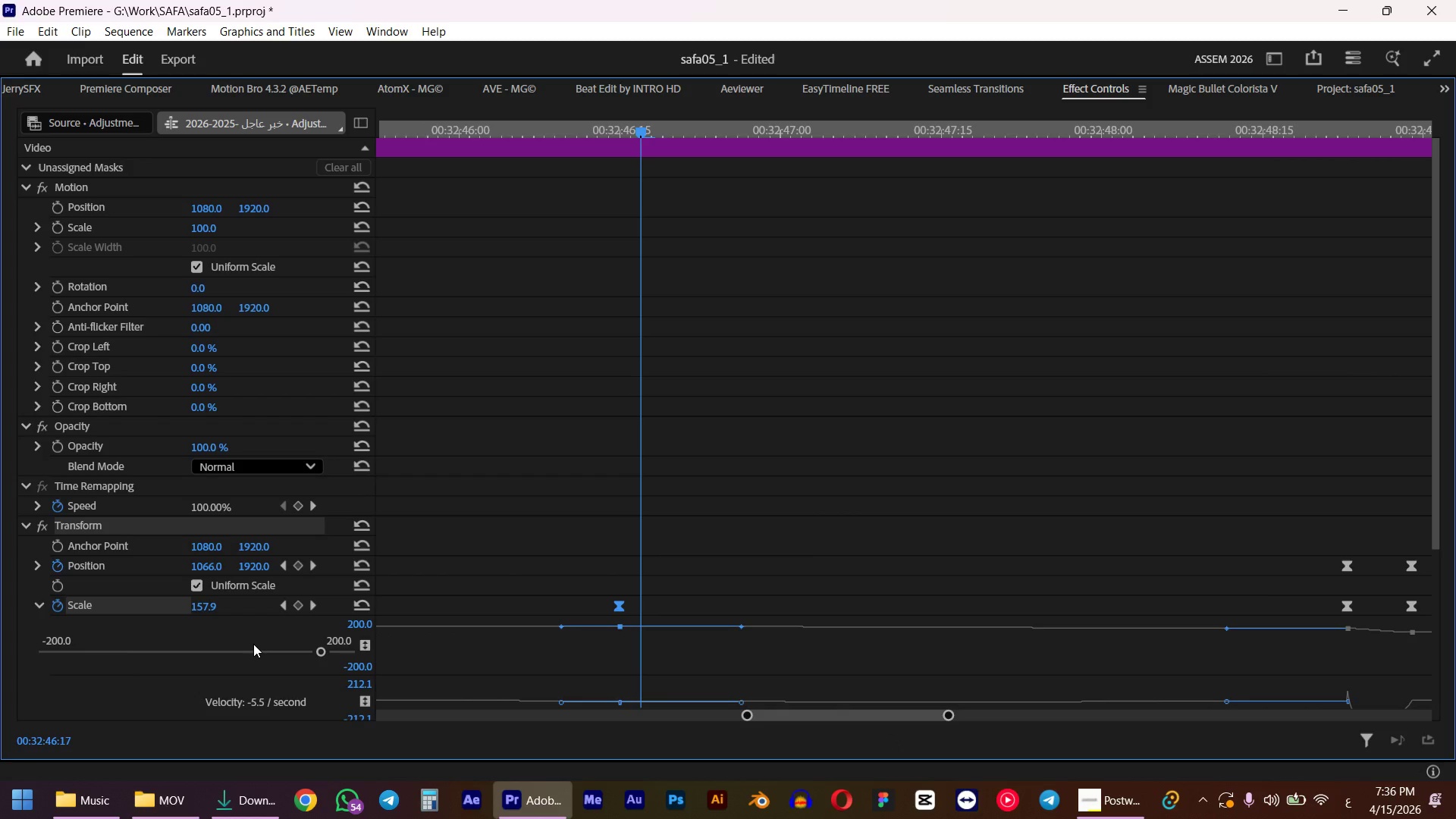 
left_click([209, 613])
 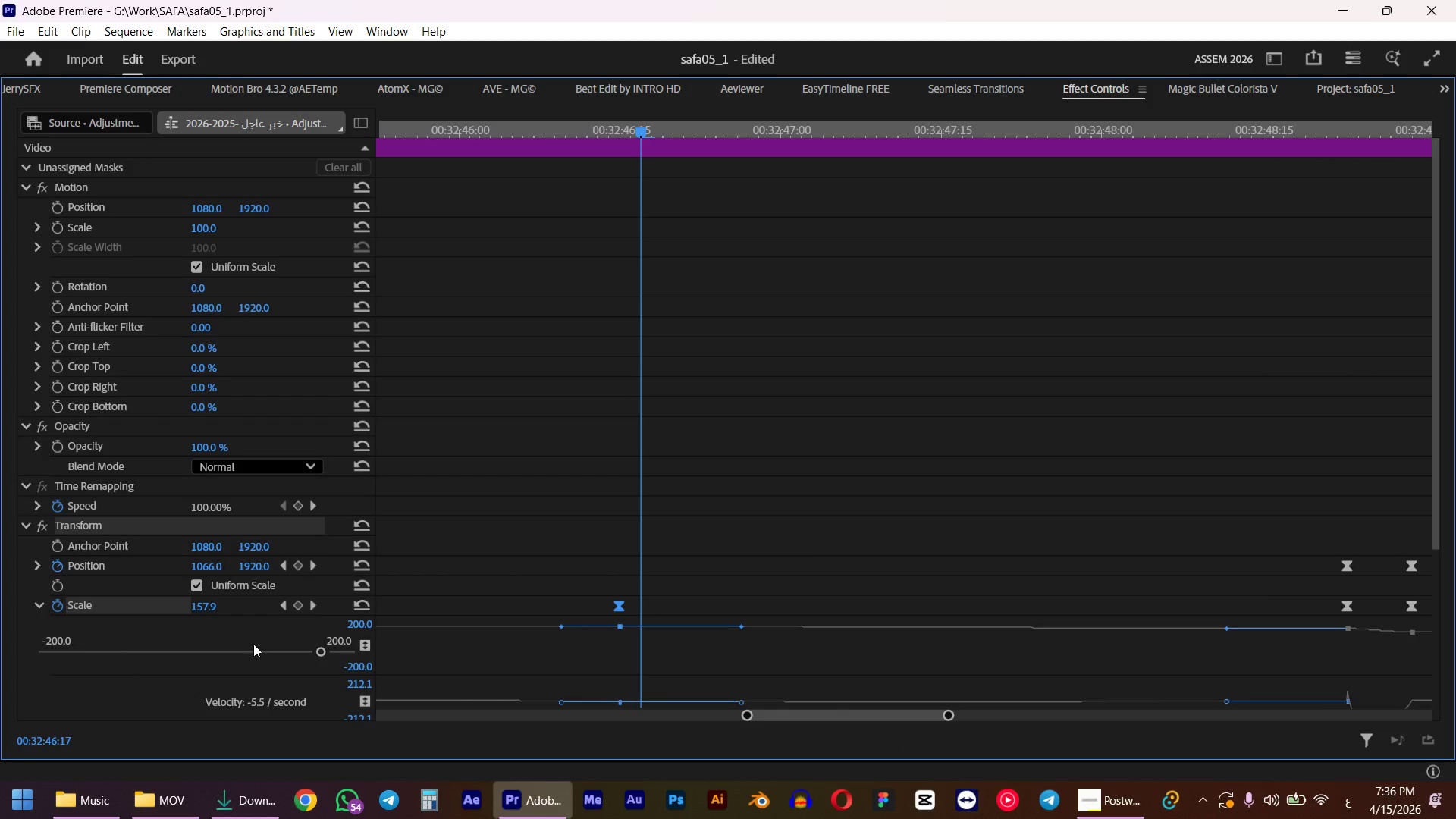 
left_click([202, 609])
 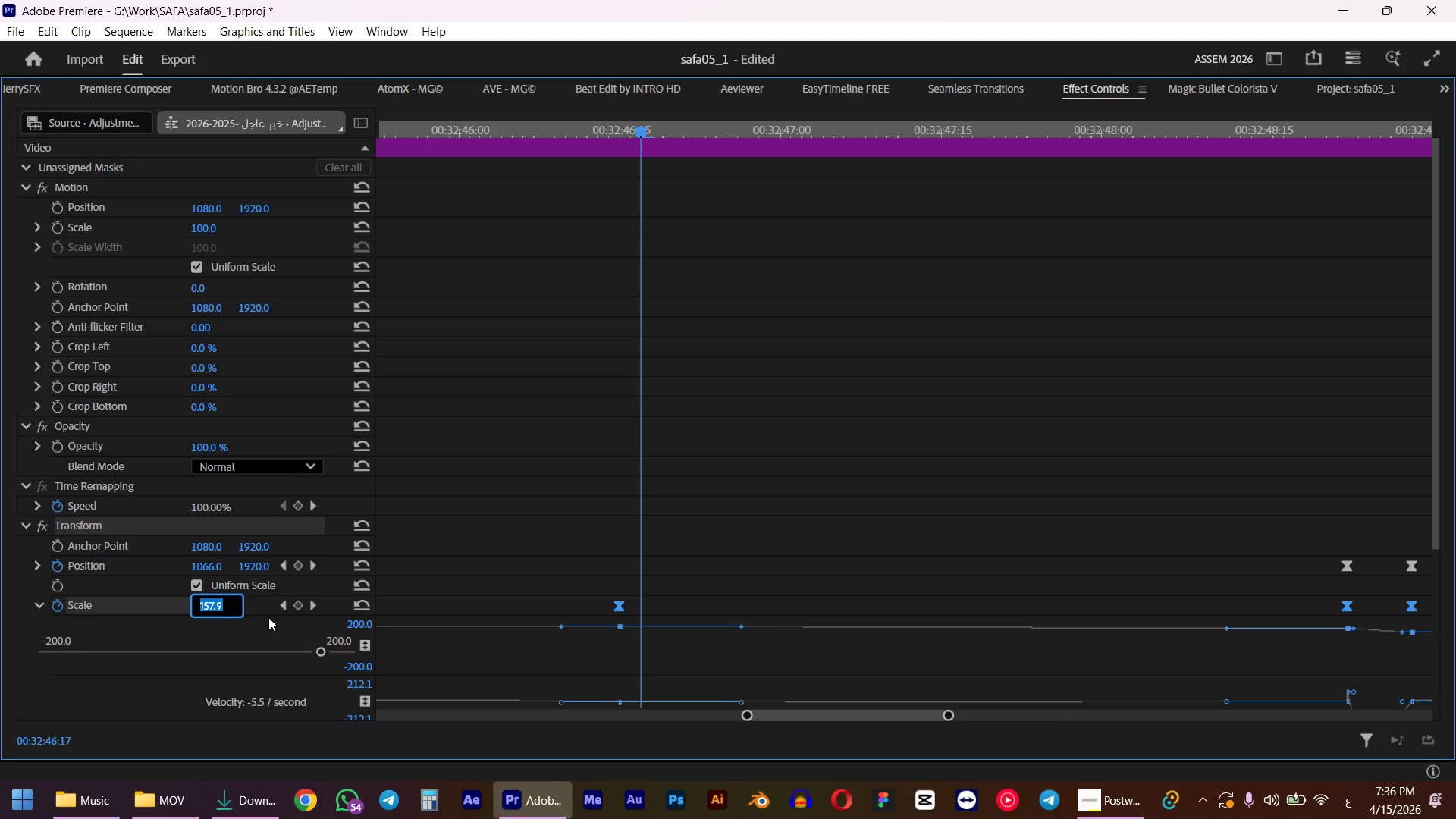 
key(Numpad1)
 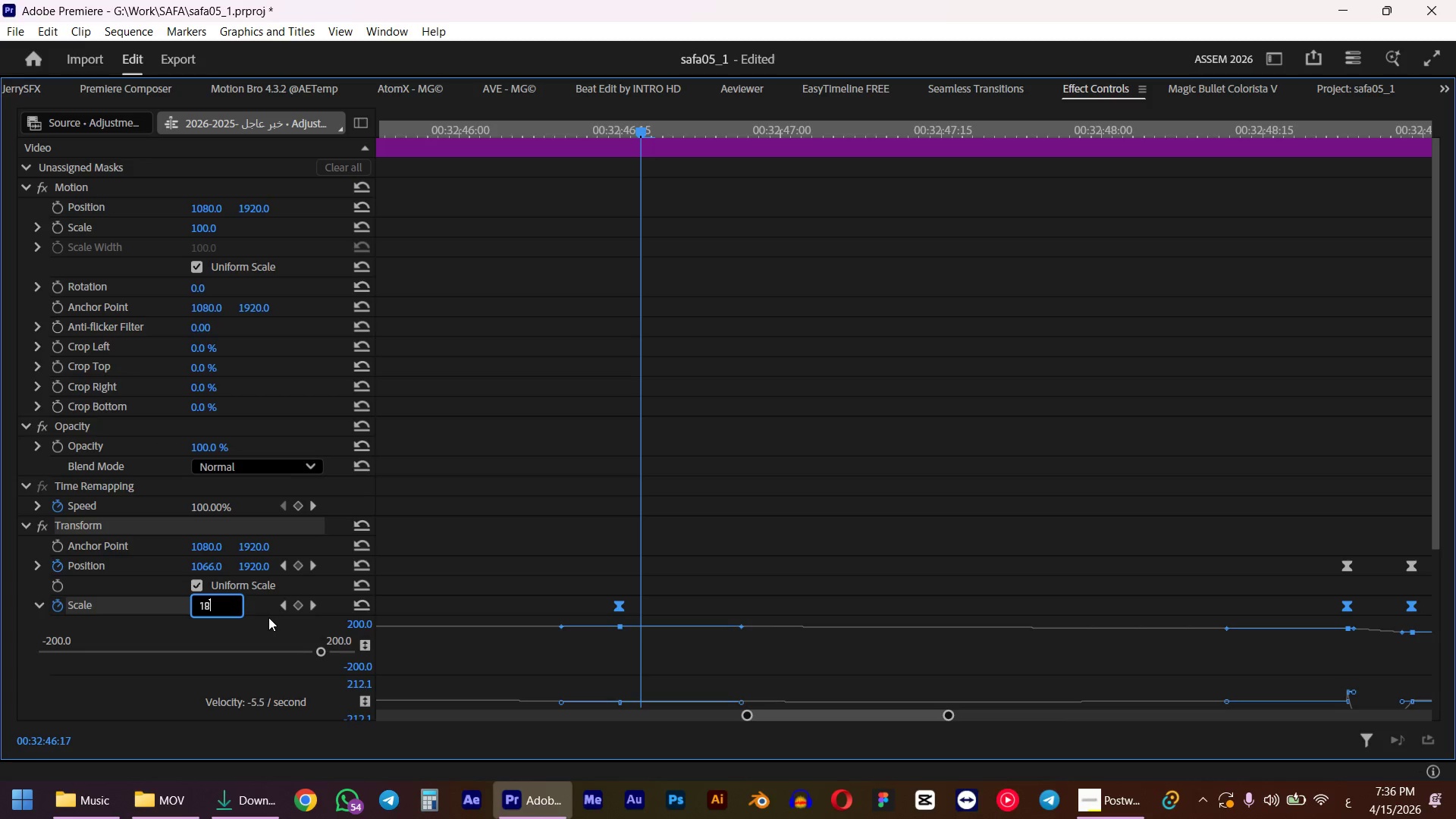 
key(Numpad8)
 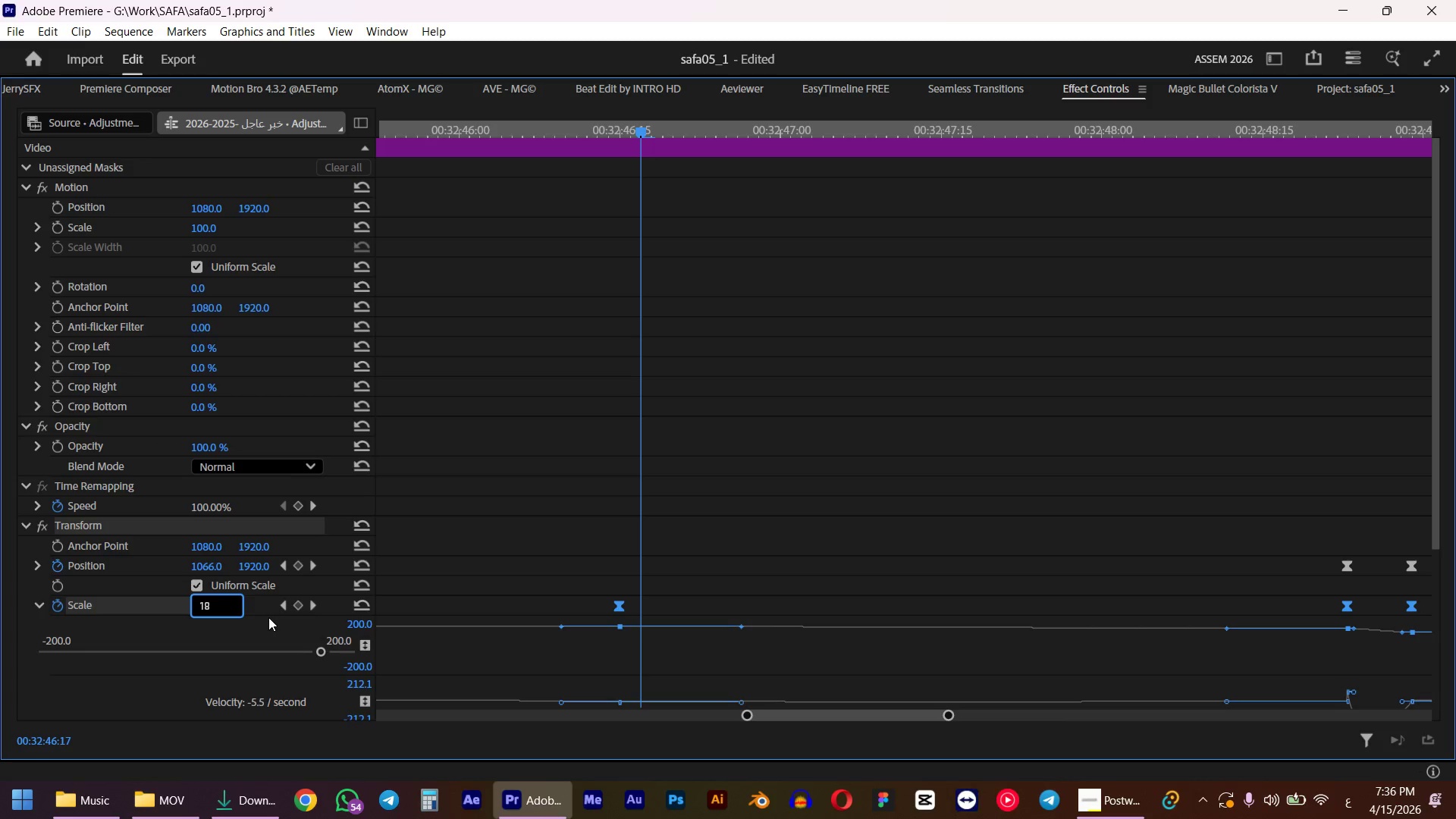 
key(Backspace)
 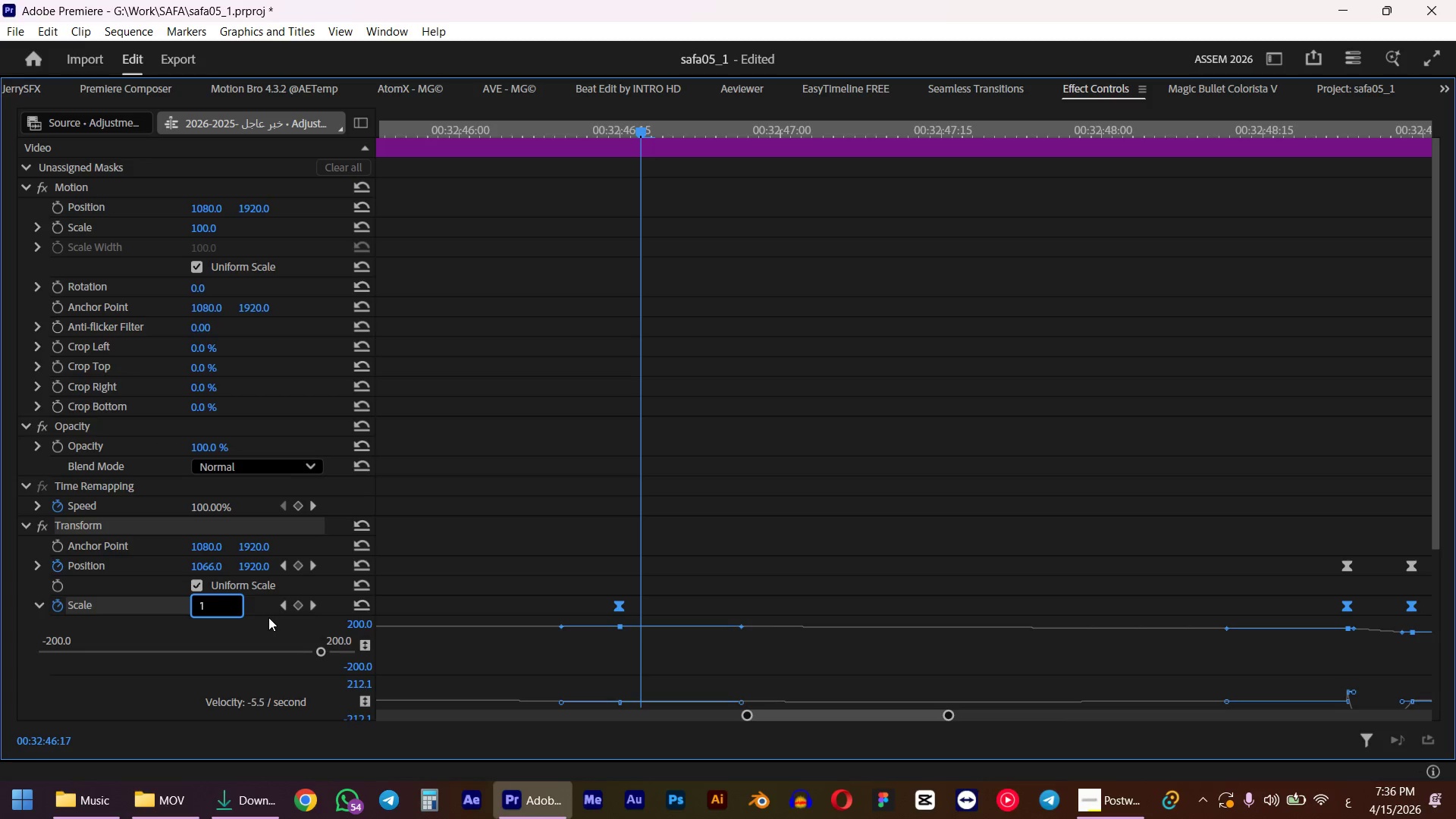 
key(Numpad2)
 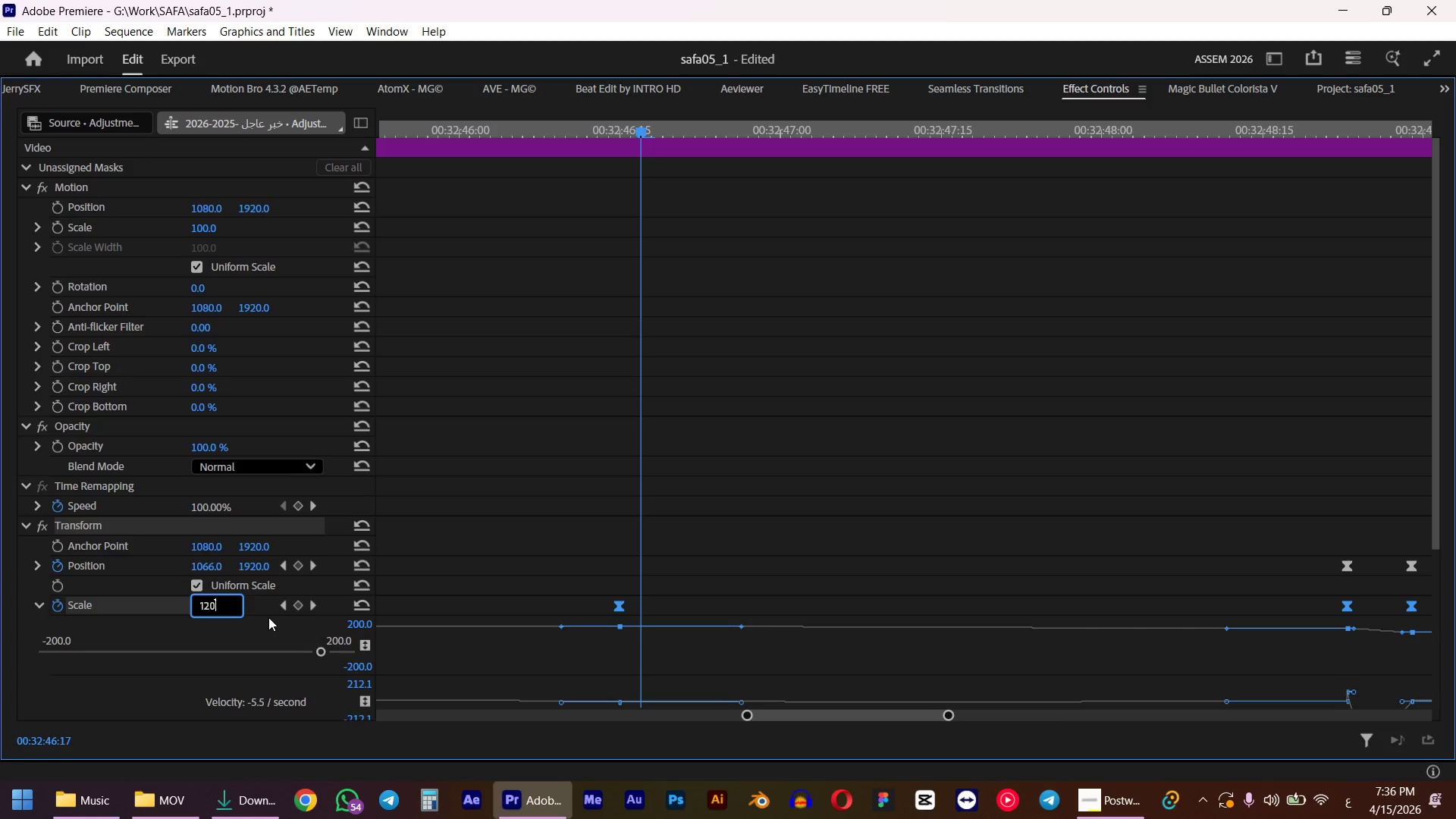 
key(Numpad0)
 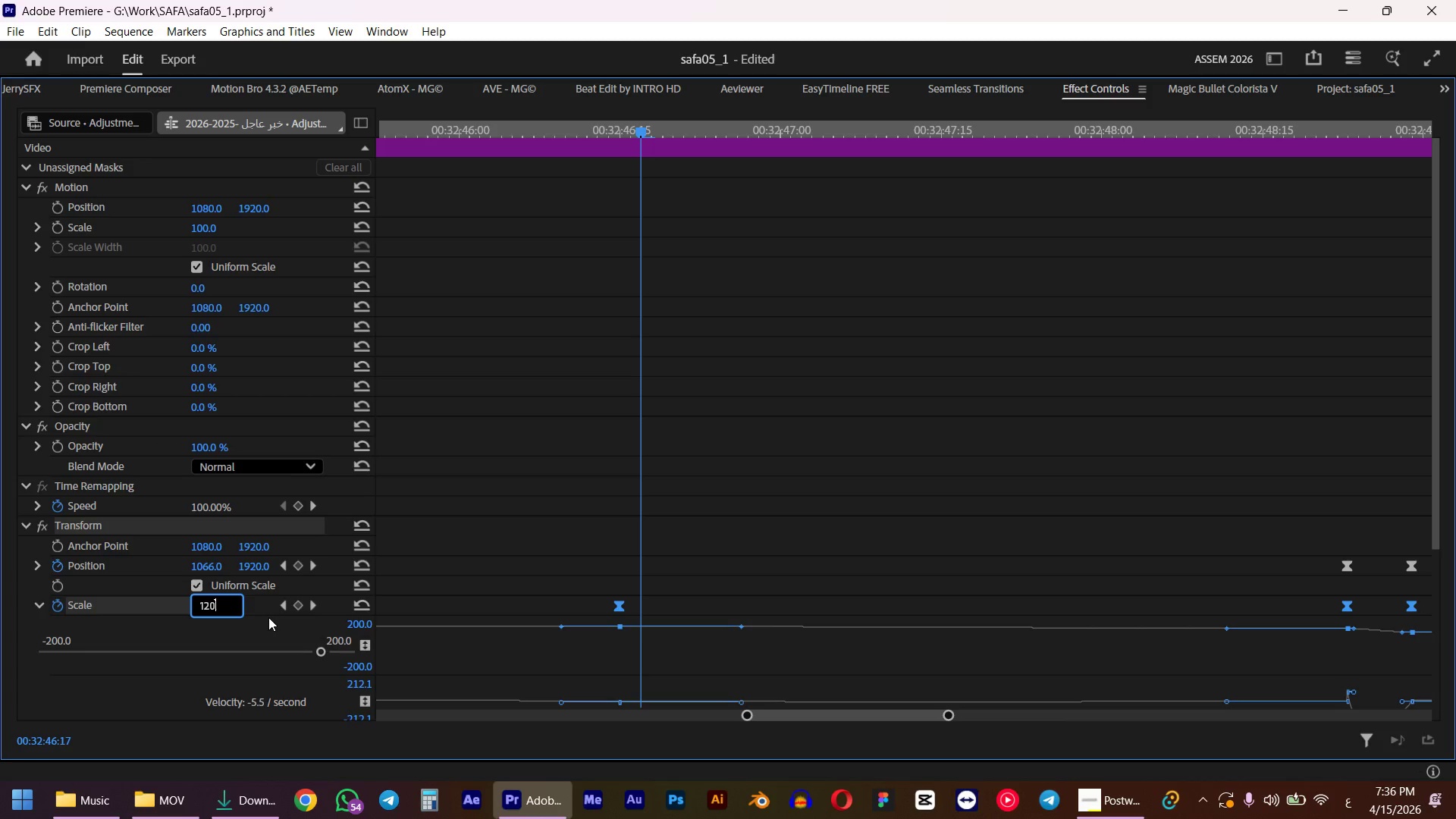 
key(NumpadEnter)
 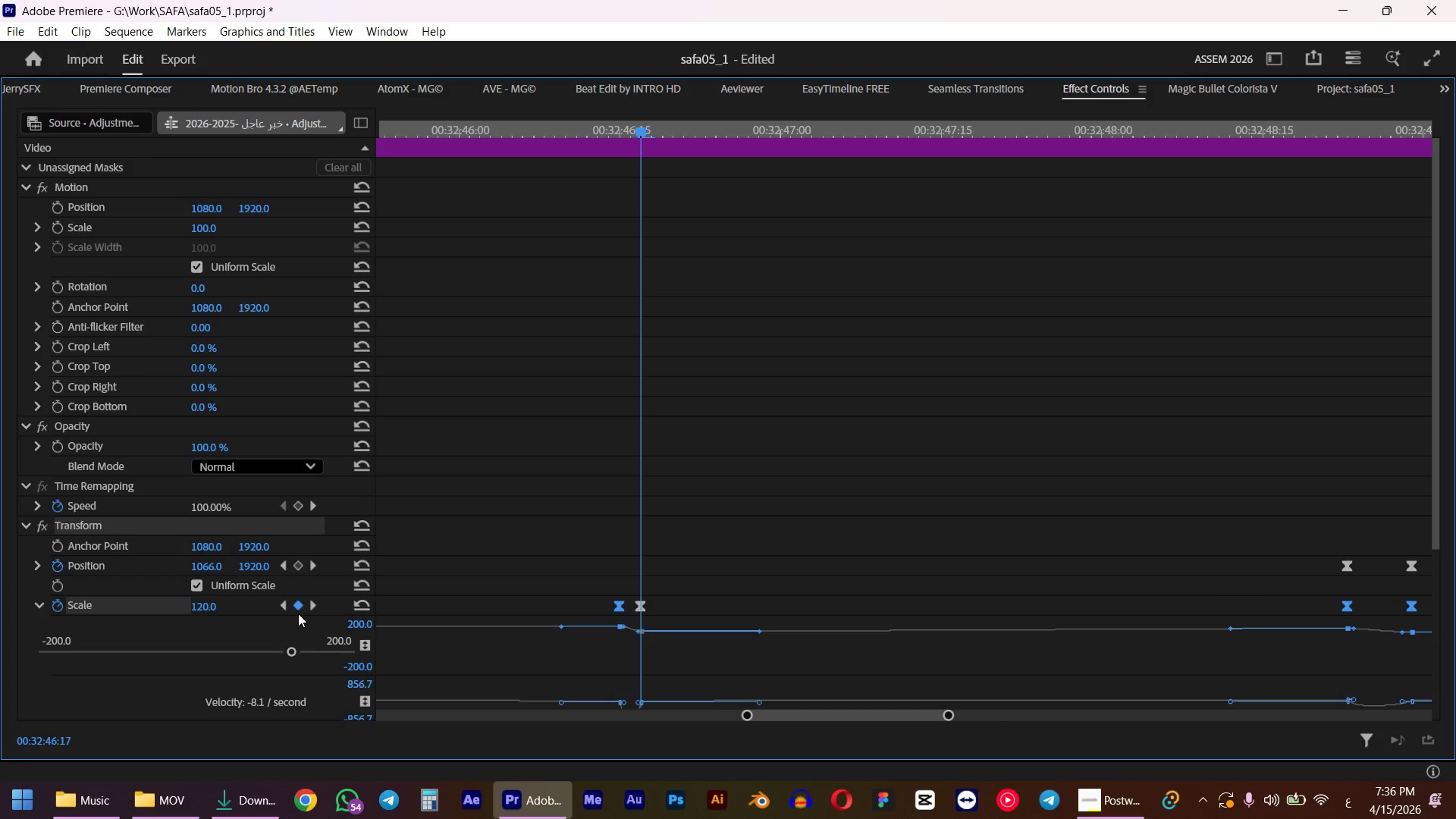 
key(Backquote)
 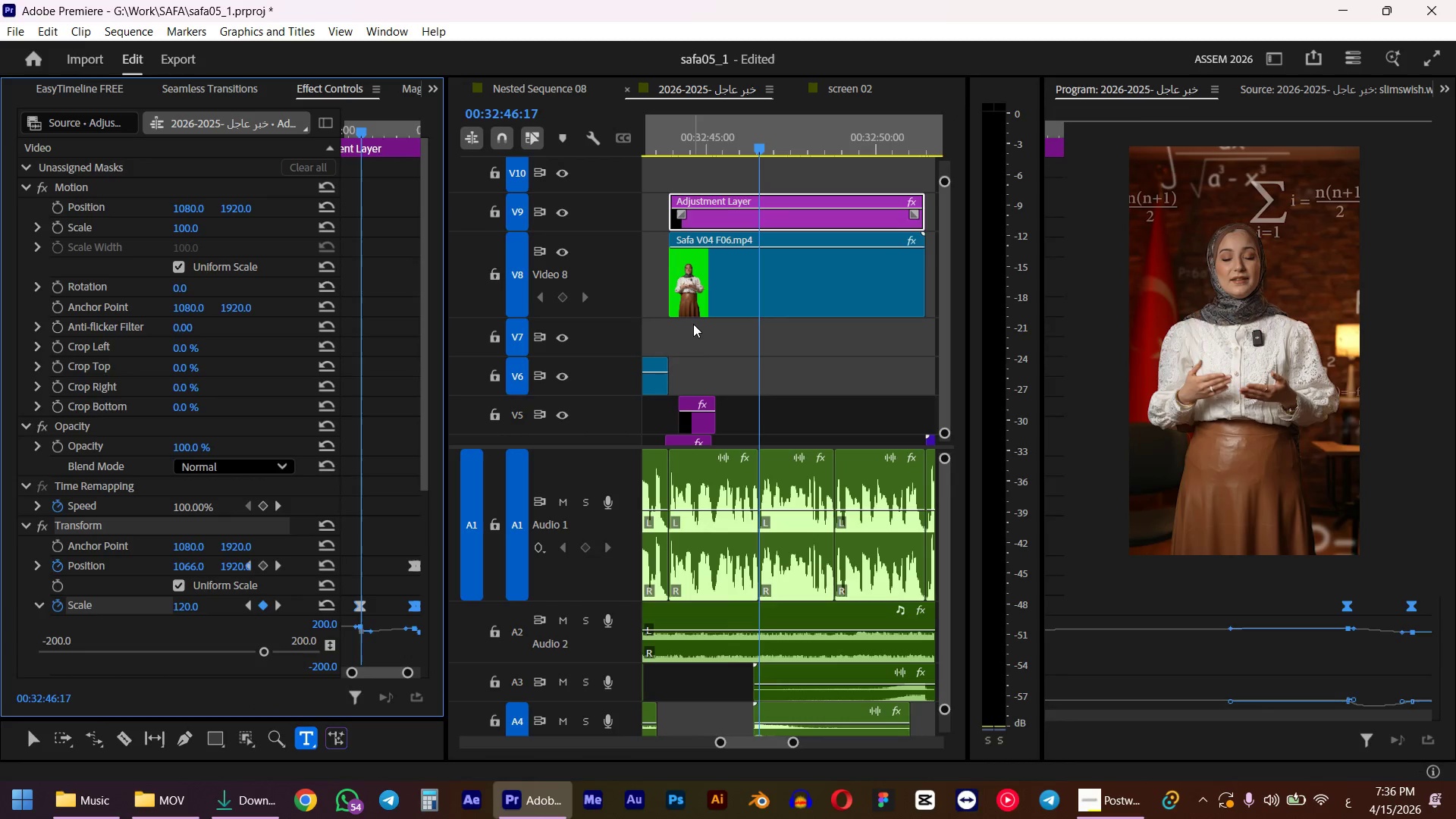 
hold_key(key=AltLeft, duration=0.42)
scroll: coordinate [685, 314], scroll_direction: down, amount: 5.0
 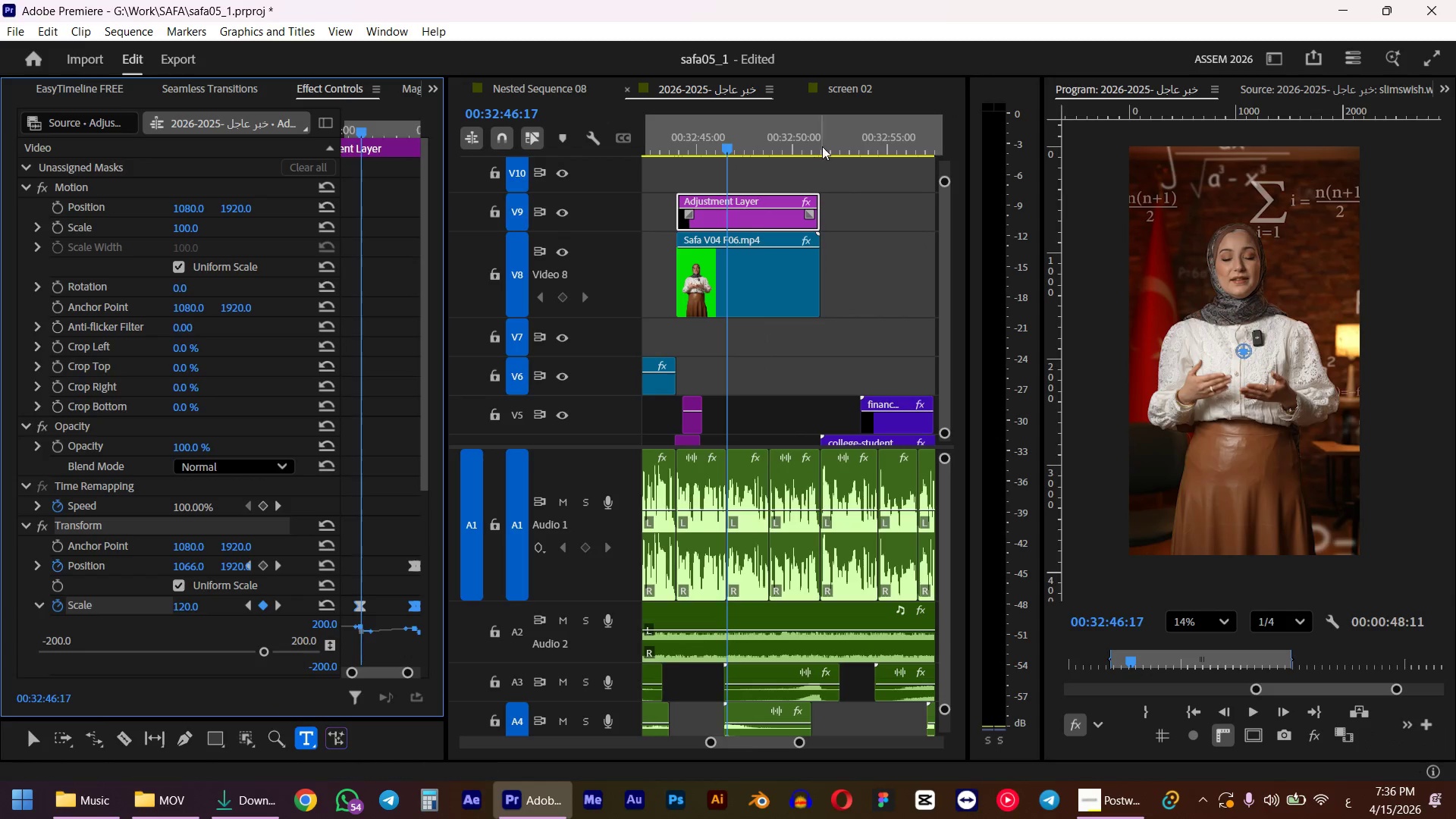 
left_click([828, 140])
 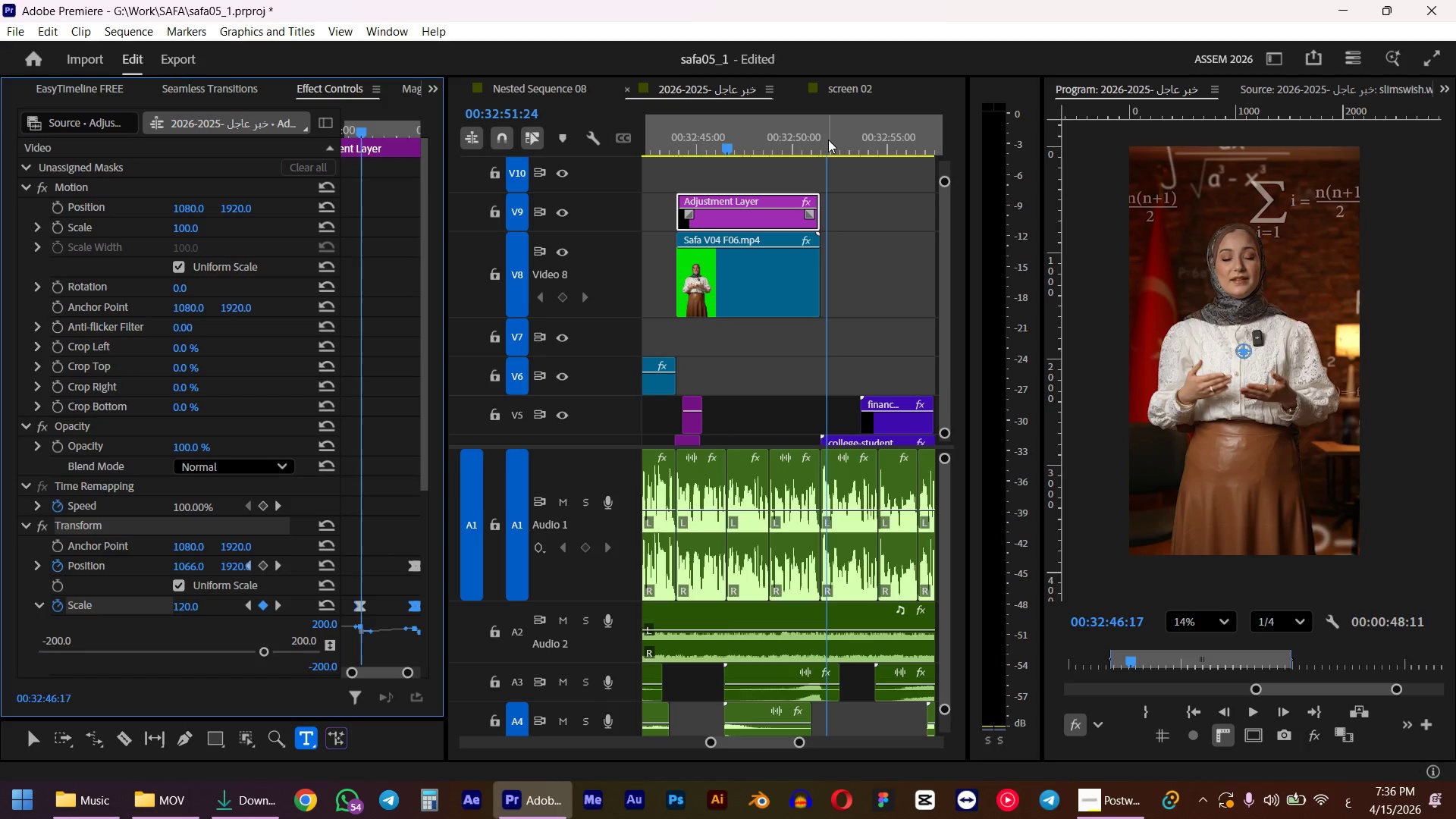 
key(O)
 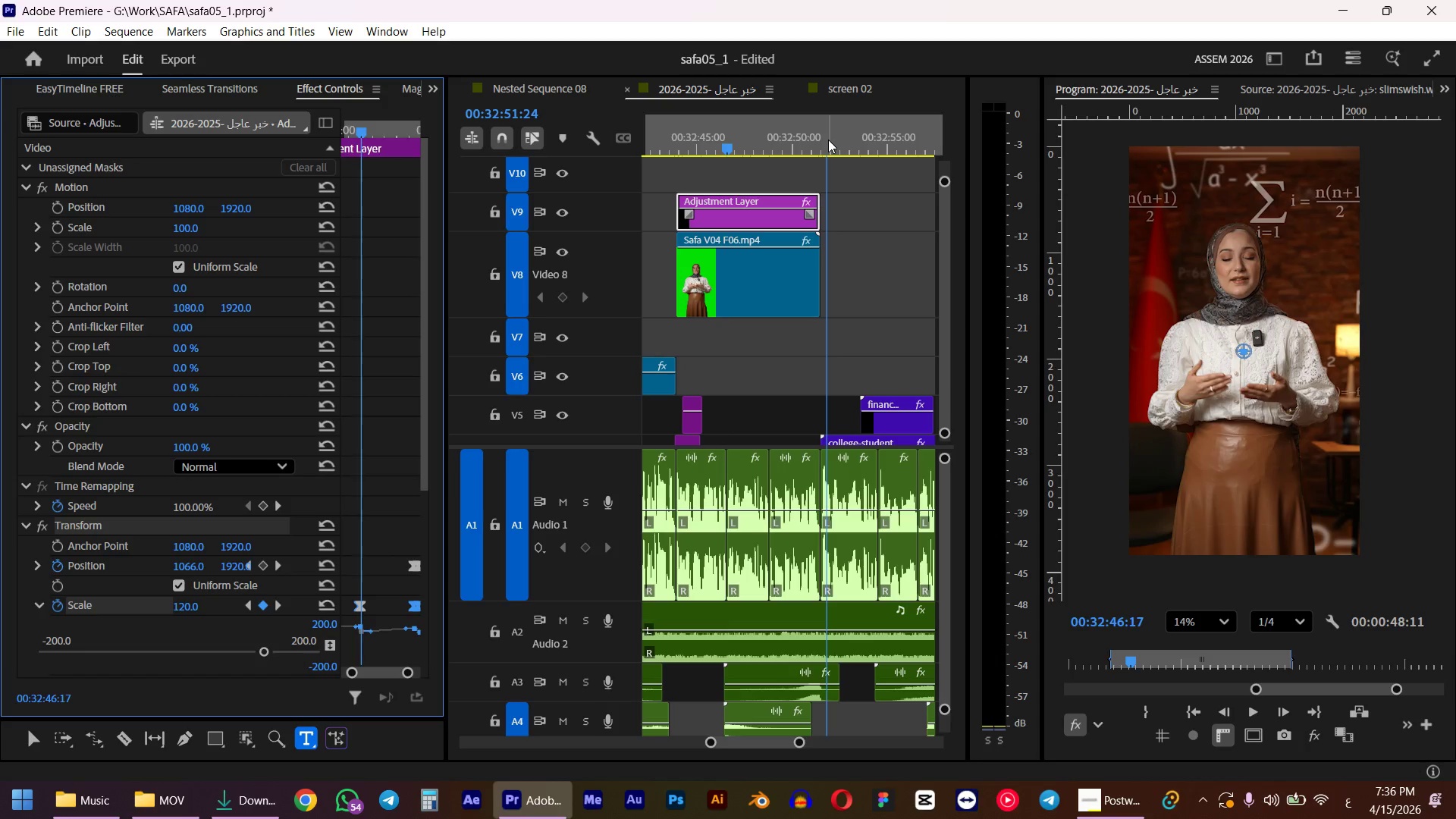 
scroll: coordinate [820, 247], scroll_direction: up, amount: 3.0
 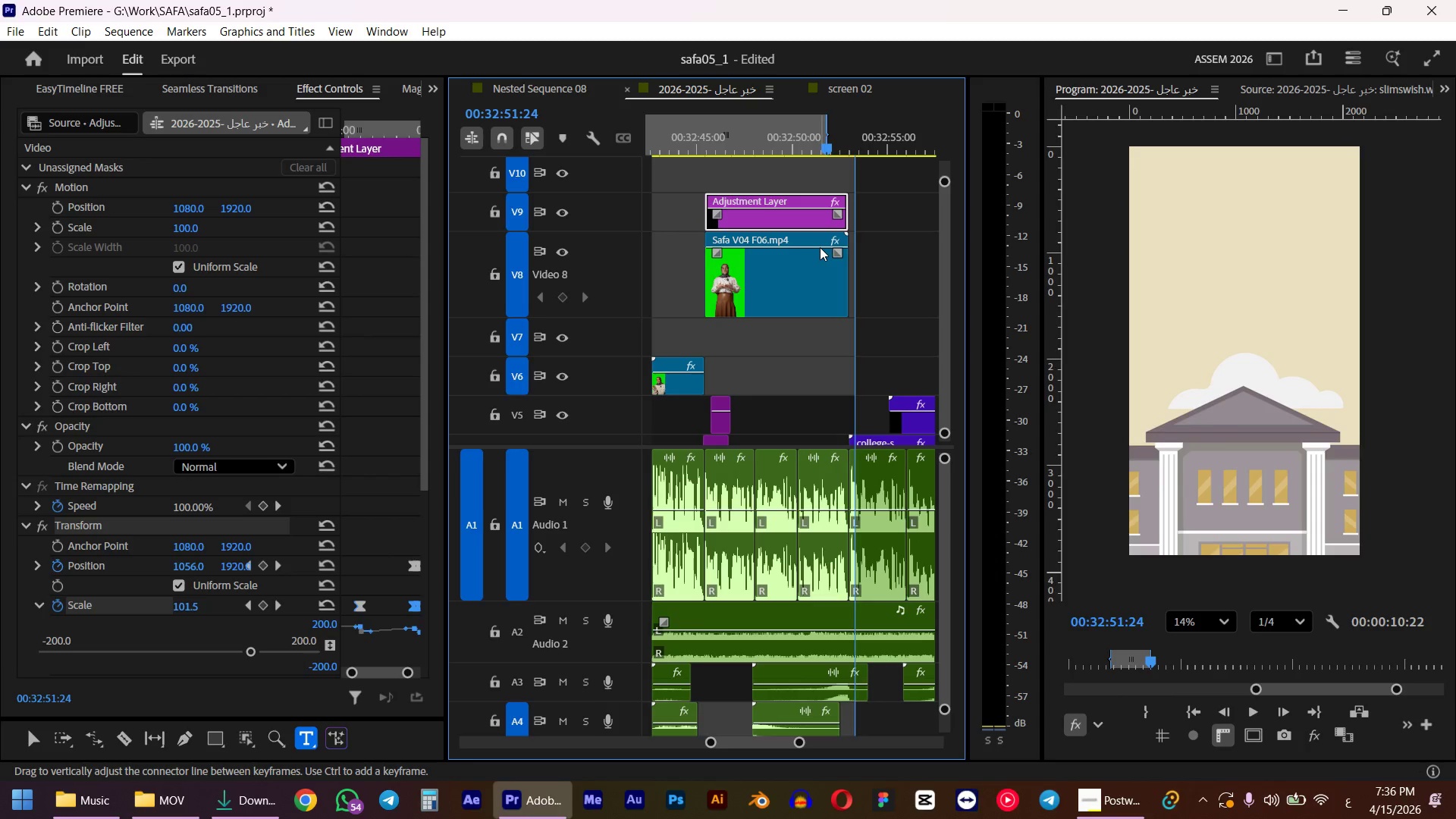 
scroll: coordinate [820, 247], scroll_direction: down, amount: 2.0
 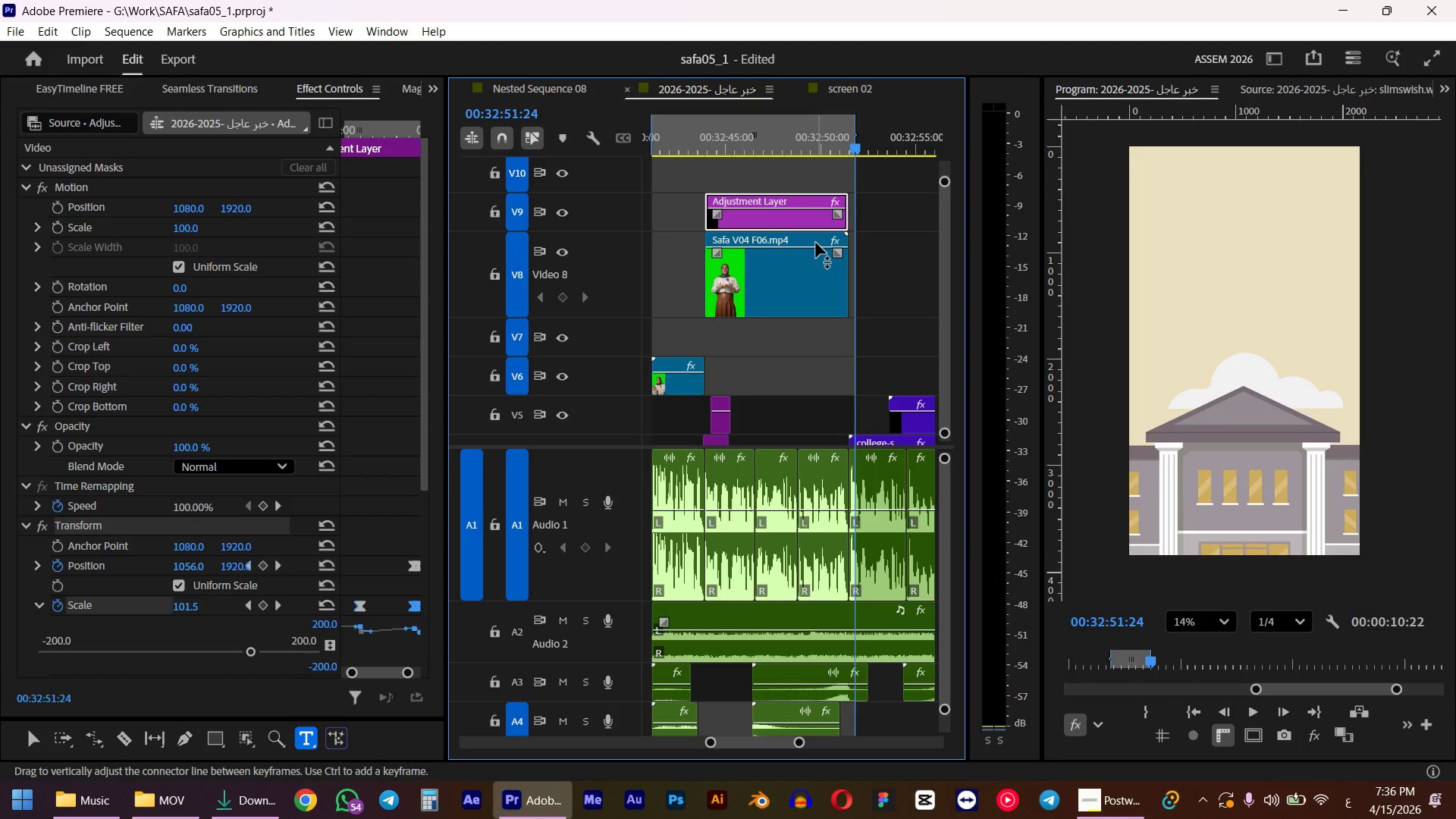 
key(Alt+Enter)
 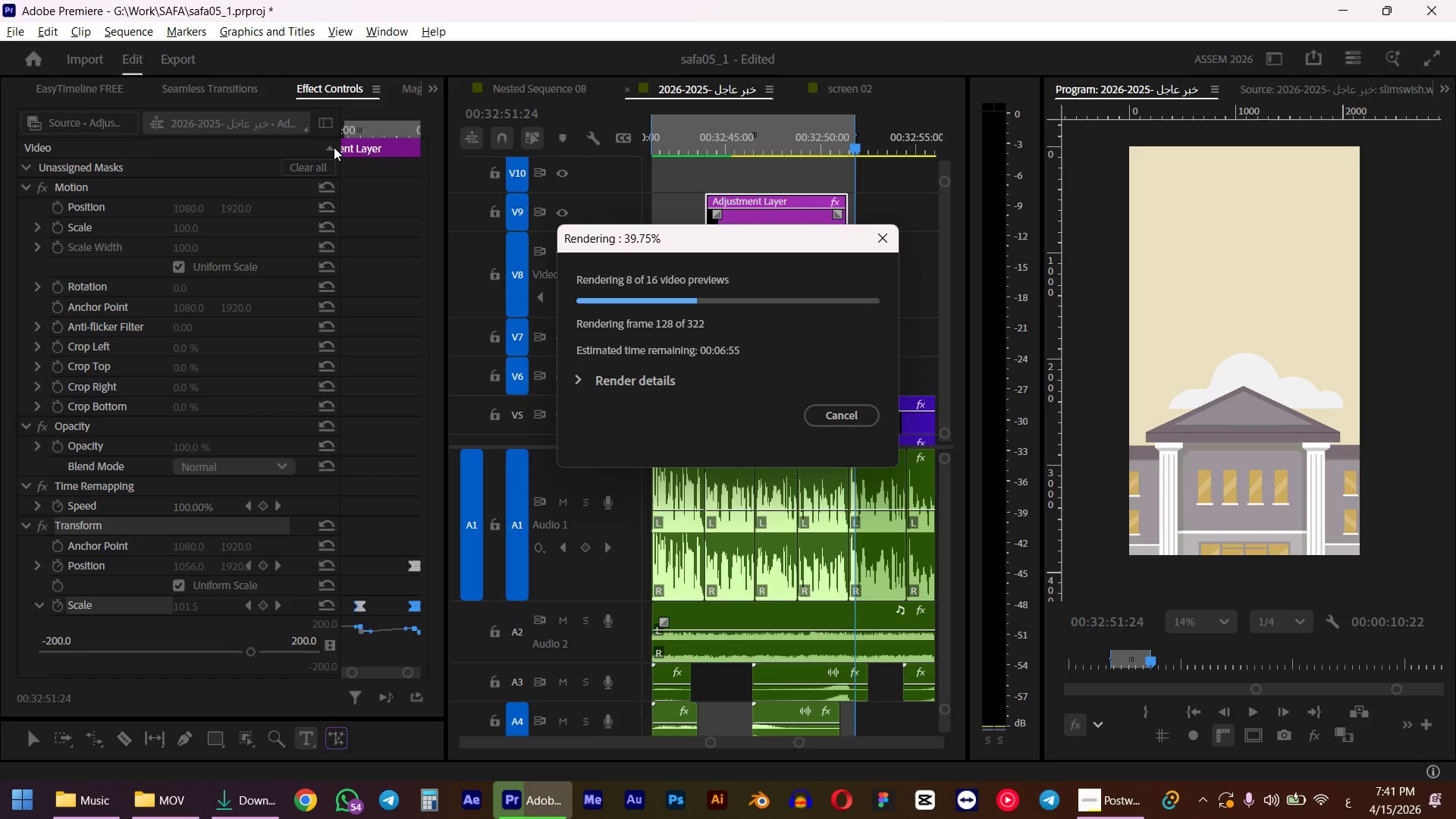 
wait(279.09)
 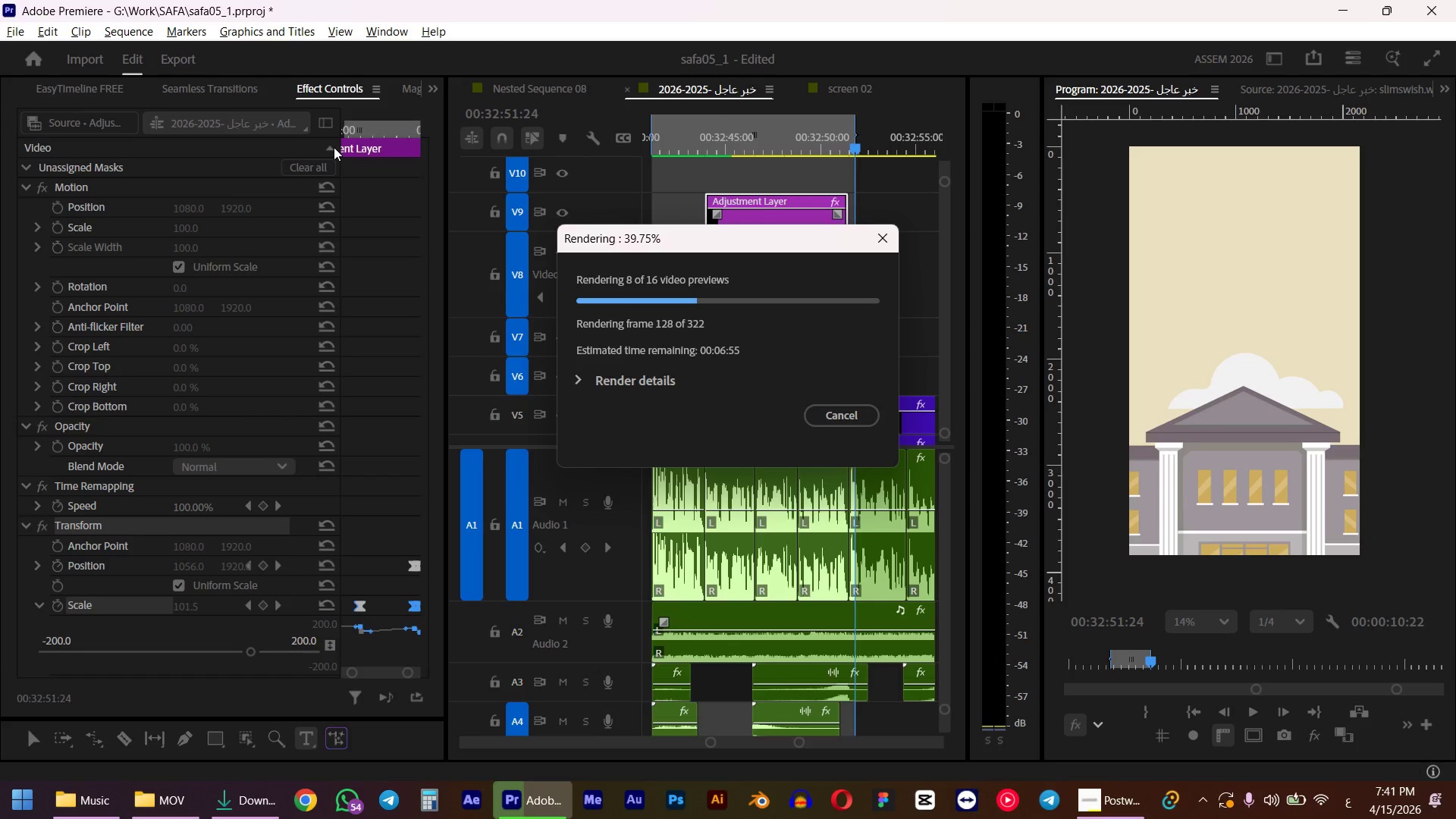 
left_click([839, 416])
 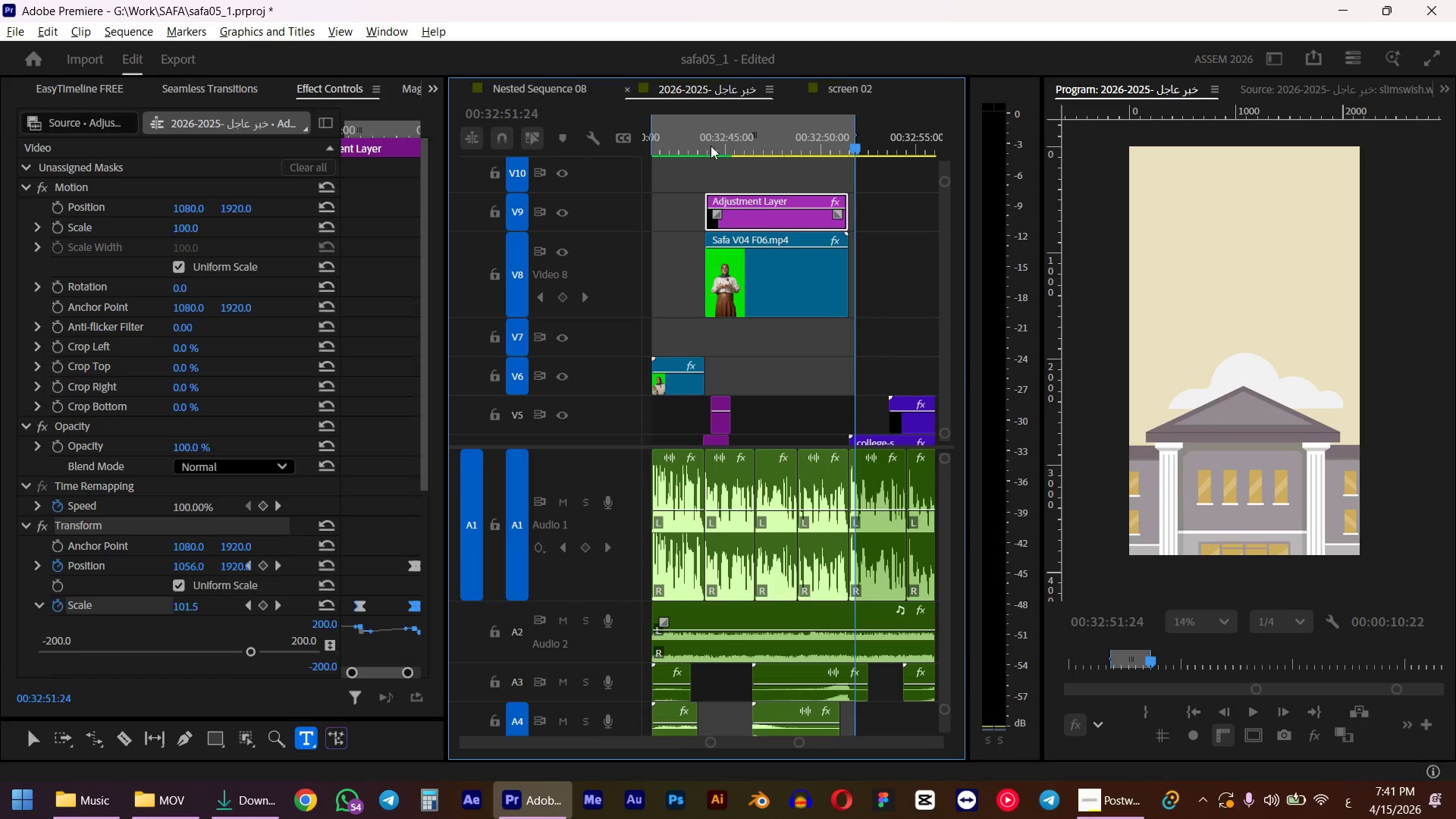 
left_click_drag(start_coordinate=[681, 139], to_coordinate=[654, 146])
 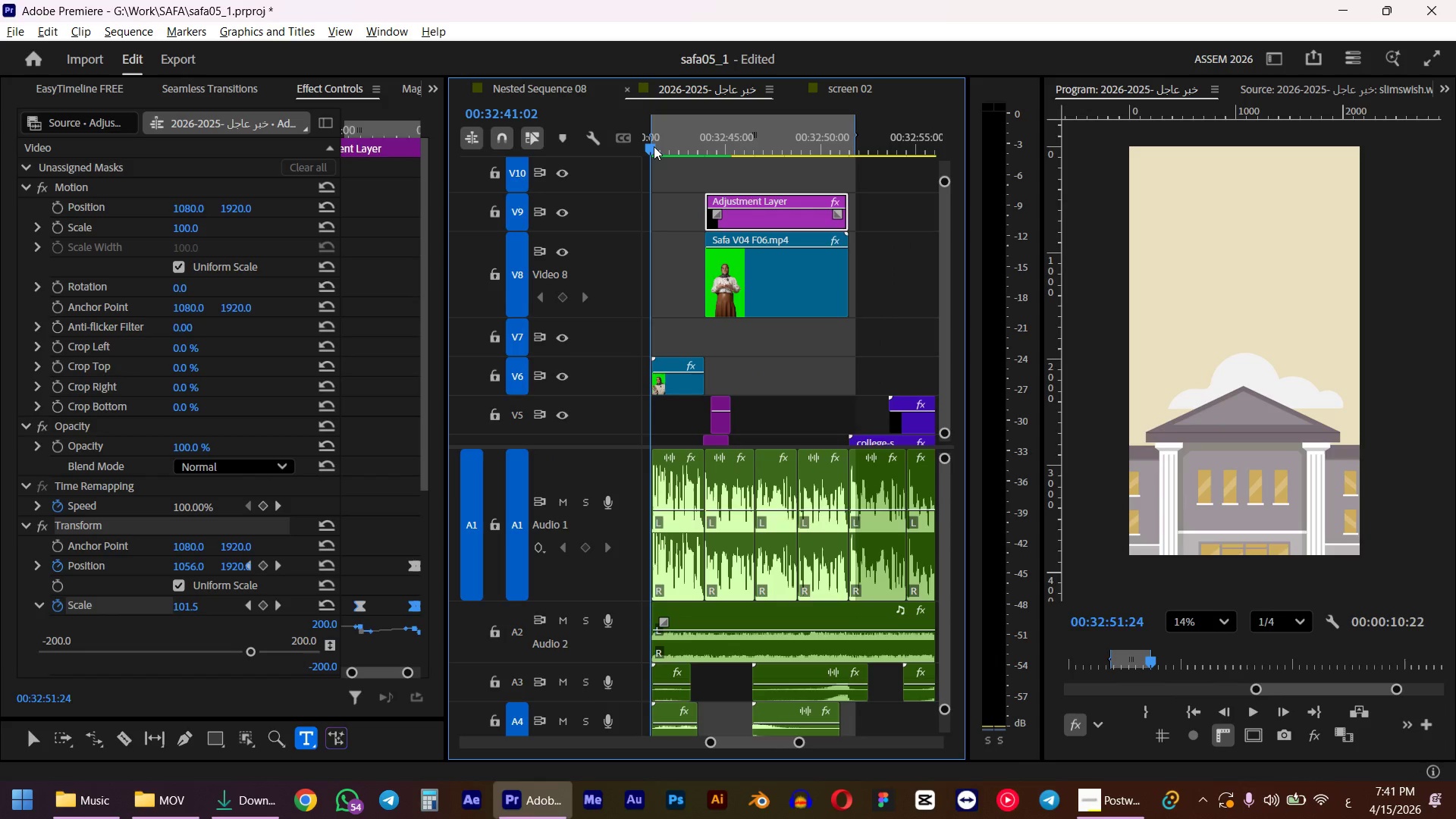 
key(Space)
 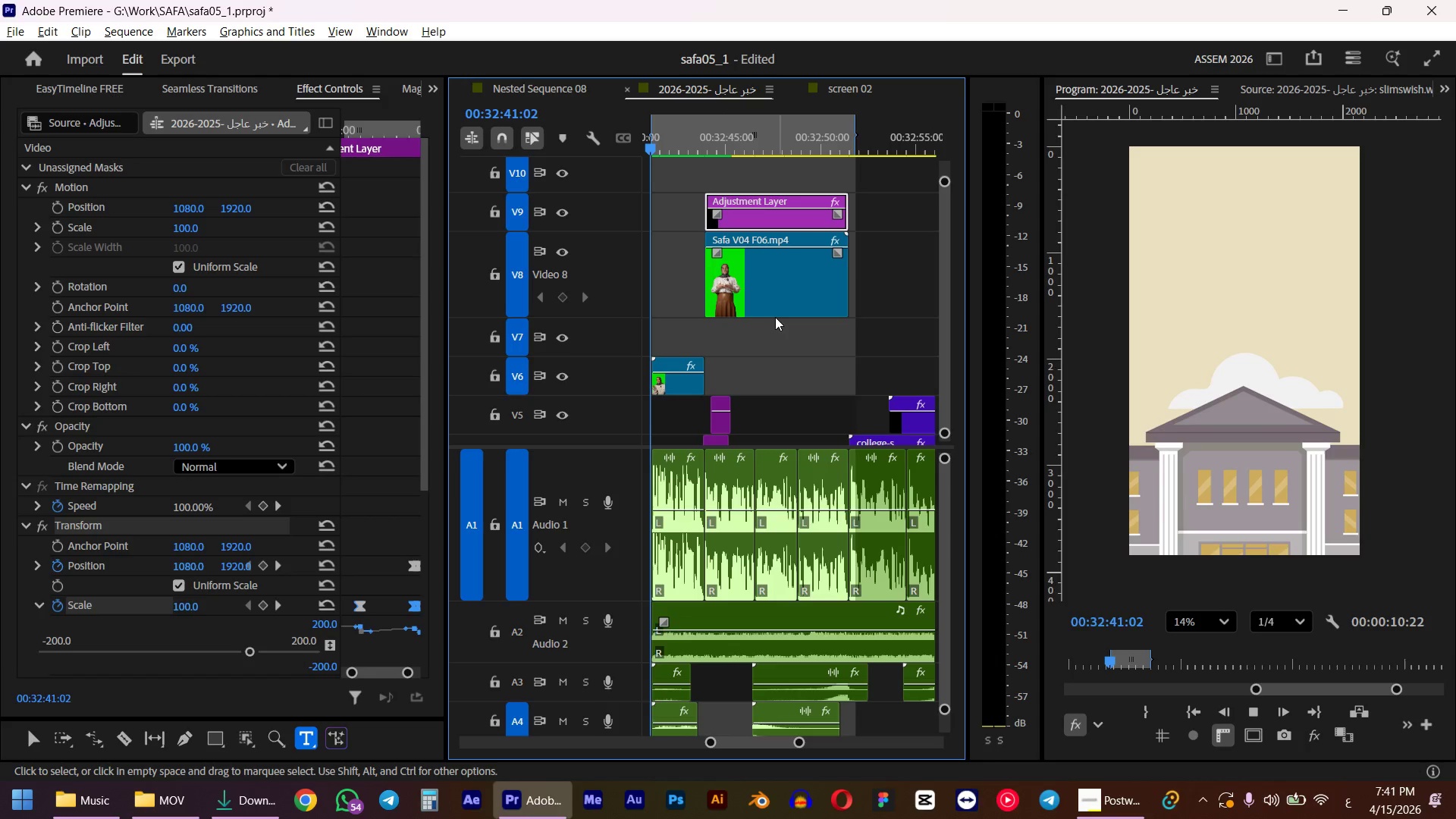 
wait(8.11)
 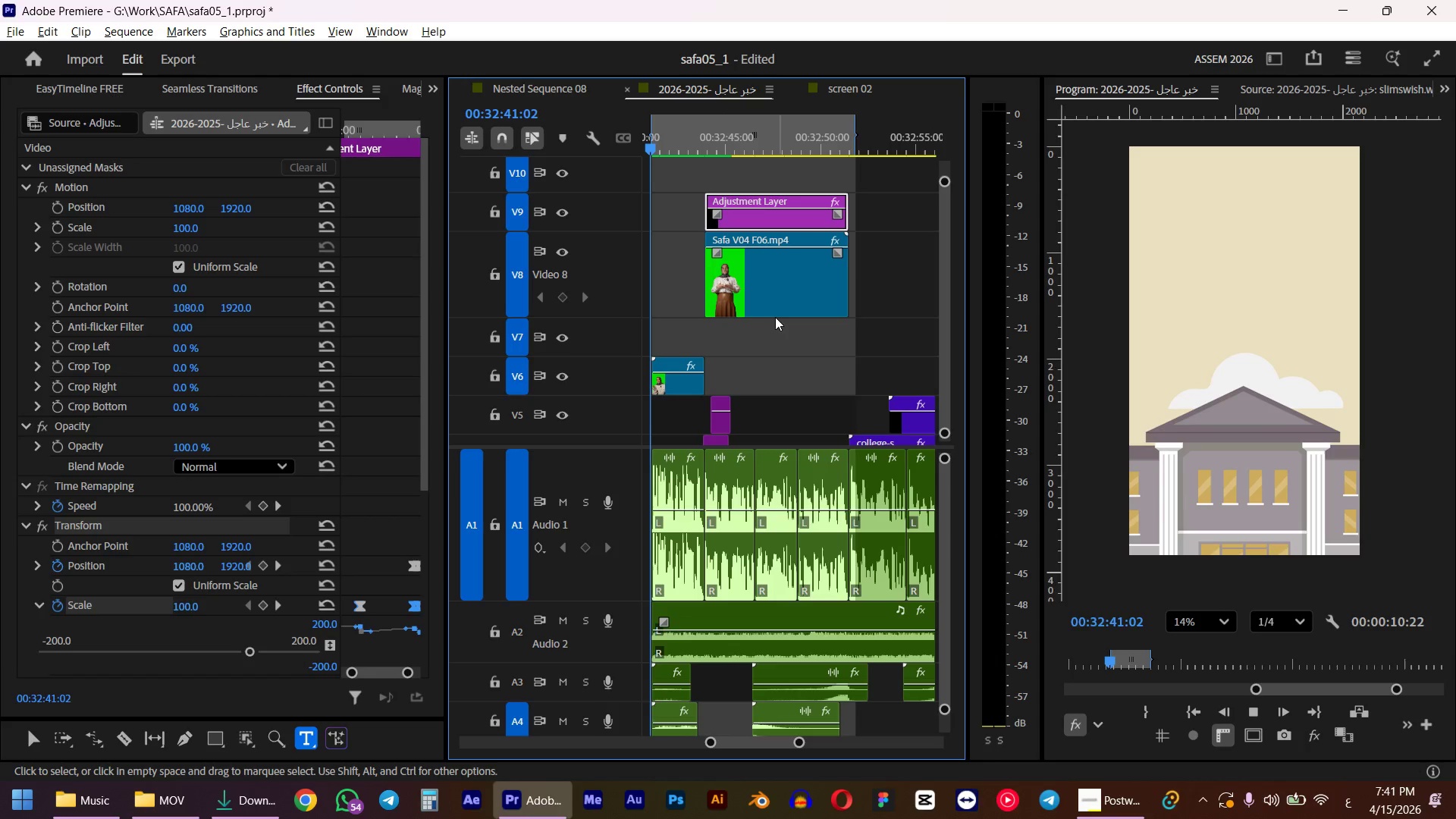 
left_click([683, 147])
 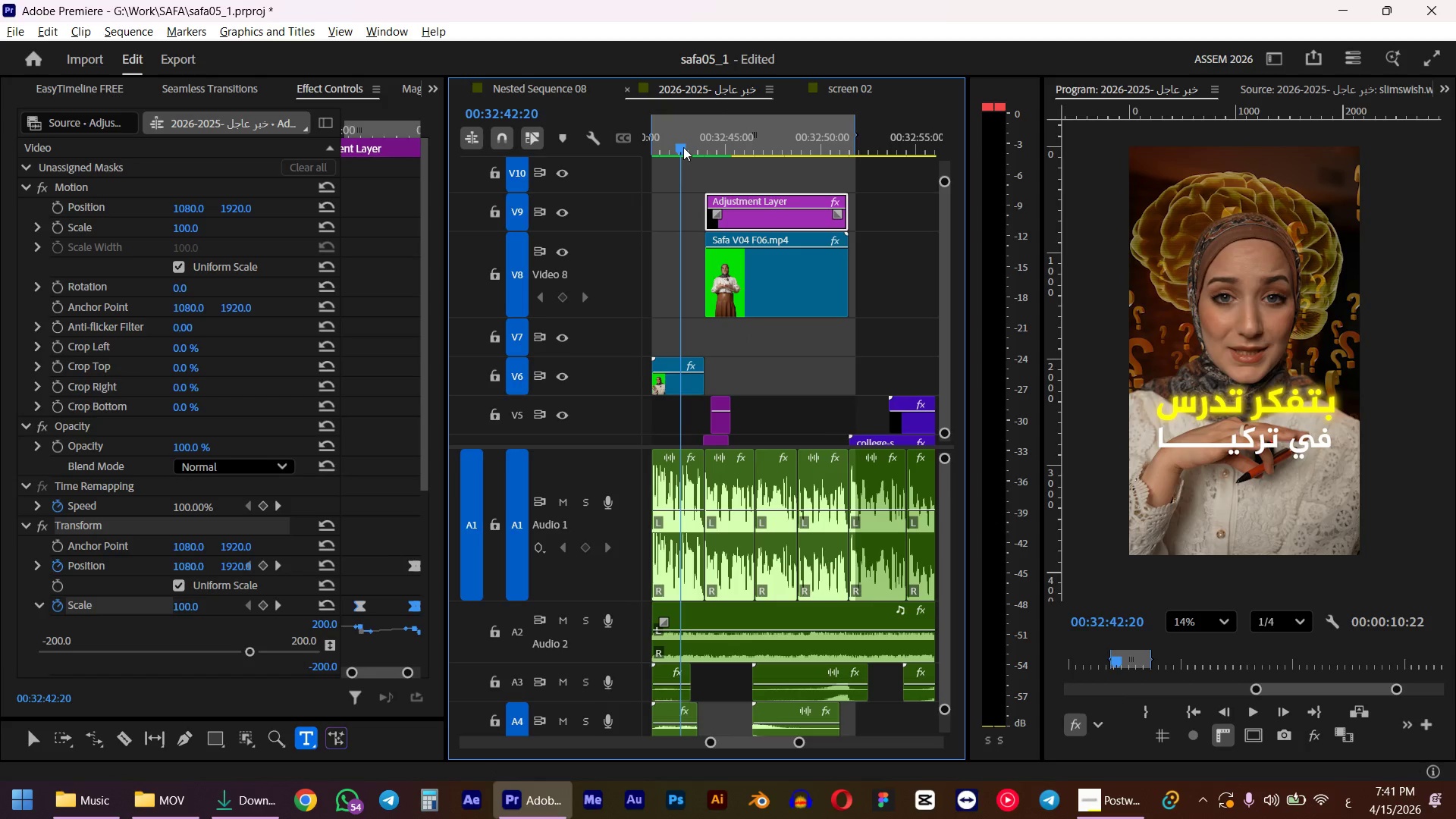 
key(Space)
 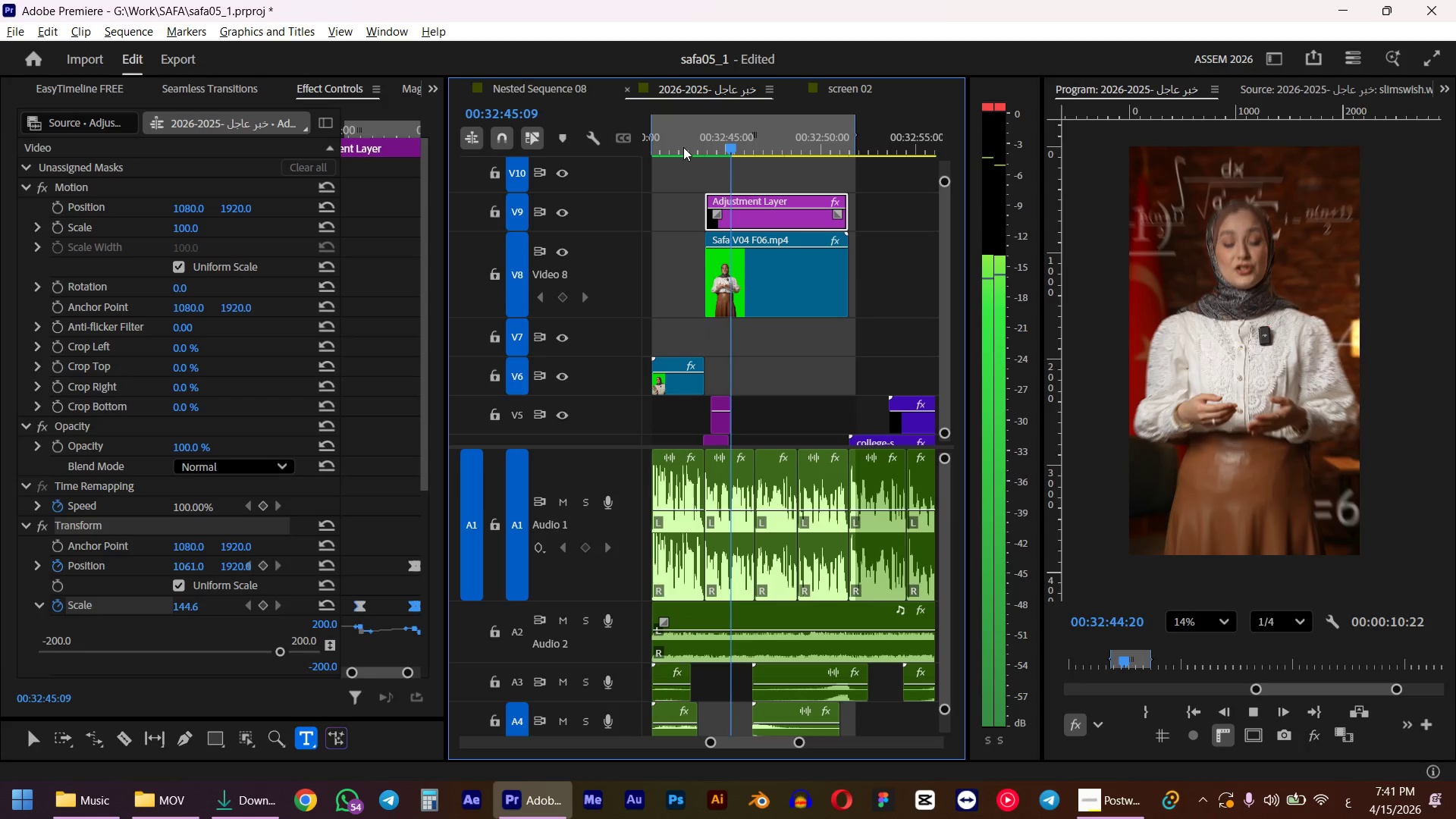 
wait(10.91)
 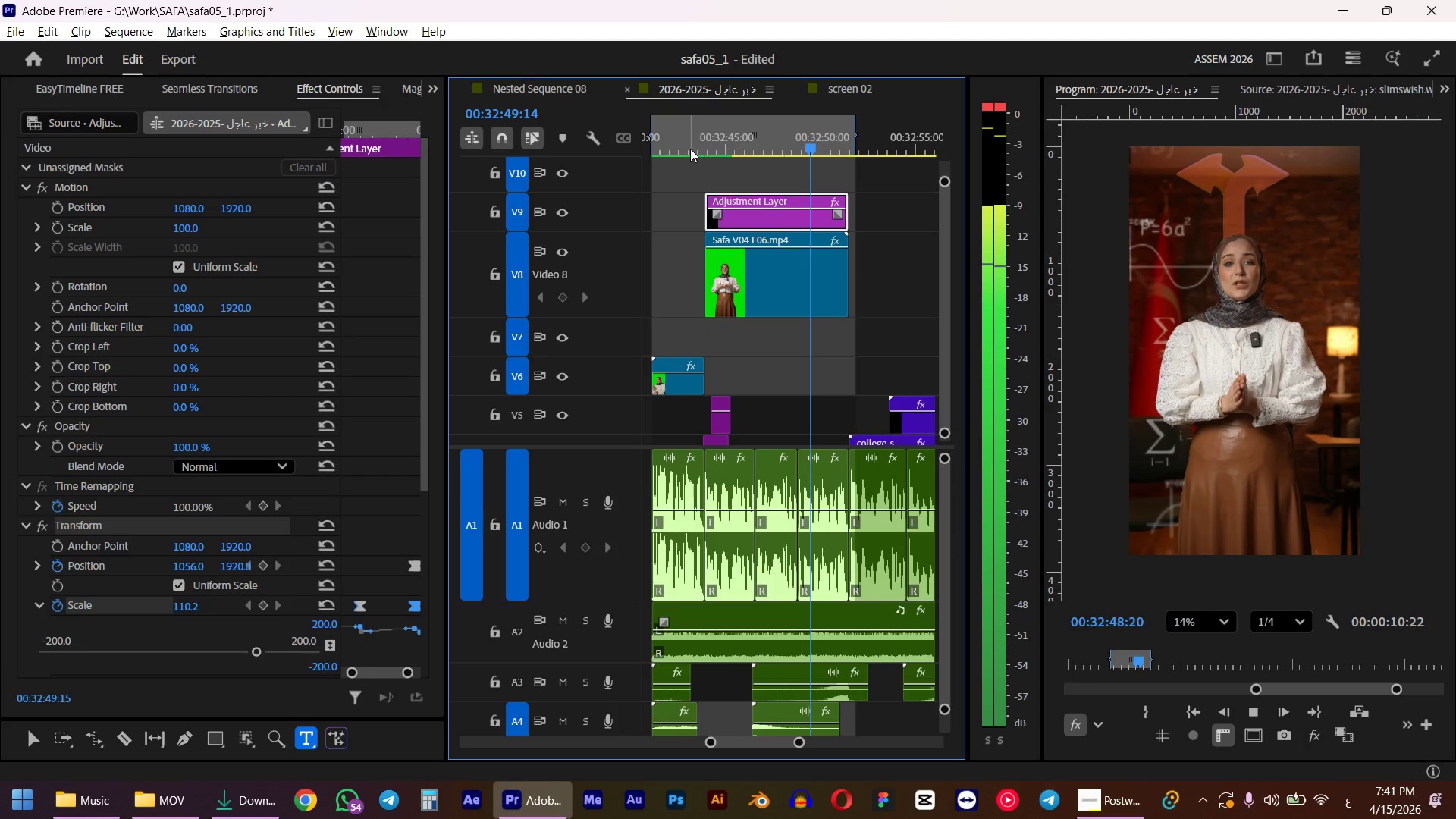 
key(Space)
 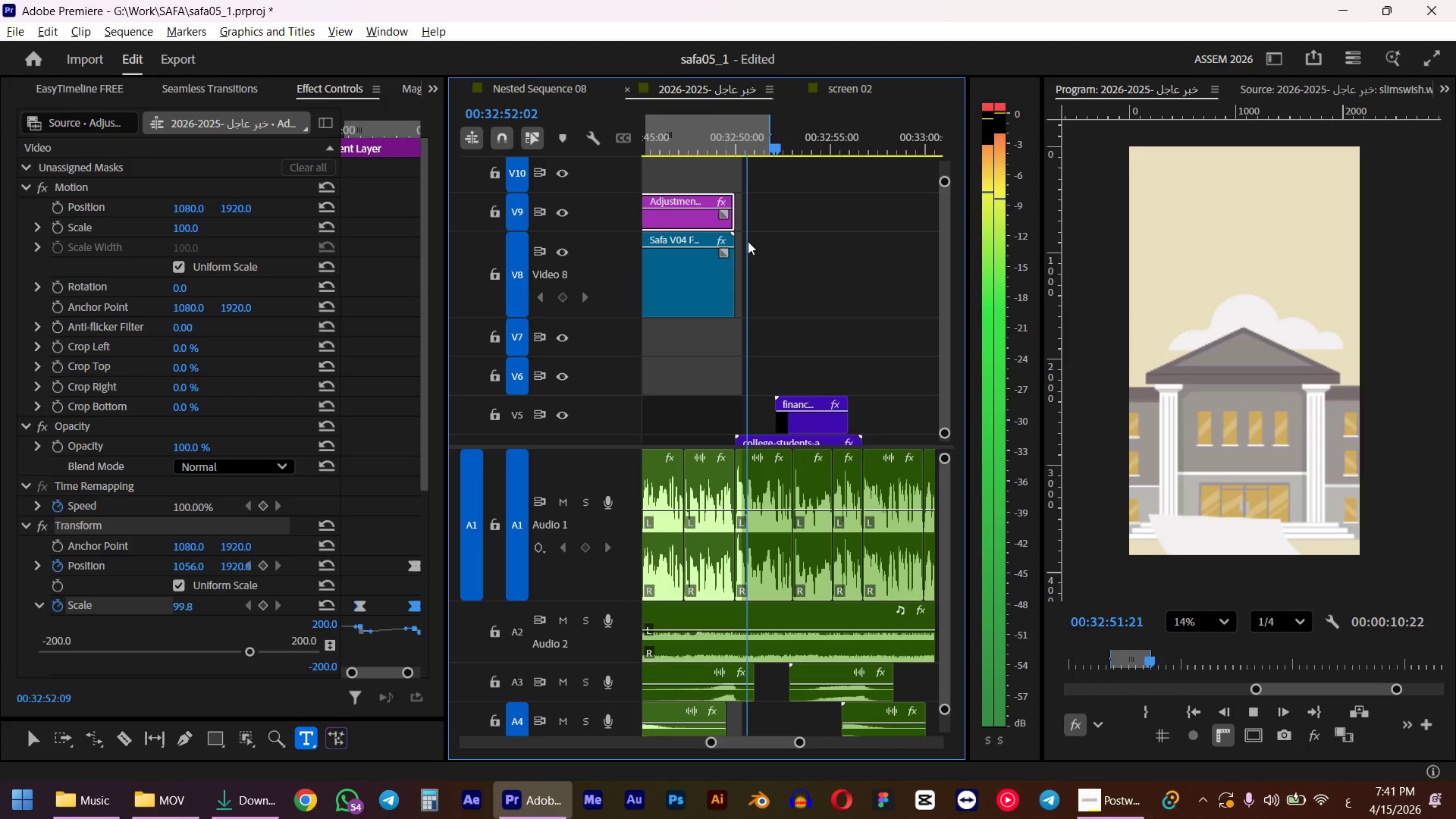 
scroll: coordinate [745, 241], scroll_direction: down, amount: 4.0
 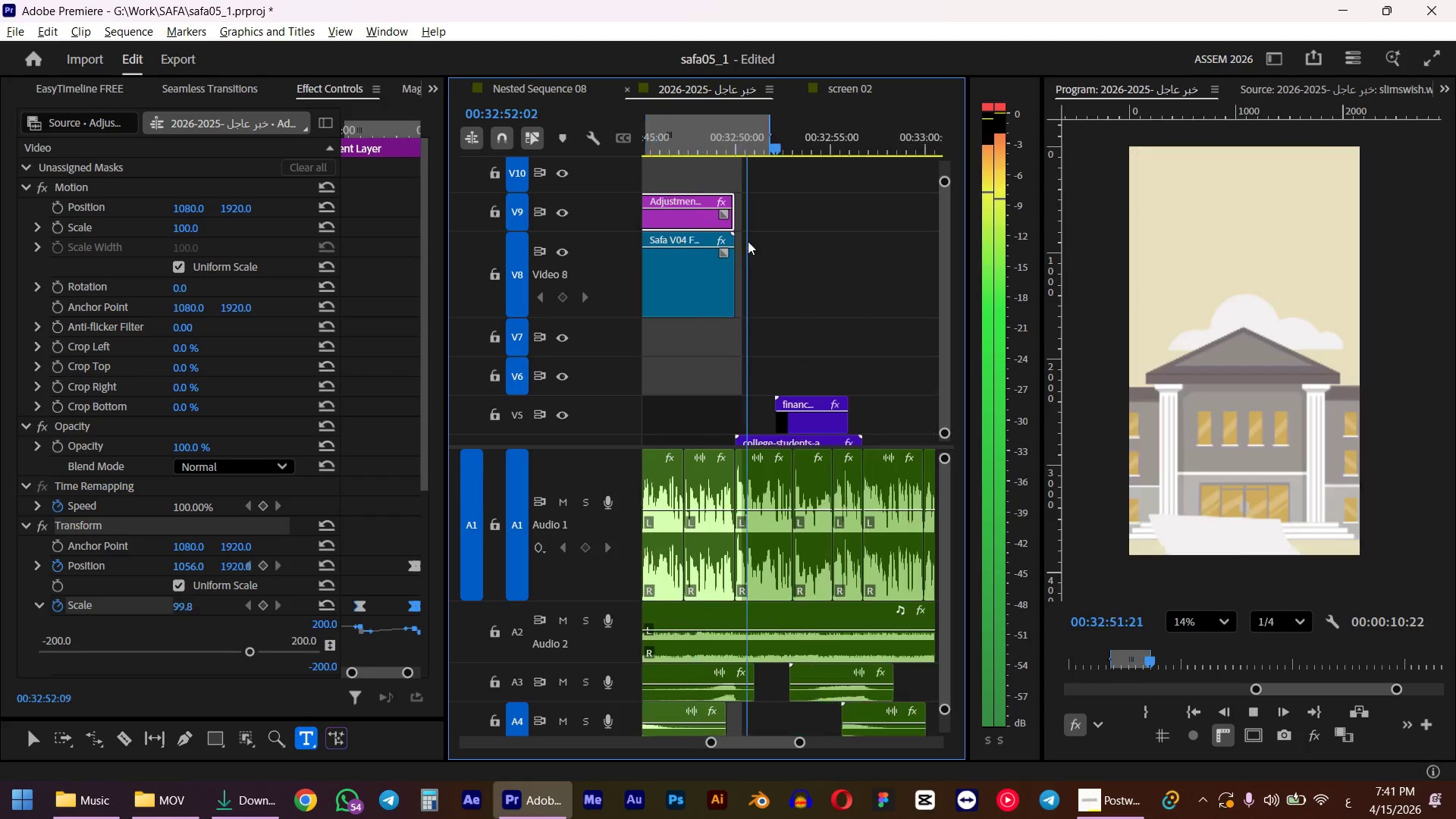 
key(Control+Z)
 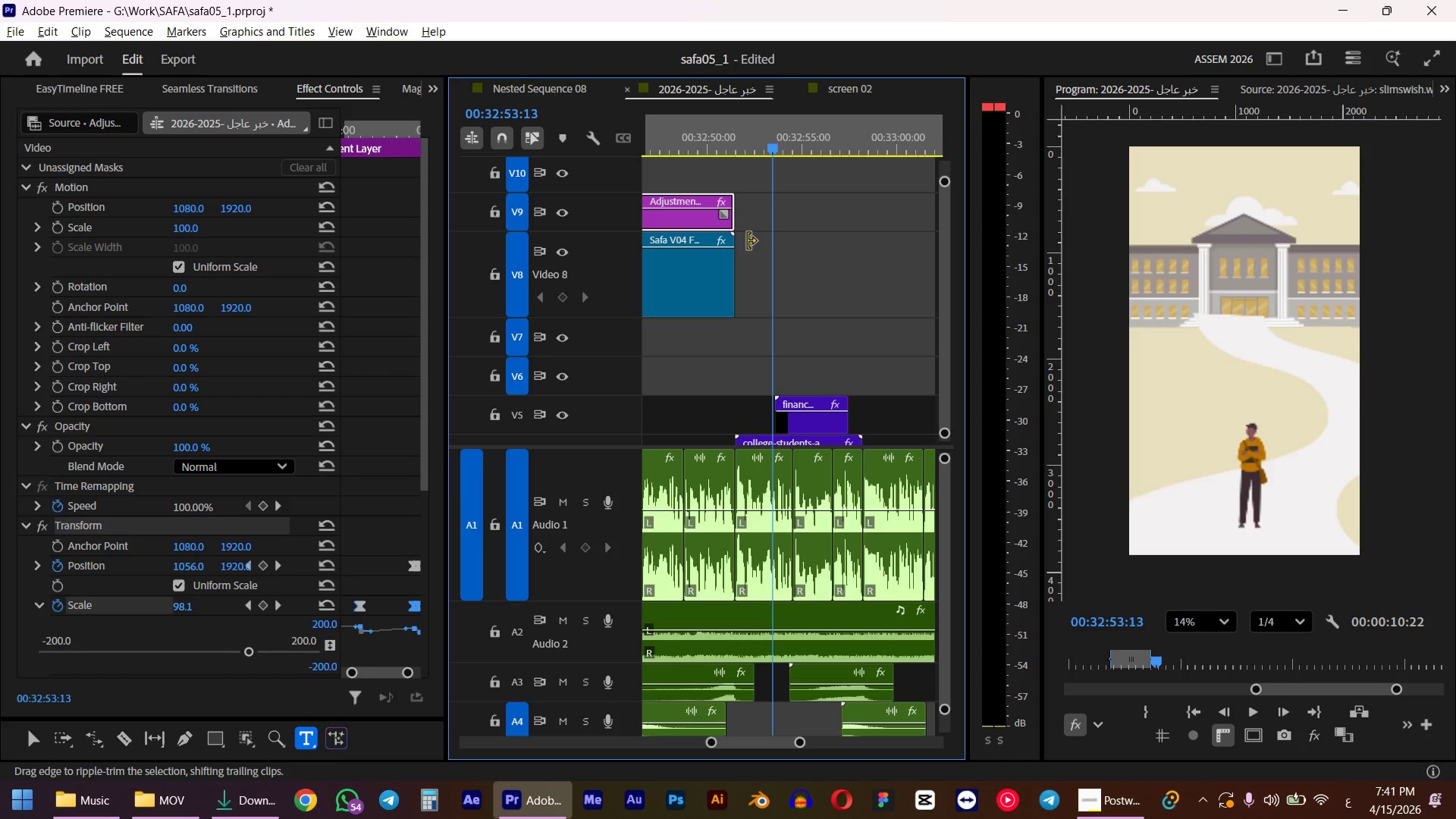 
scroll: coordinate [748, 241], scroll_direction: up, amount: 6.0
 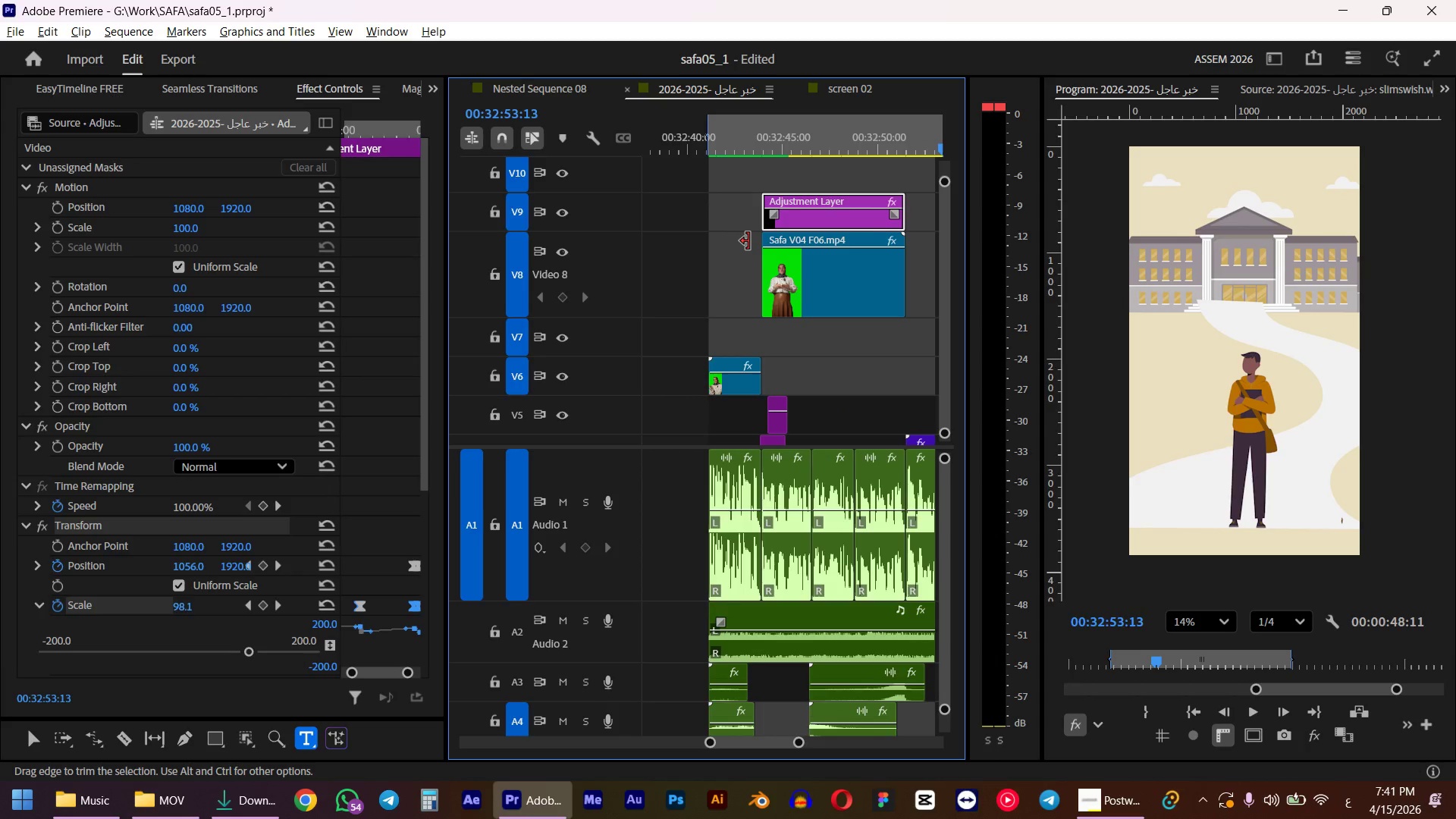 
scroll: coordinate [748, 241], scroll_direction: down, amount: 26.0
 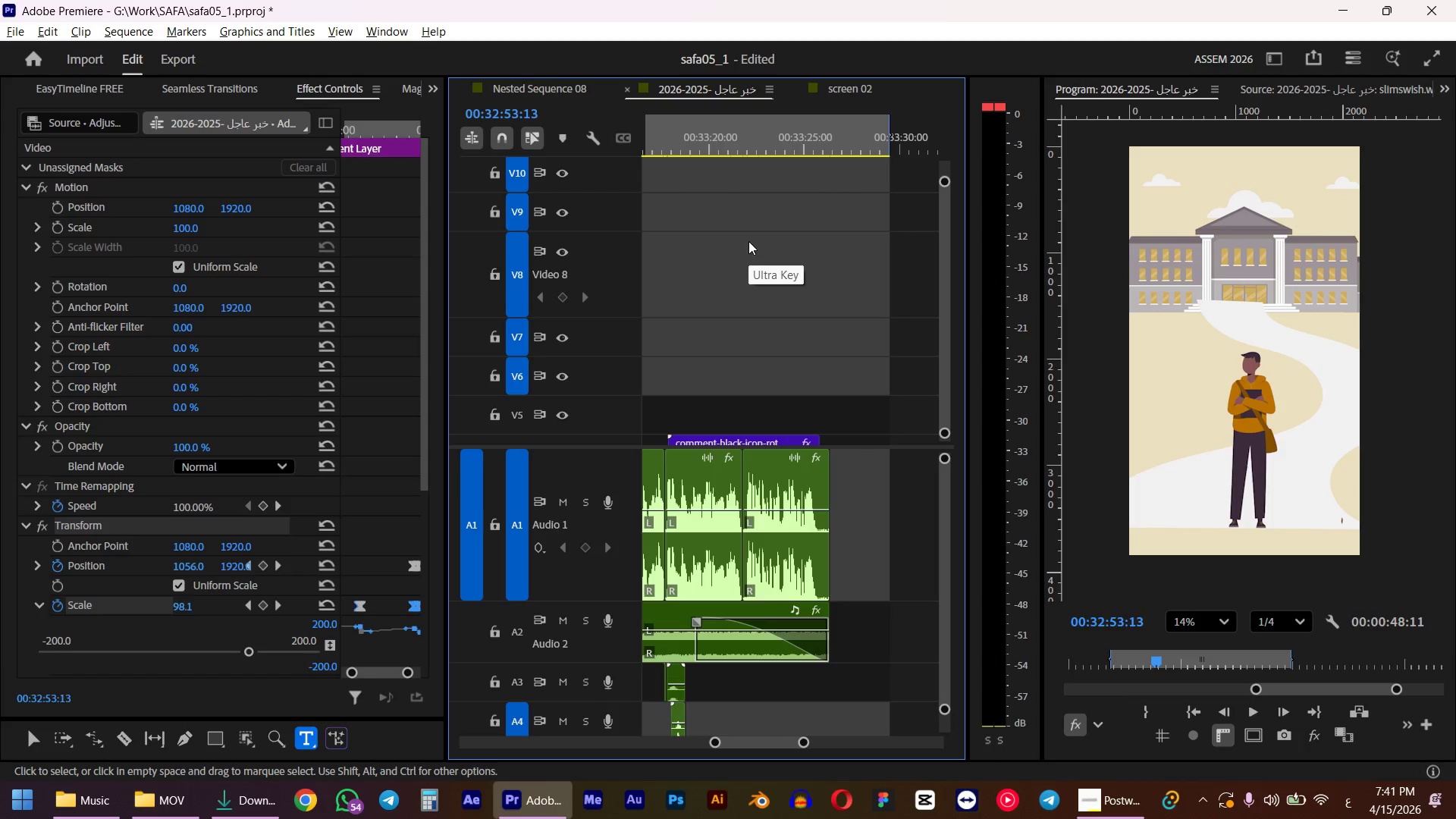 
key(Space)
 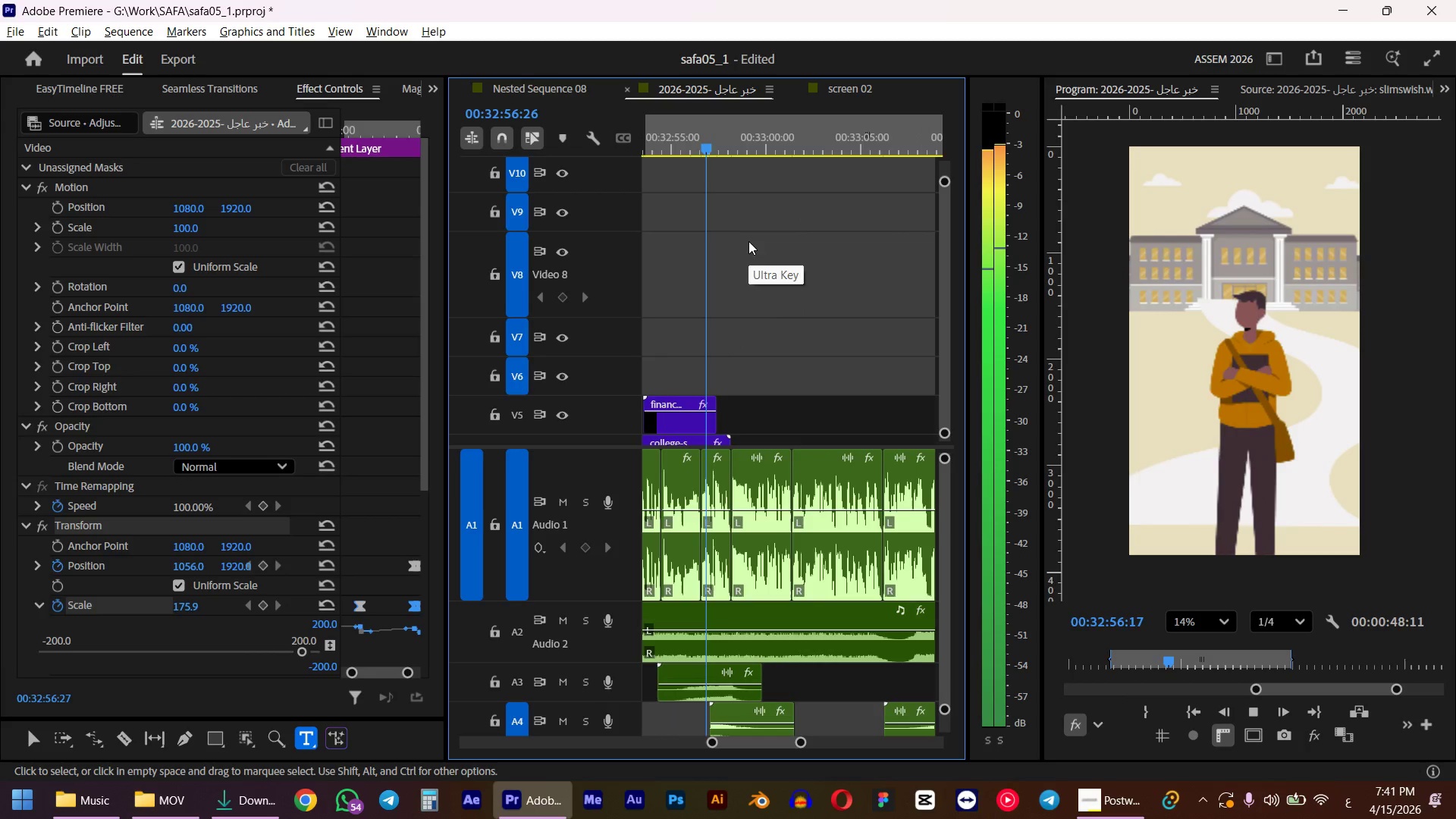 
wait(9.02)
 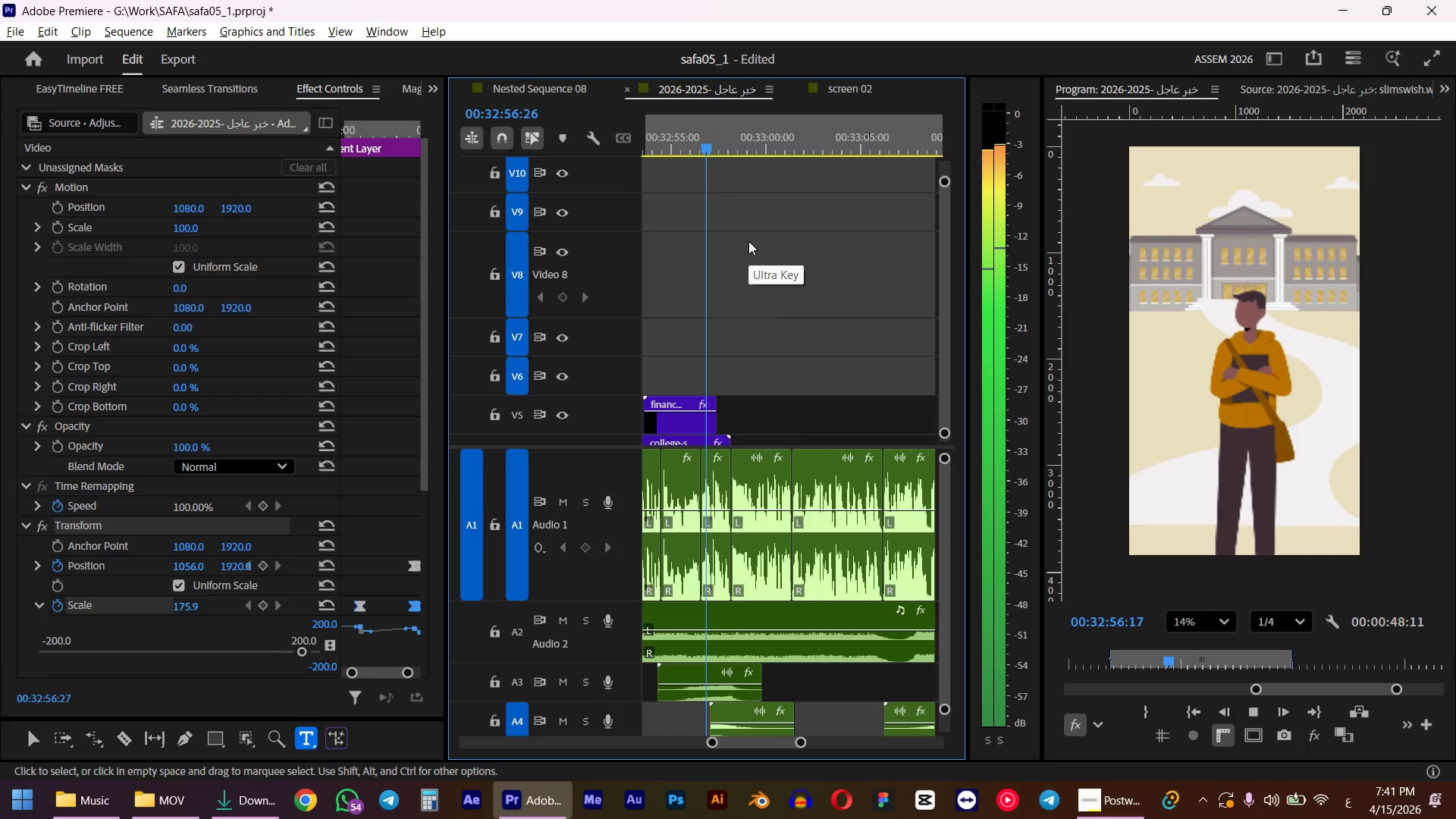 
scroll: coordinate [706, 205], scroll_direction: up, amount: 2.0
 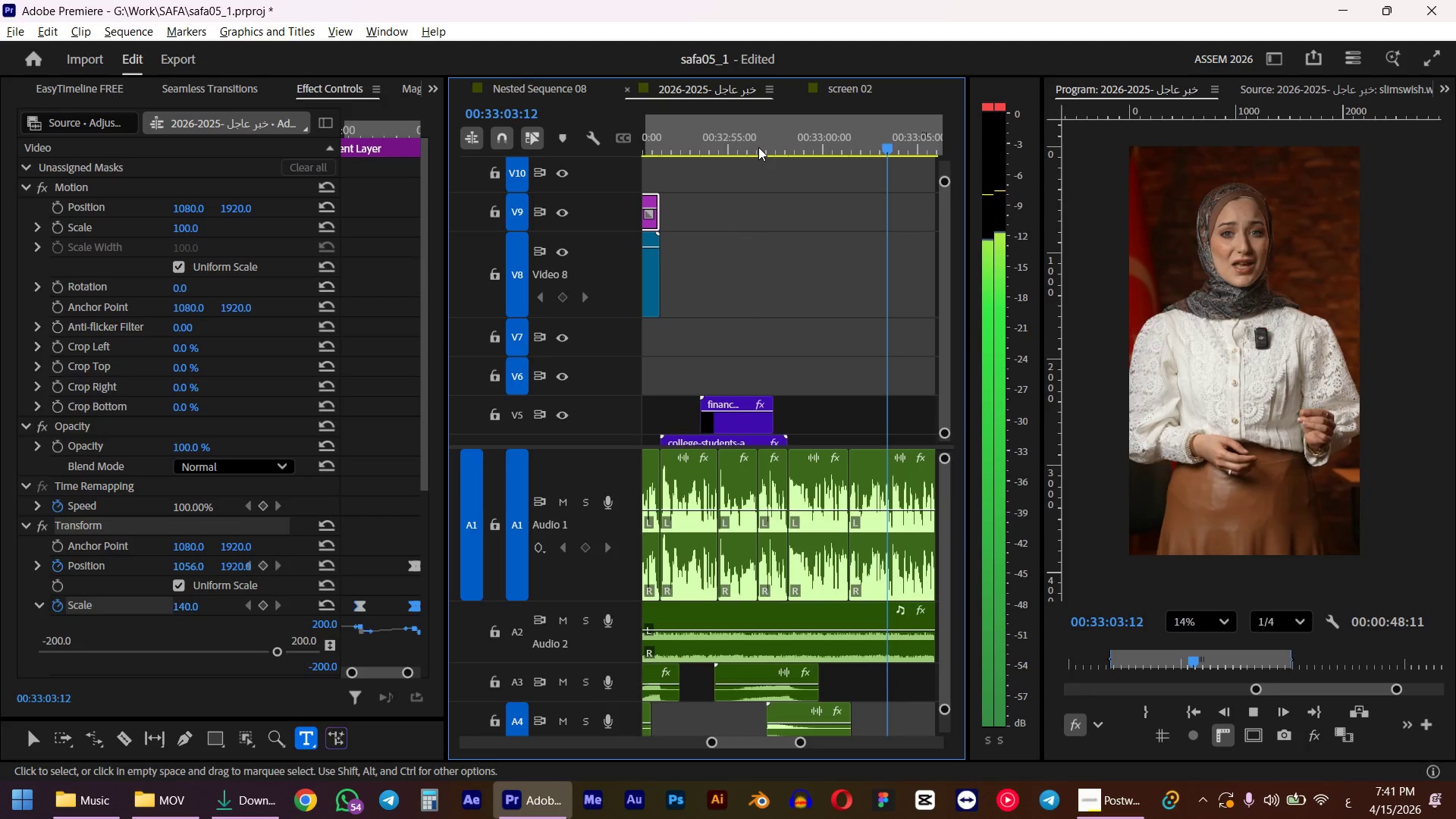 
left_click([771, 143])
 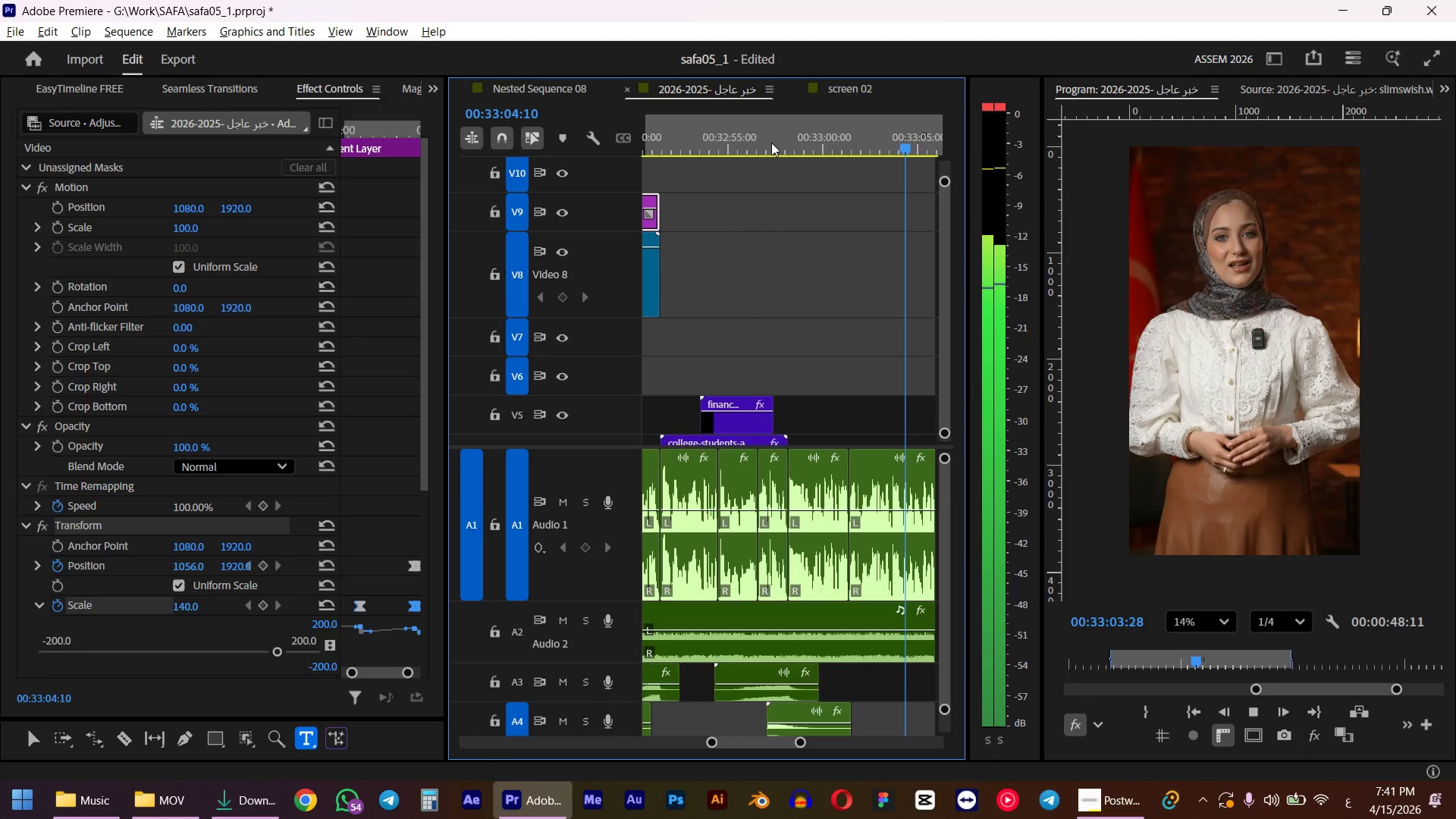 
double_click([790, 262])
 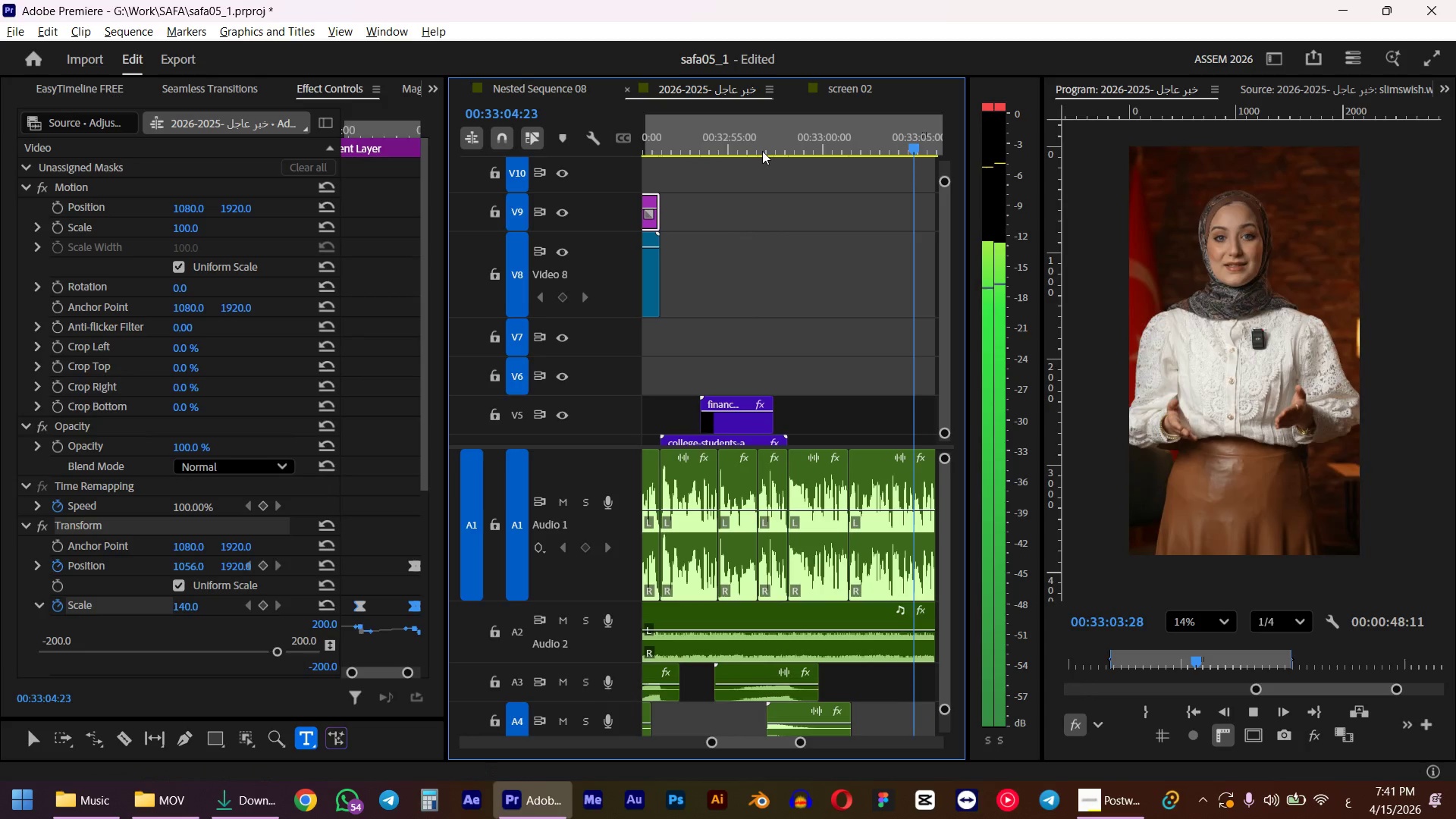 
scroll: coordinate [786, 258], scroll_direction: up, amount: 3.0
 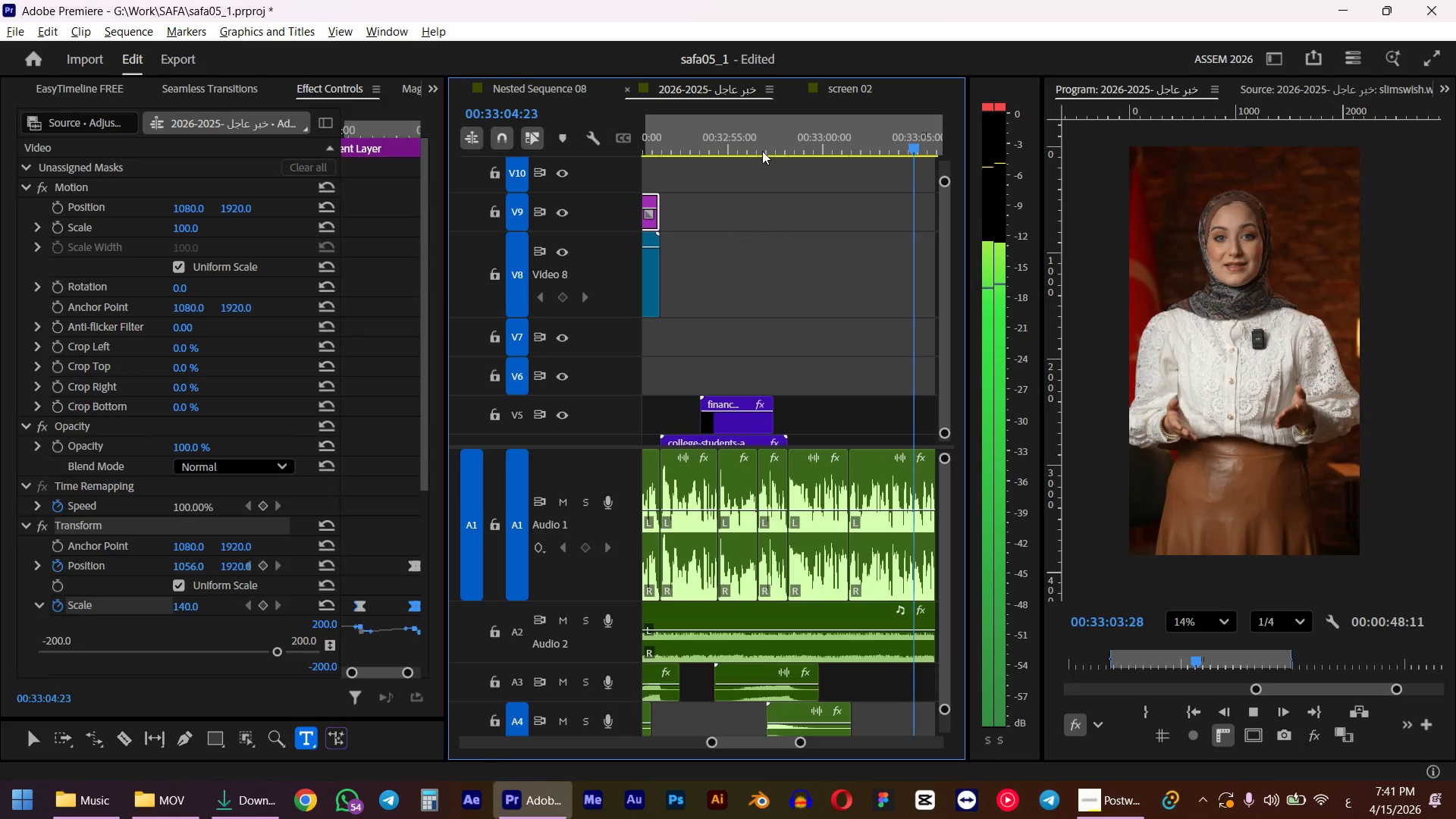 
key(Space)
 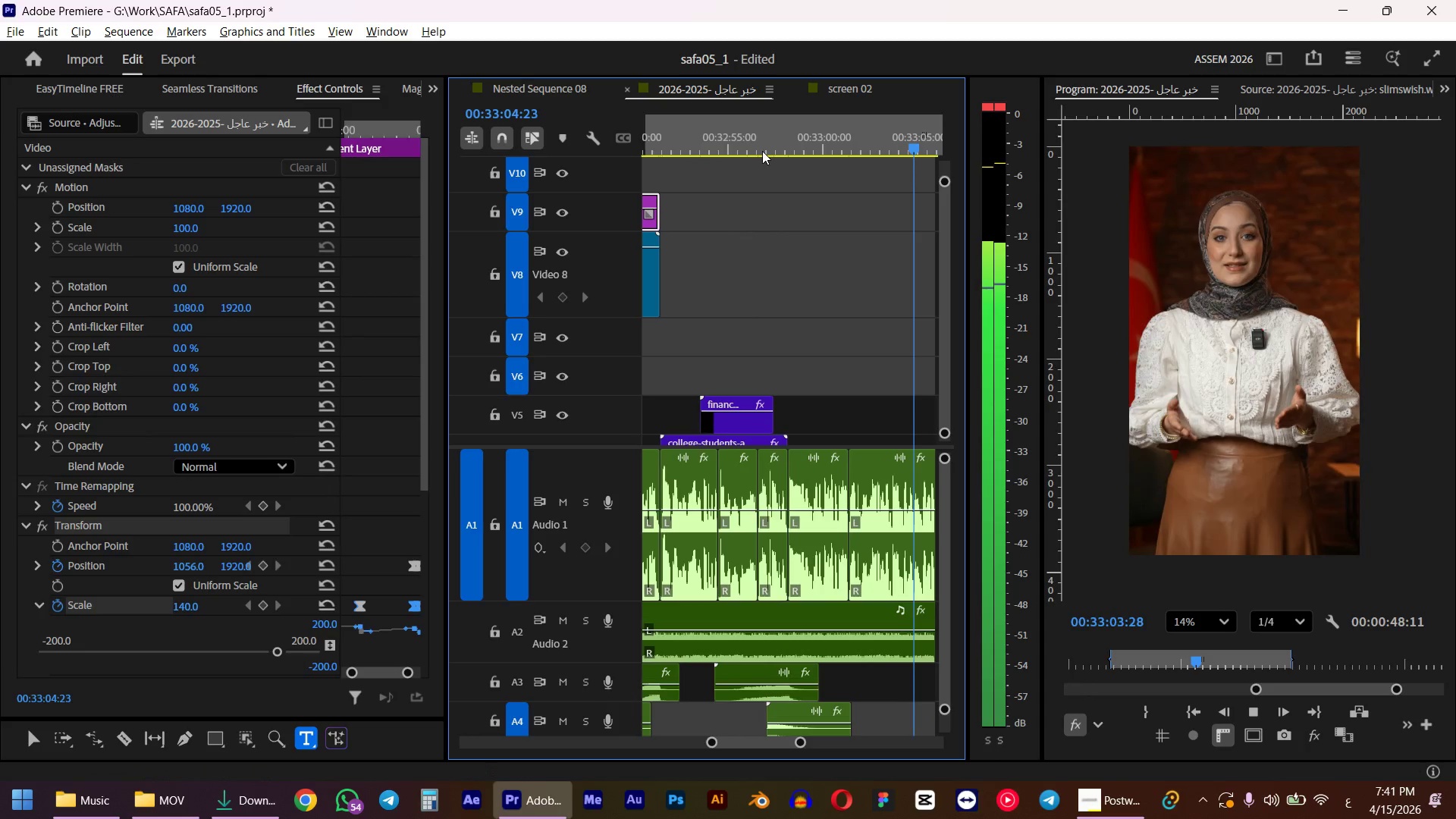 
scroll: coordinate [781, 247], scroll_direction: up, amount: 6.0
 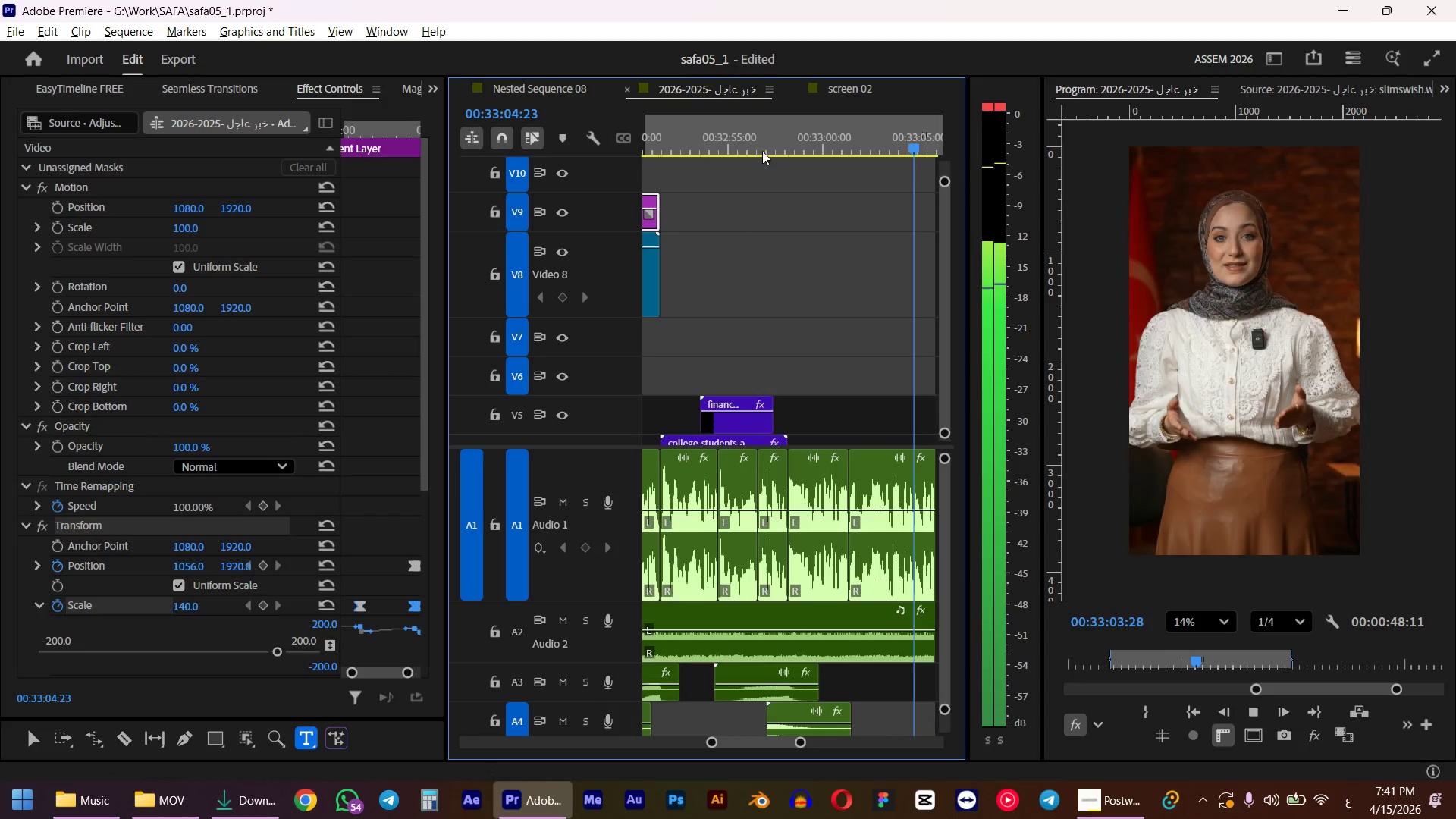 
left_click([730, 149])
 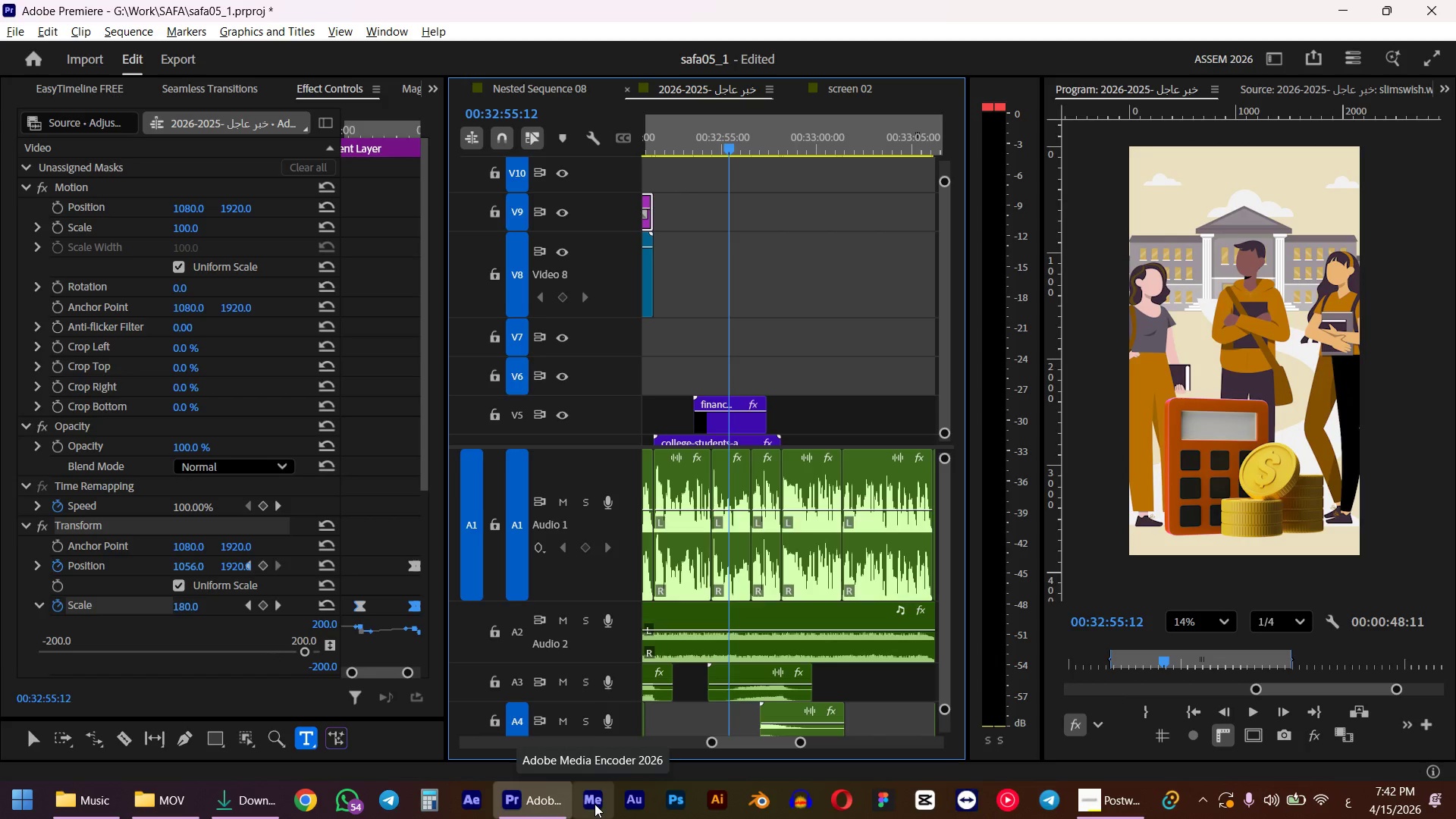 
wait(5.7)
 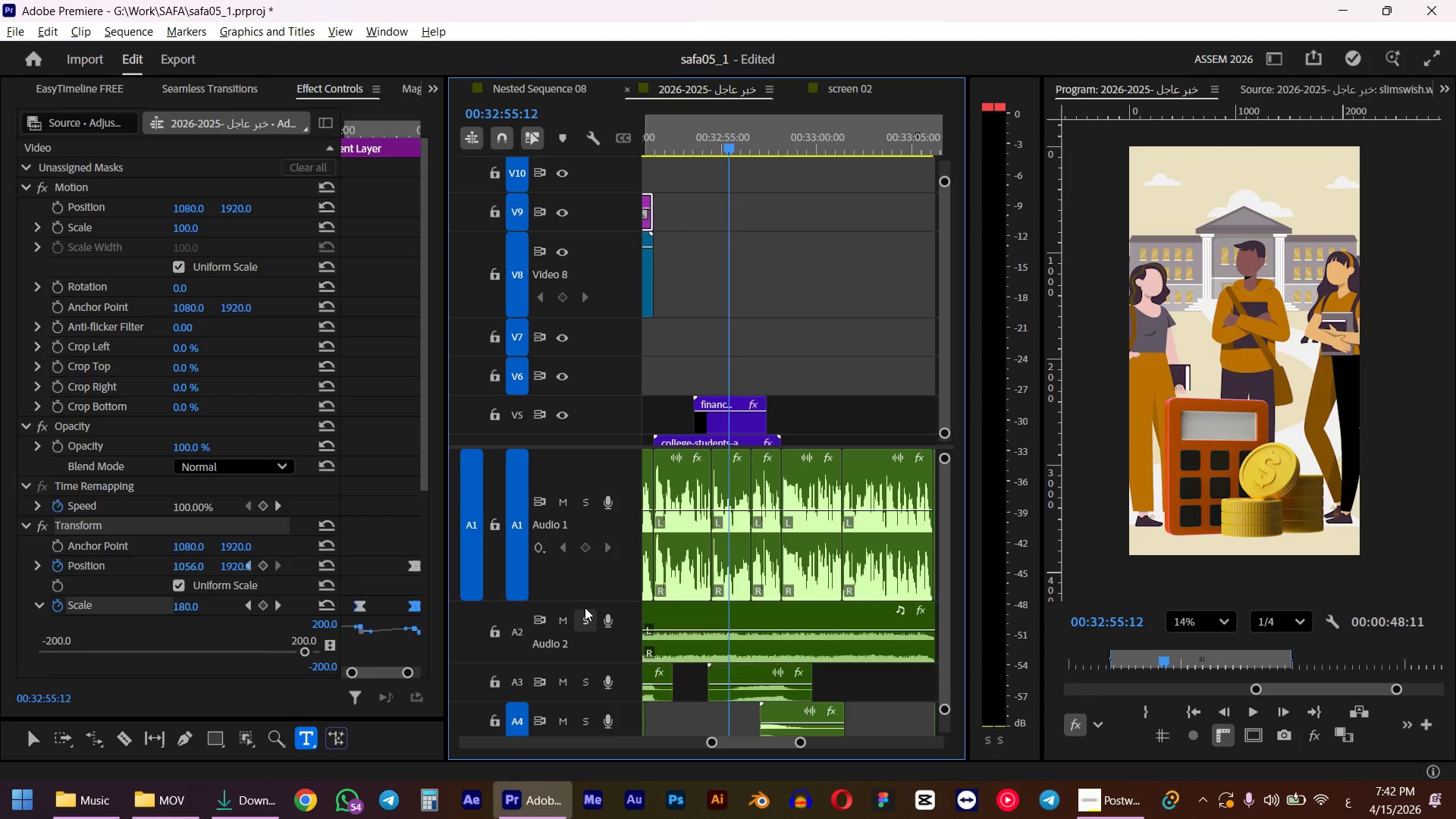 
left_click([595, 804])
 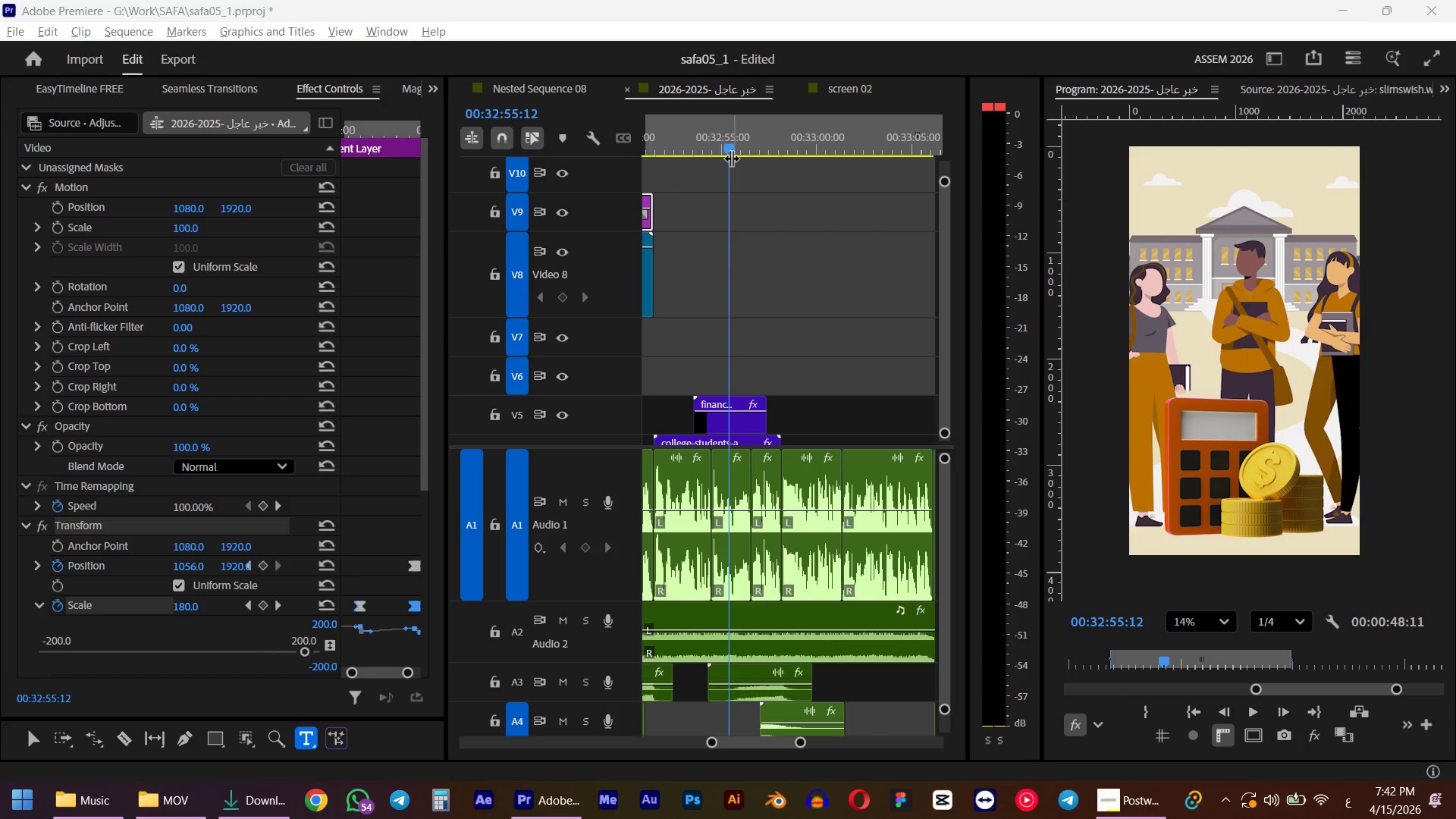 
left_click_drag(start_coordinate=[729, 150], to_coordinate=[759, 146])
 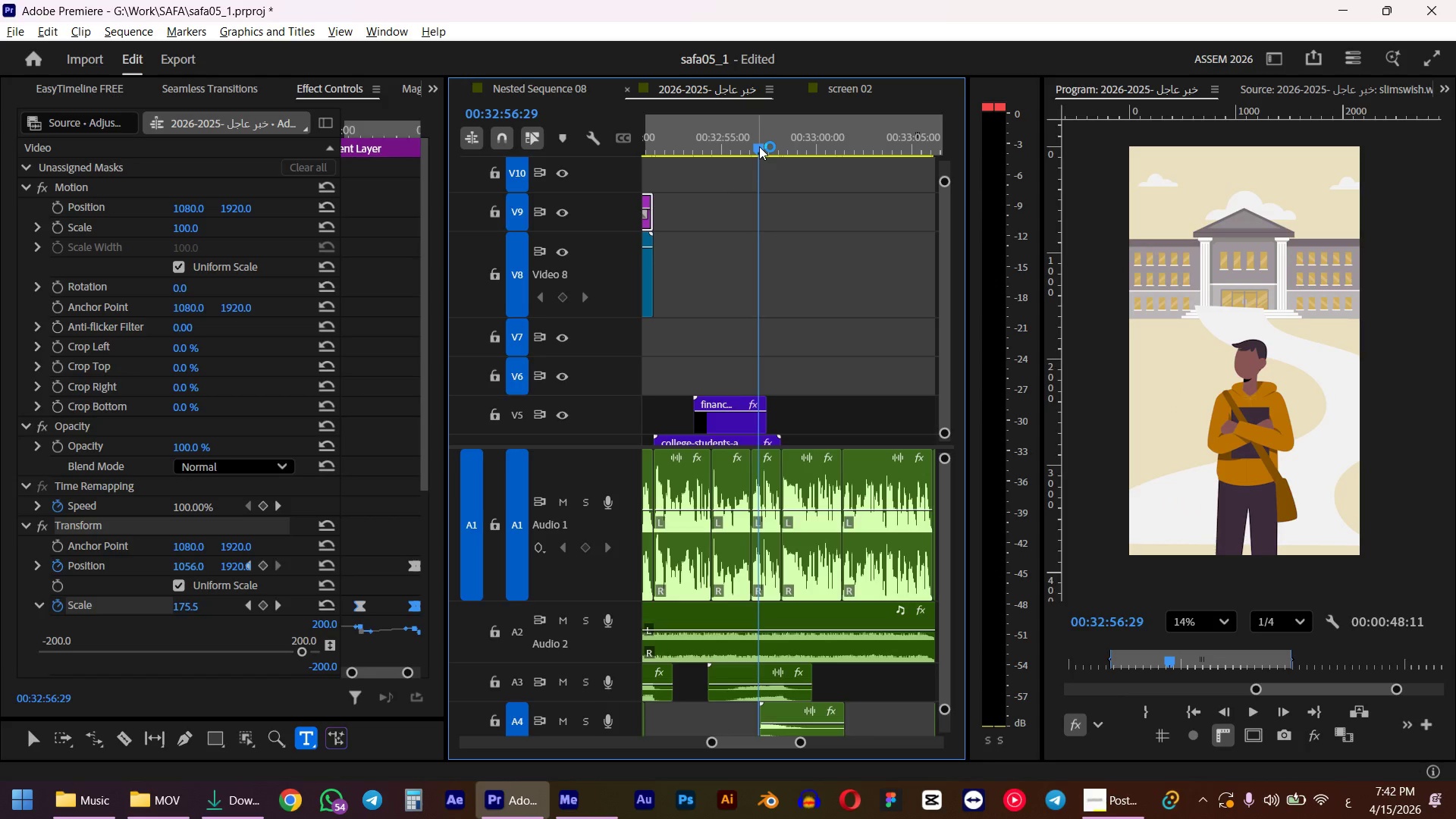 
left_click_drag(start_coordinate=[759, 146], to_coordinate=[766, 148])
 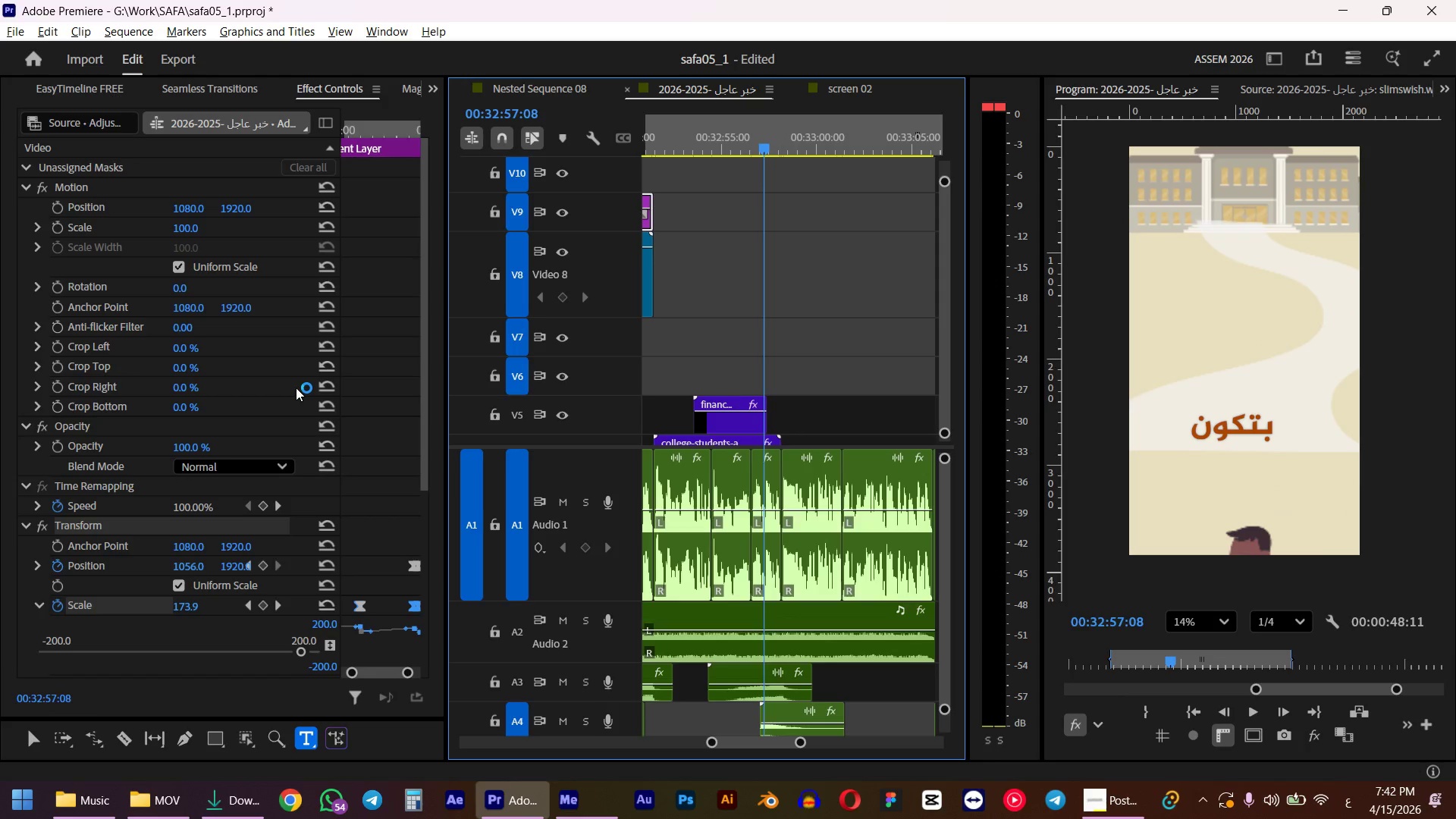 
scroll: coordinate [817, 595], scroll_direction: up, amount: 8.0
 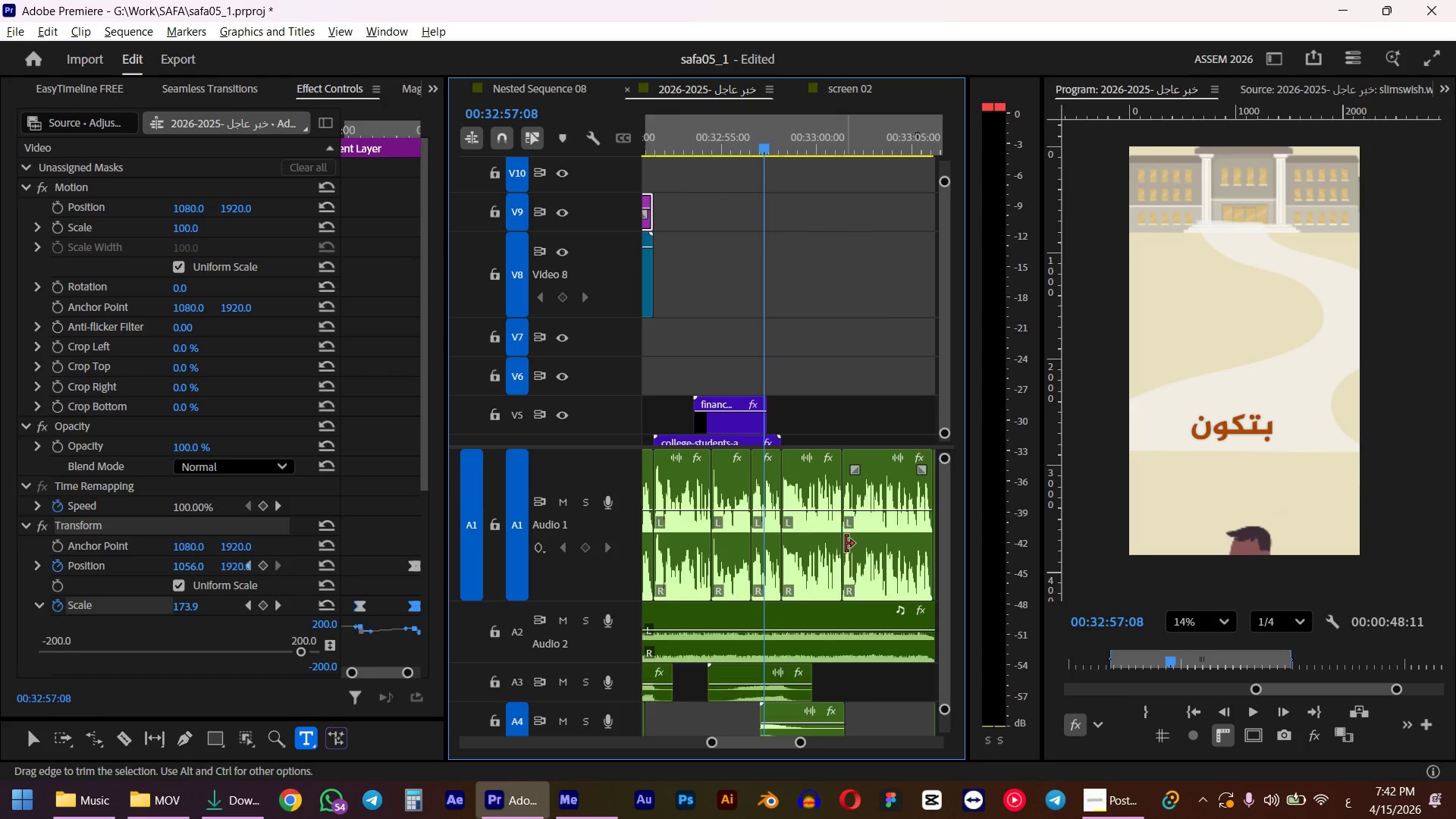 
scroll: coordinate [799, 636], scroll_direction: none, amount: 0.0
 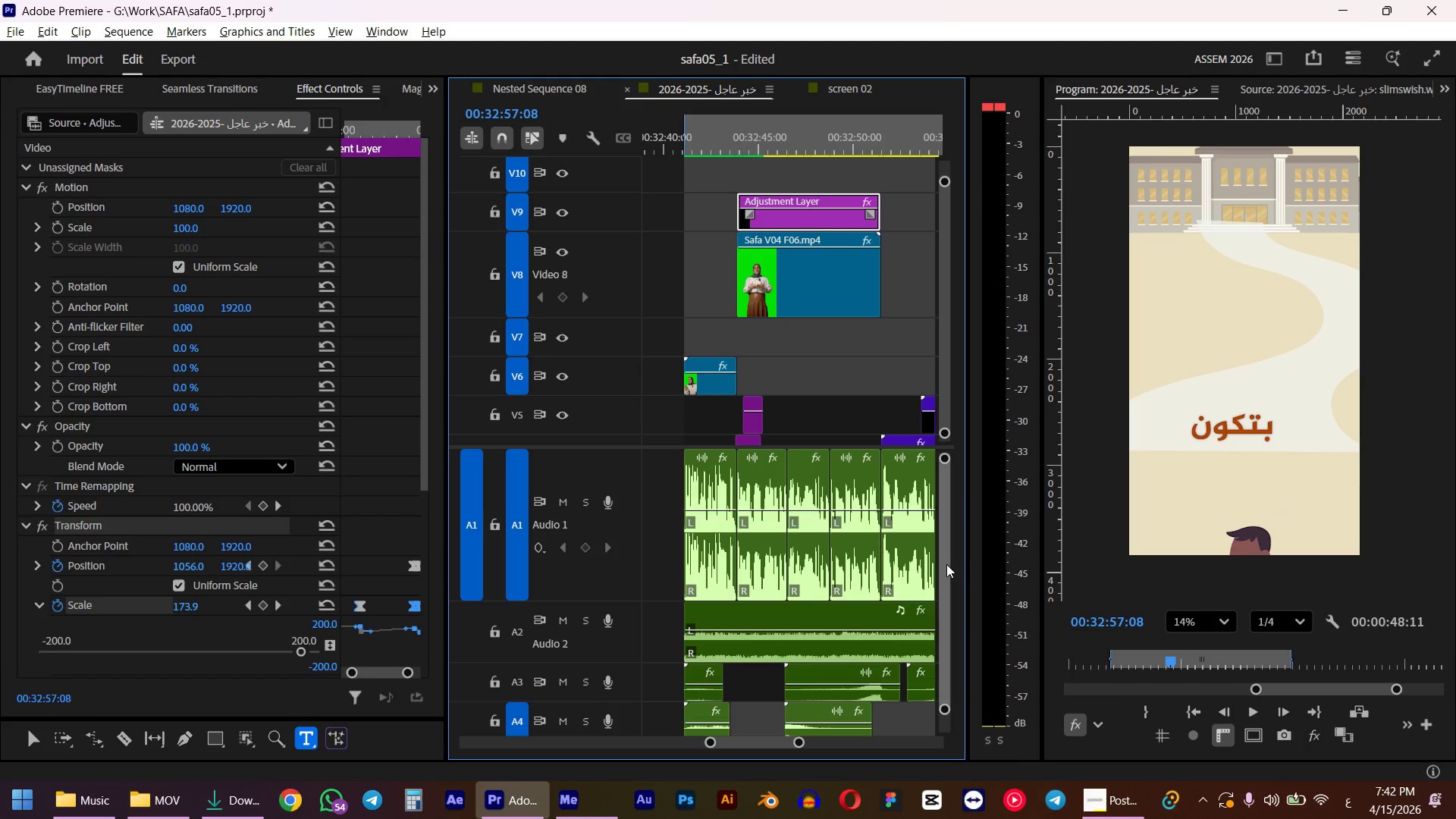 
left_click_drag(start_coordinate=[946, 564], to_coordinate=[949, 569])
 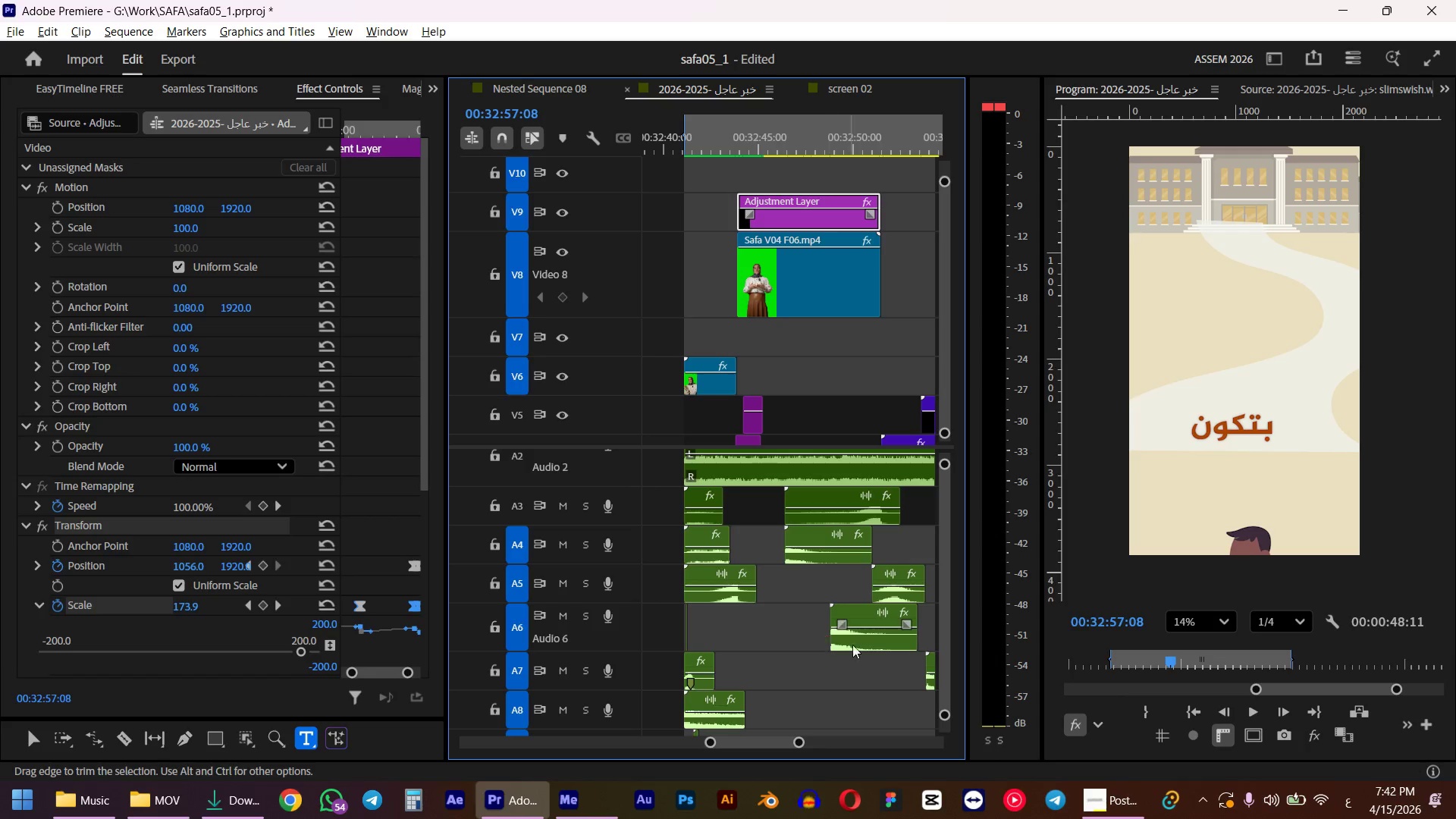 
left_click([887, 650])
 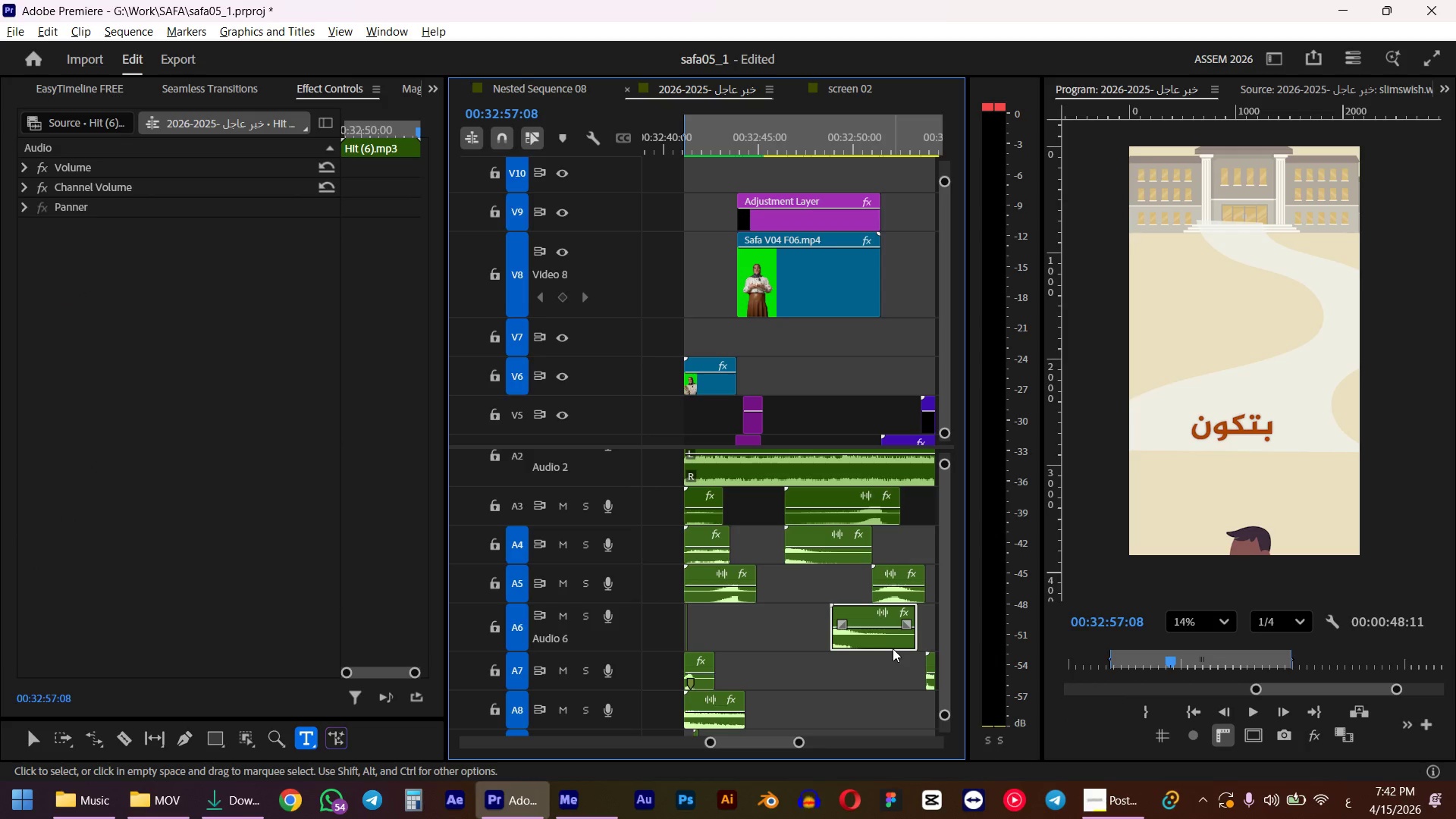 
key(Control+C)
 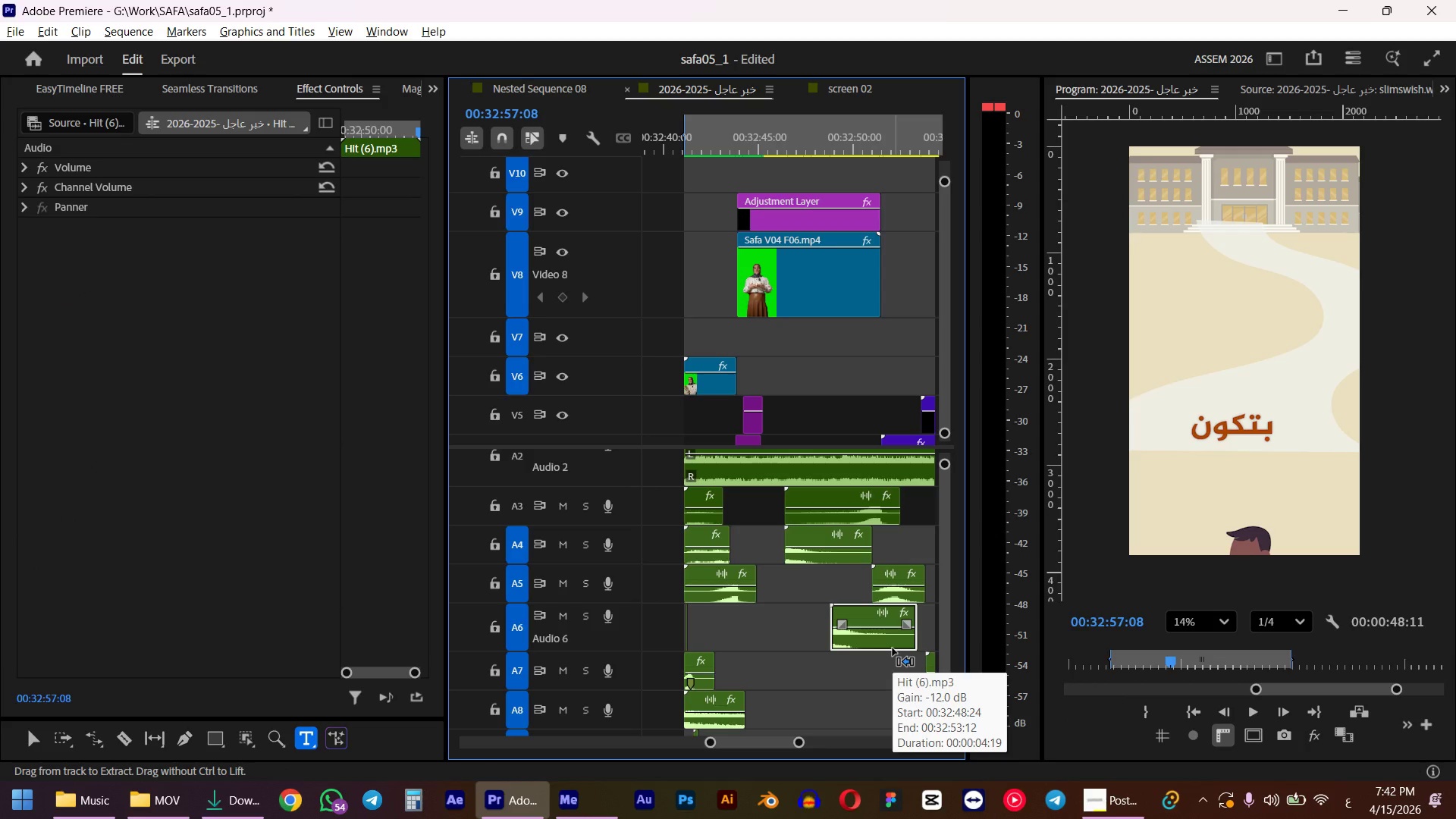 
key(Control+V)
 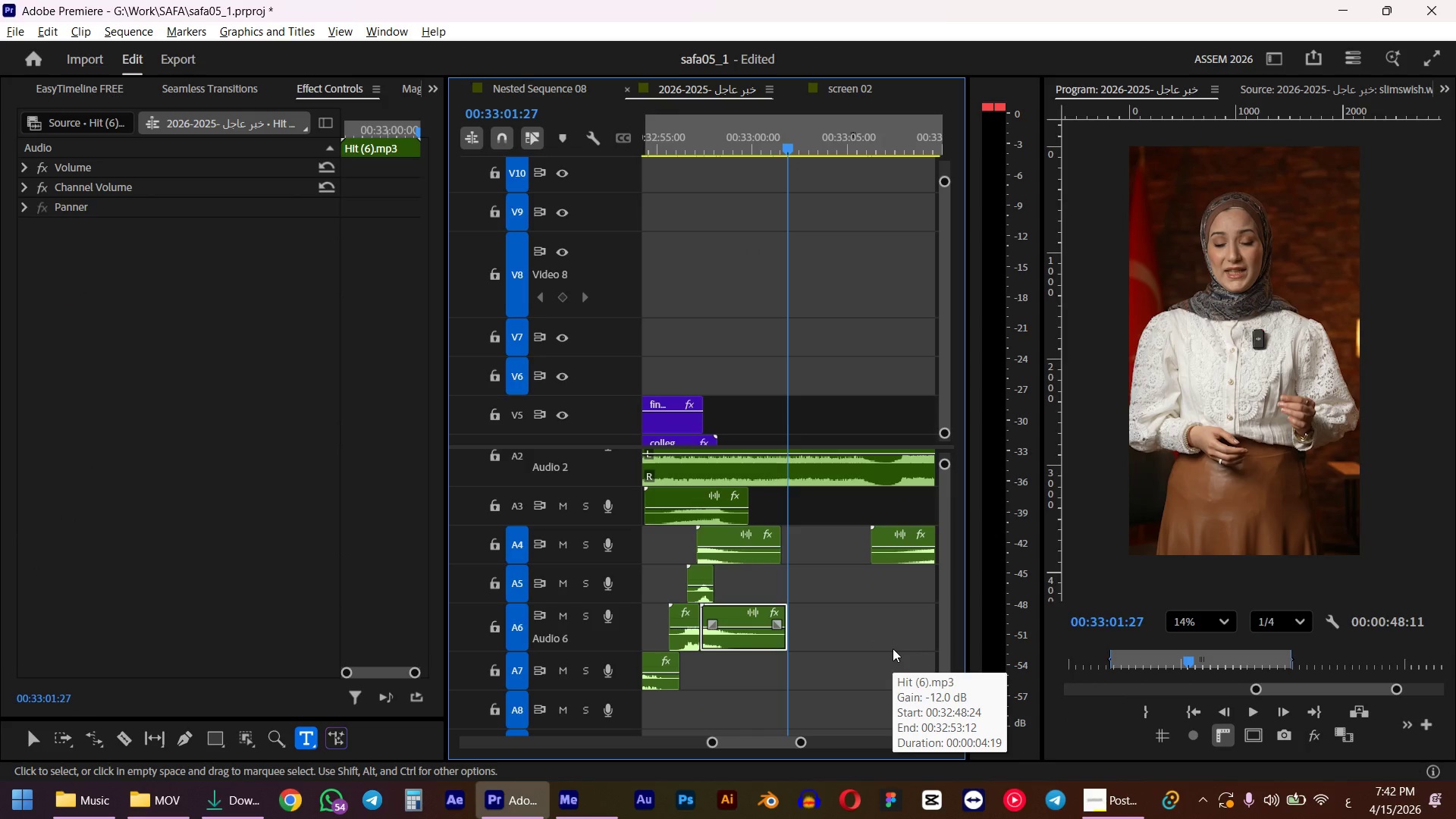 
scroll: coordinate [893, 648], scroll_direction: up, amount: 1.0
 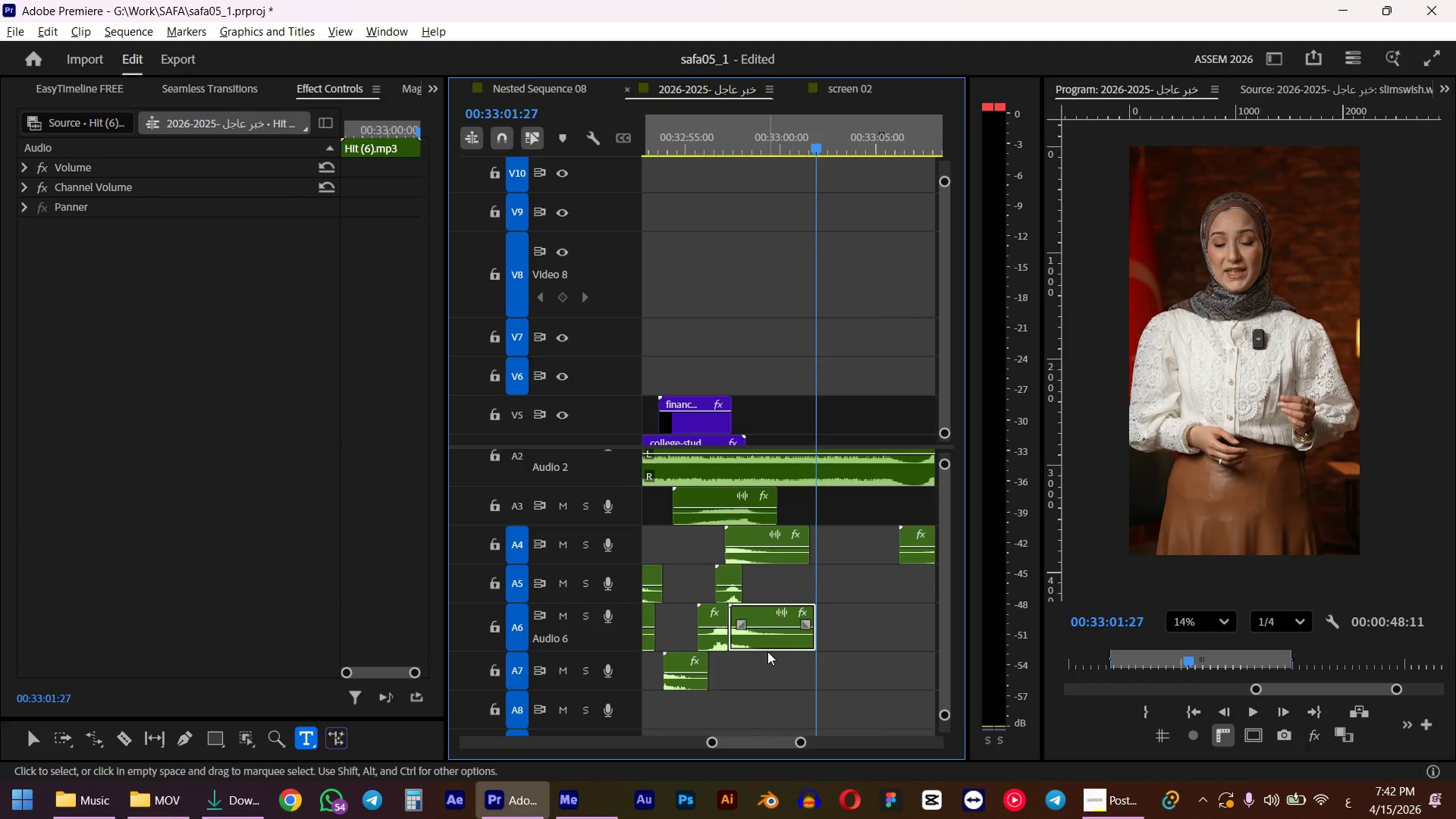 
left_click_drag(start_coordinate=[764, 642], to_coordinate=[764, 666])
 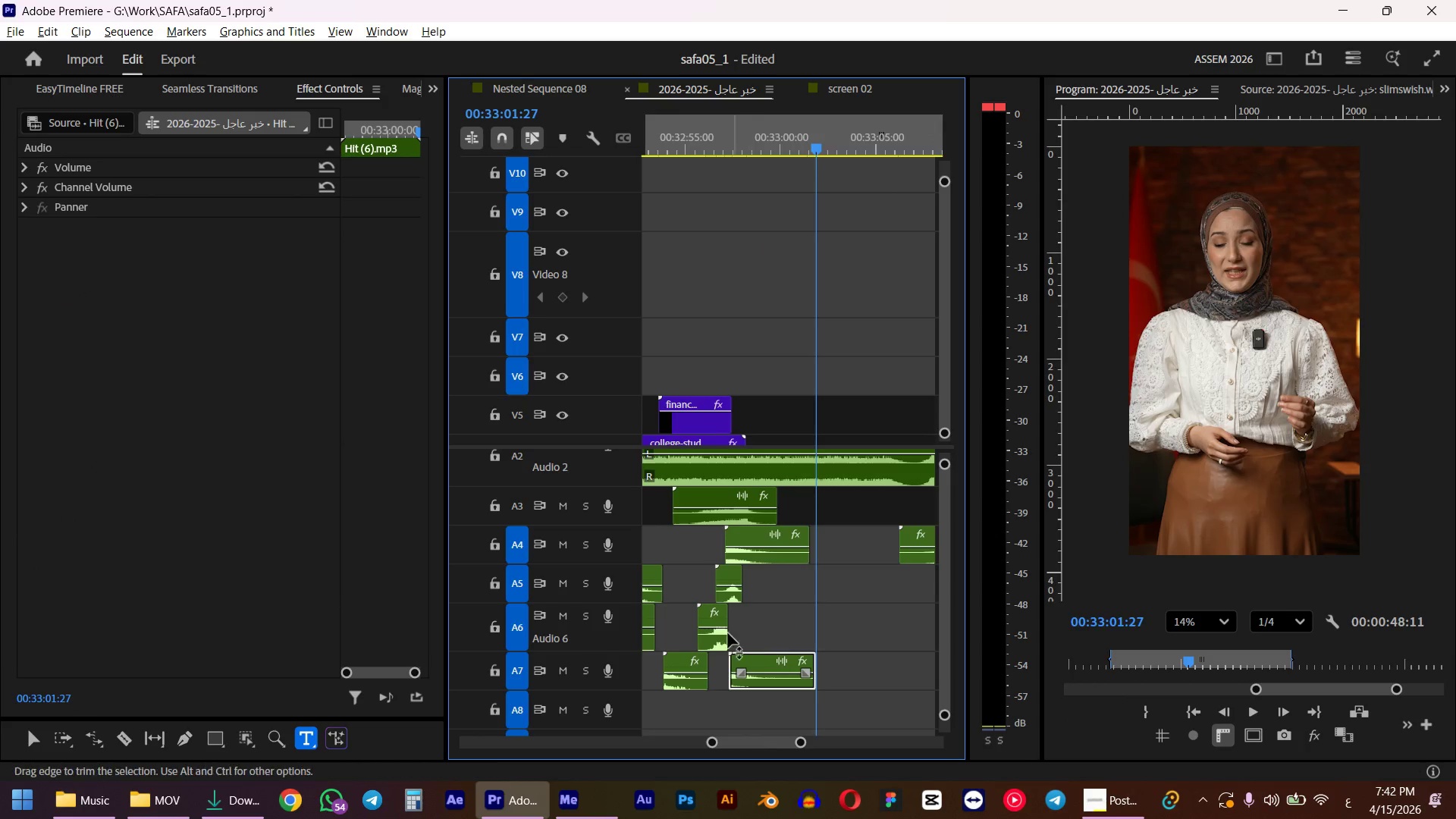 
left_click_drag(start_coordinate=[728, 632], to_coordinate=[750, 629])
 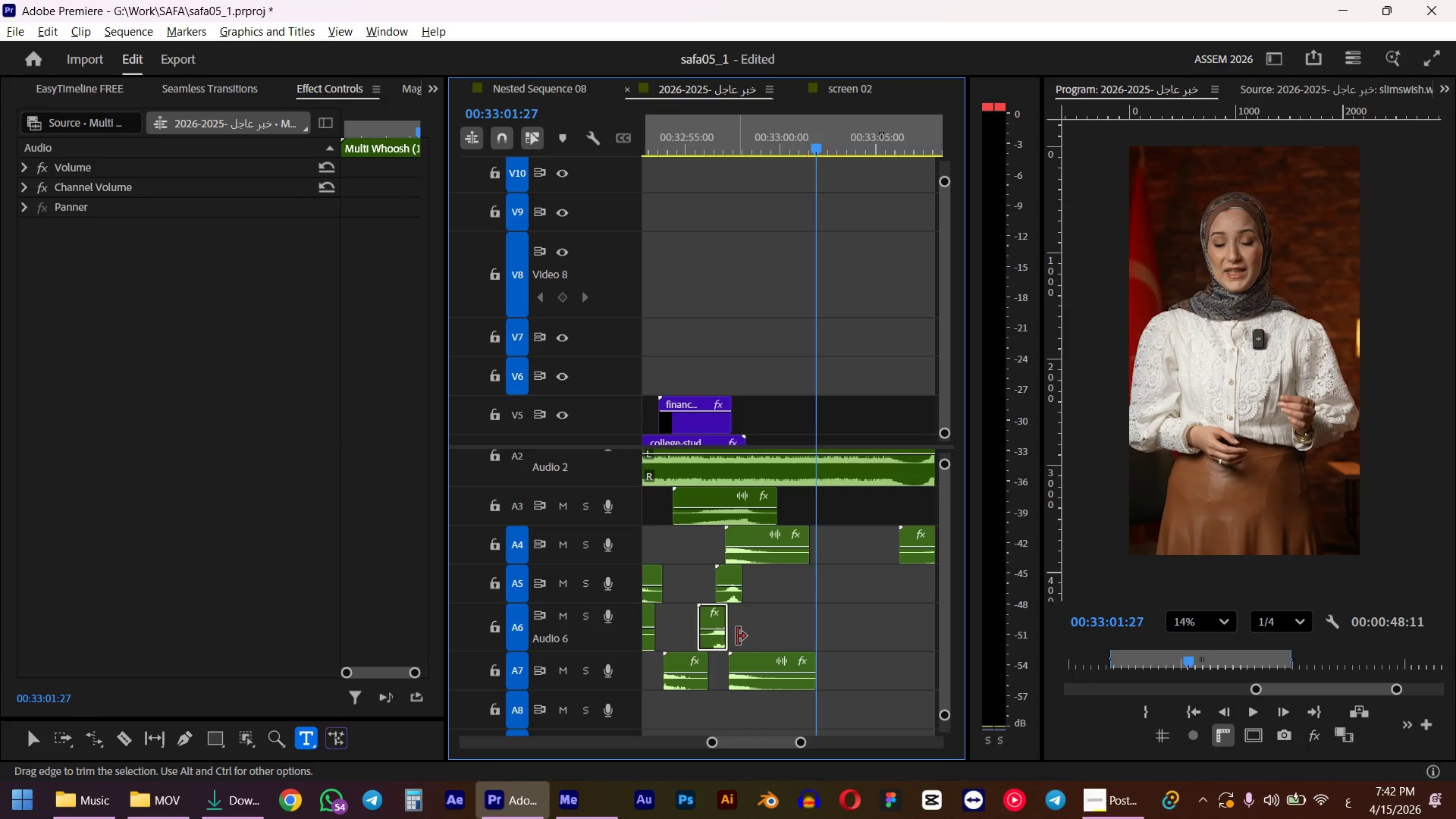 
key(Control+ControlLeft)
 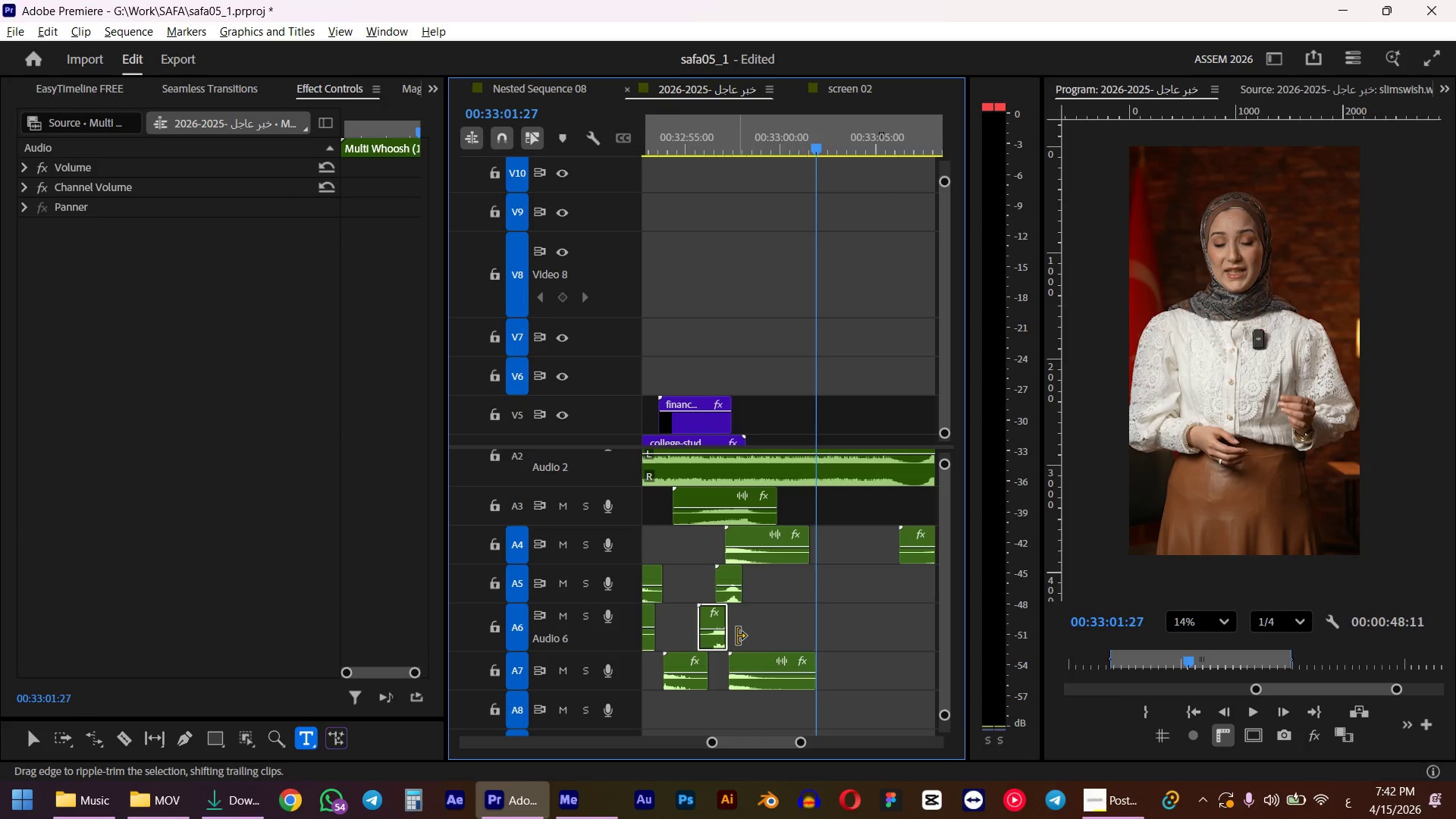 
key(Control+Z)
 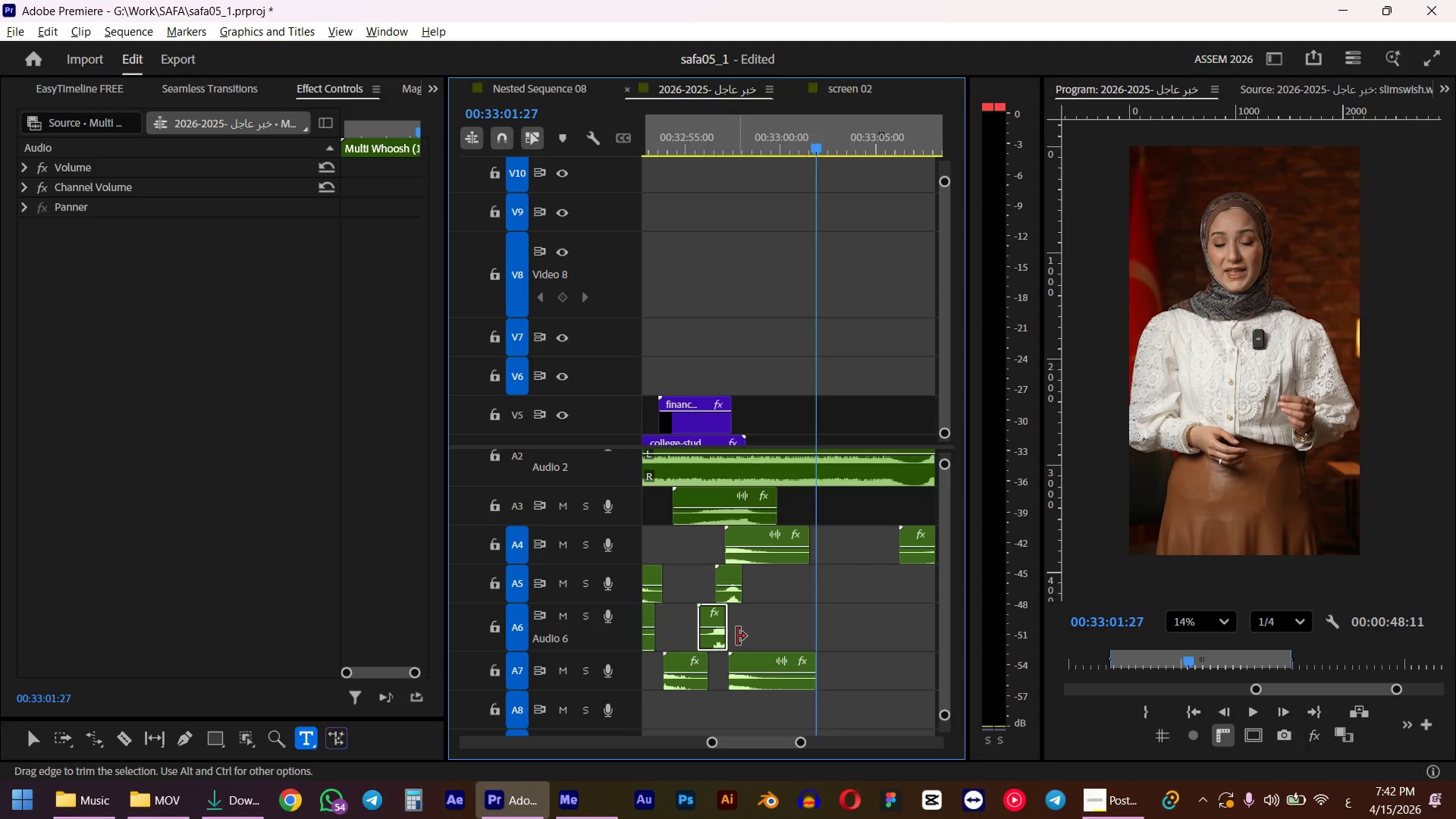 
left_click_drag(start_coordinate=[737, 636], to_coordinate=[901, 620])
 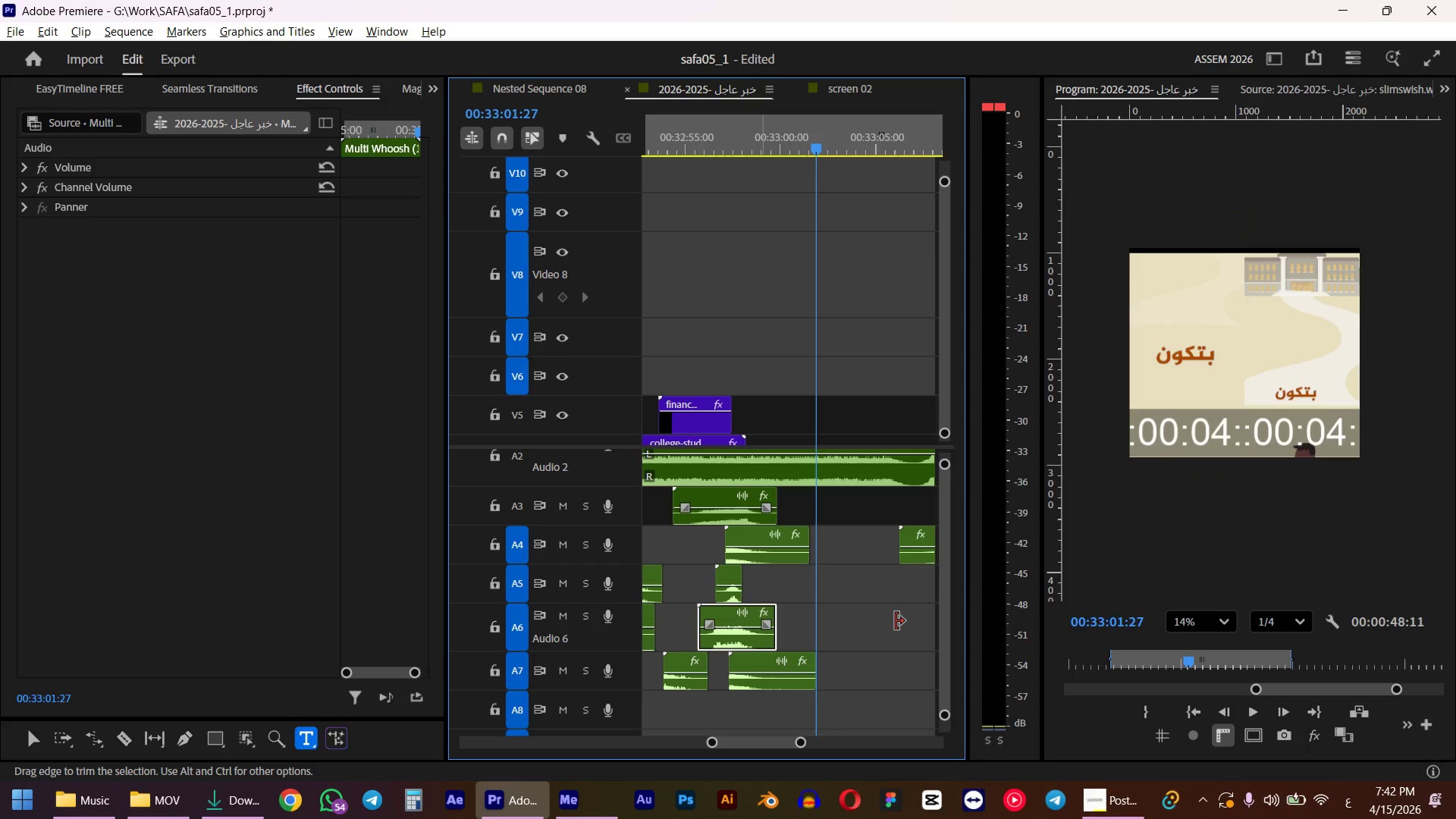 
left_click([698, 147])
 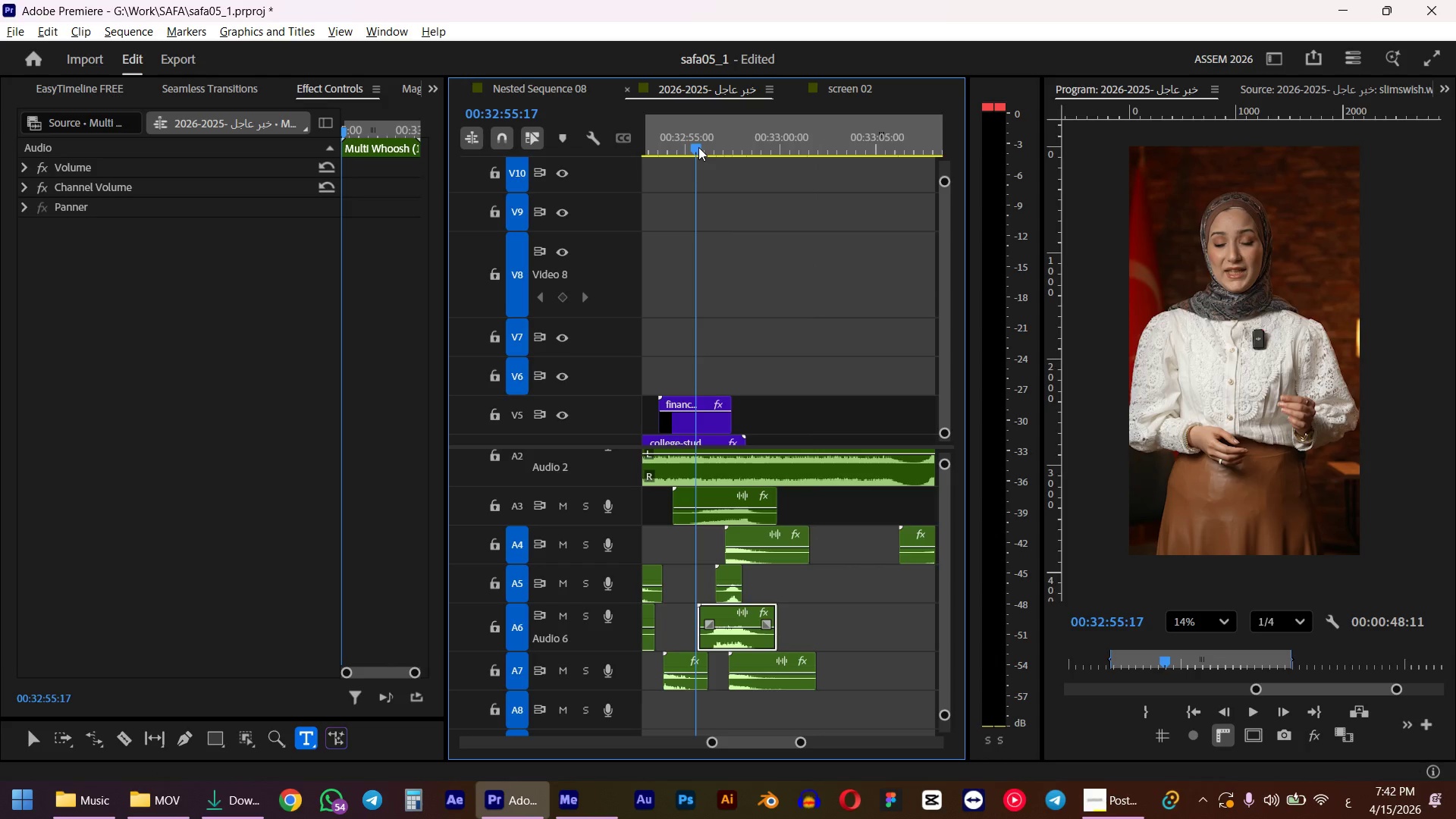 
key(Space)
 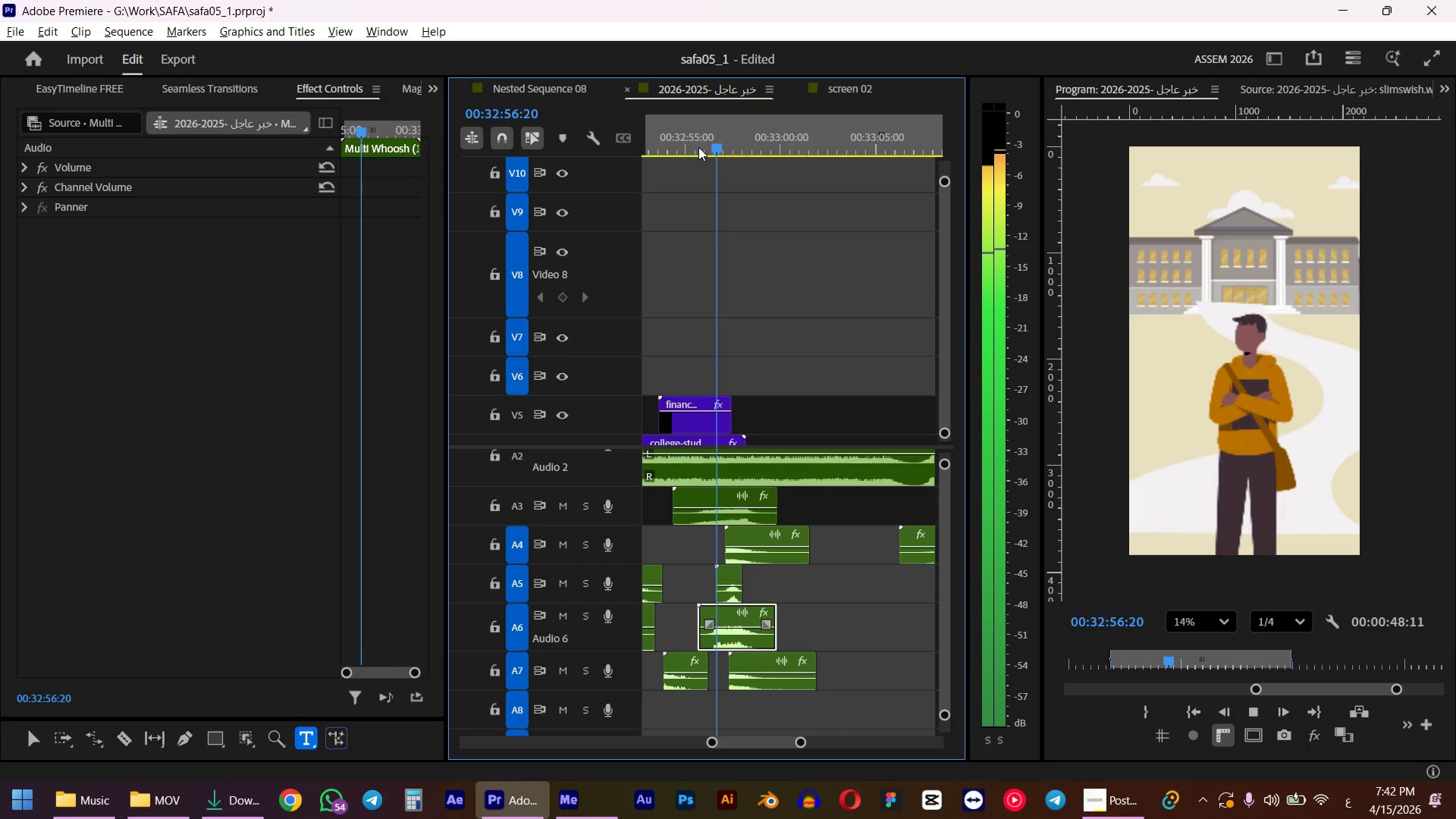 
wait(9.97)
 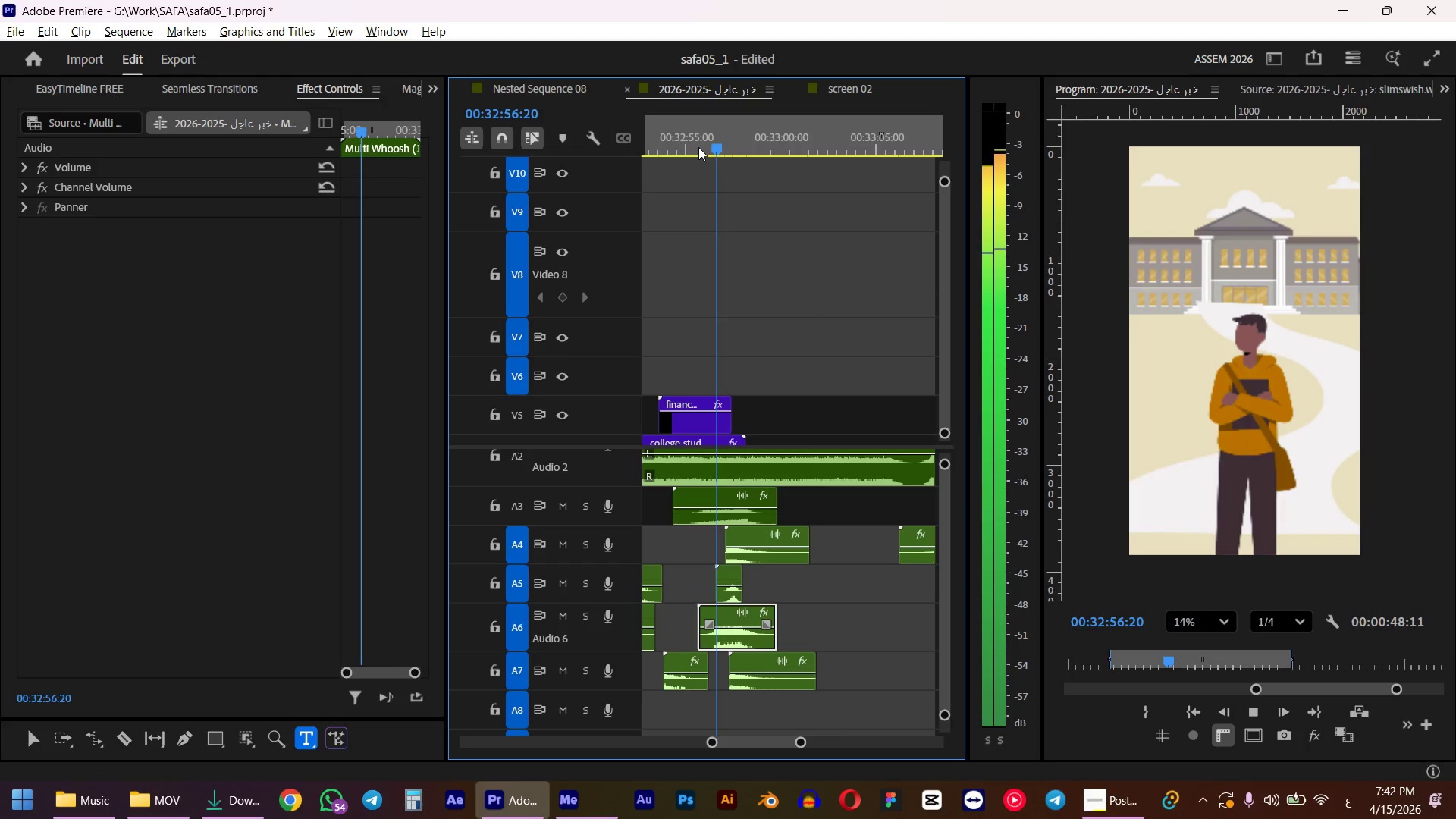 
left_click([745, 136])
 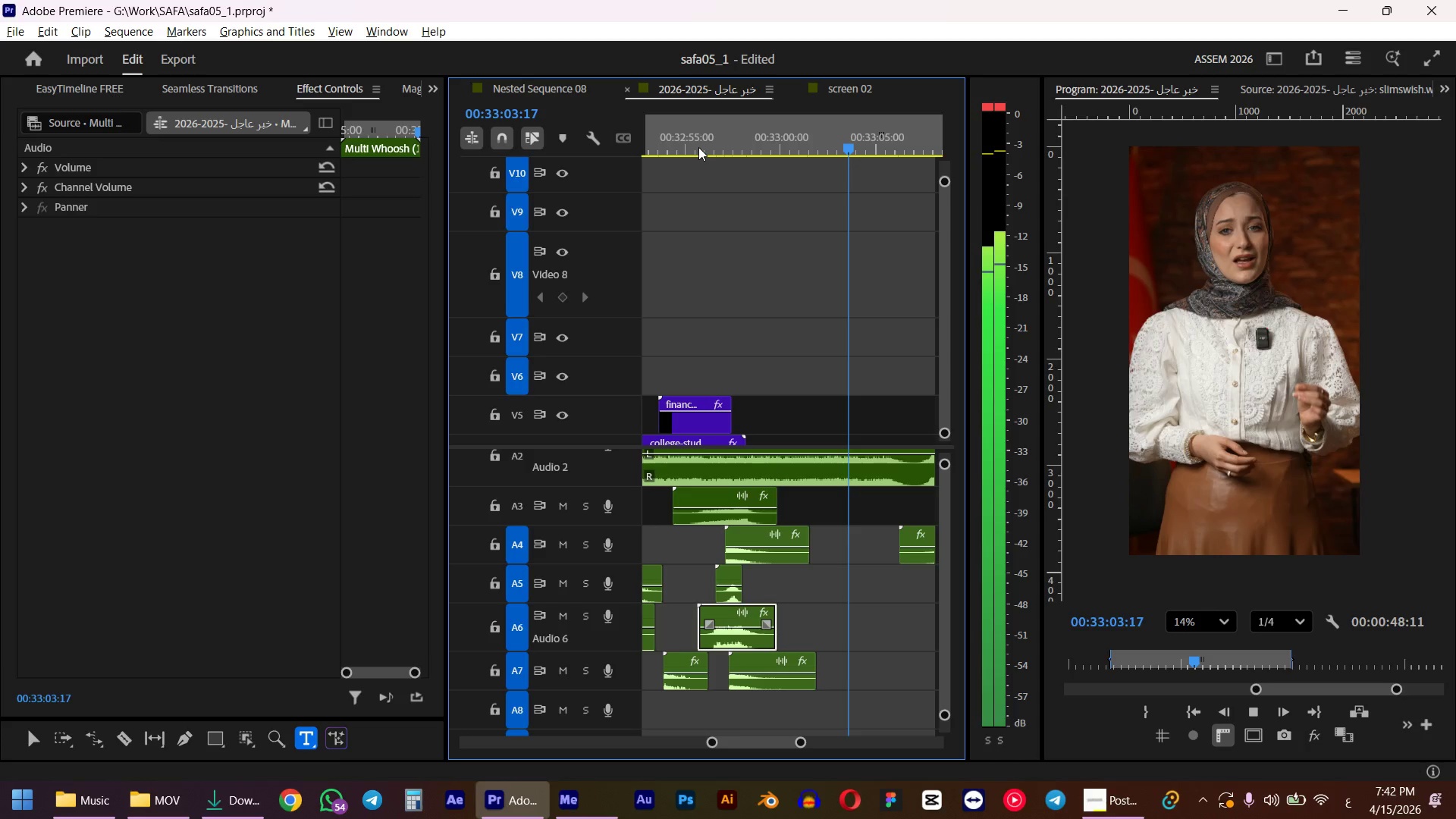 
left_click([745, 668])
 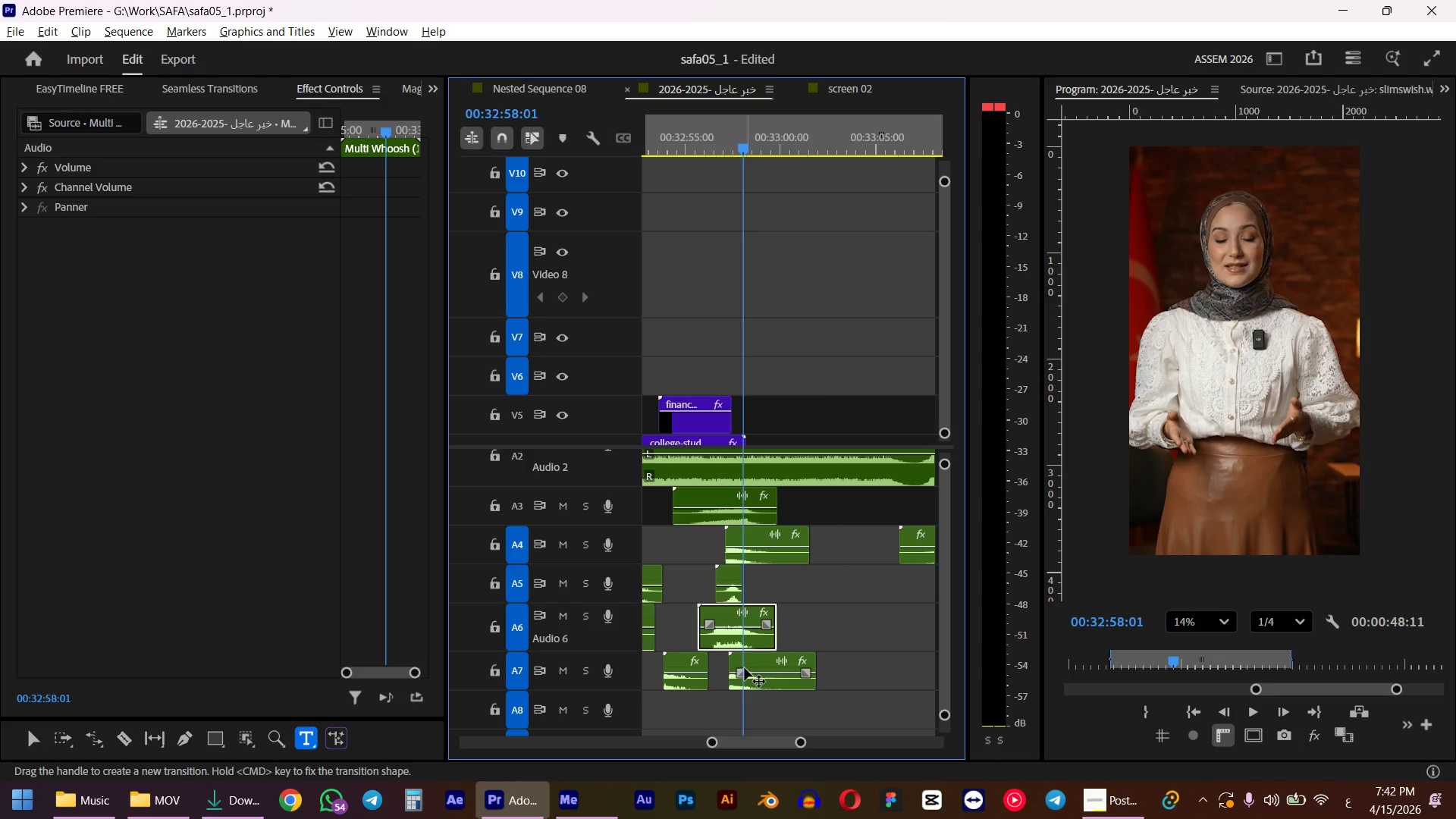 
left_click([753, 667])
 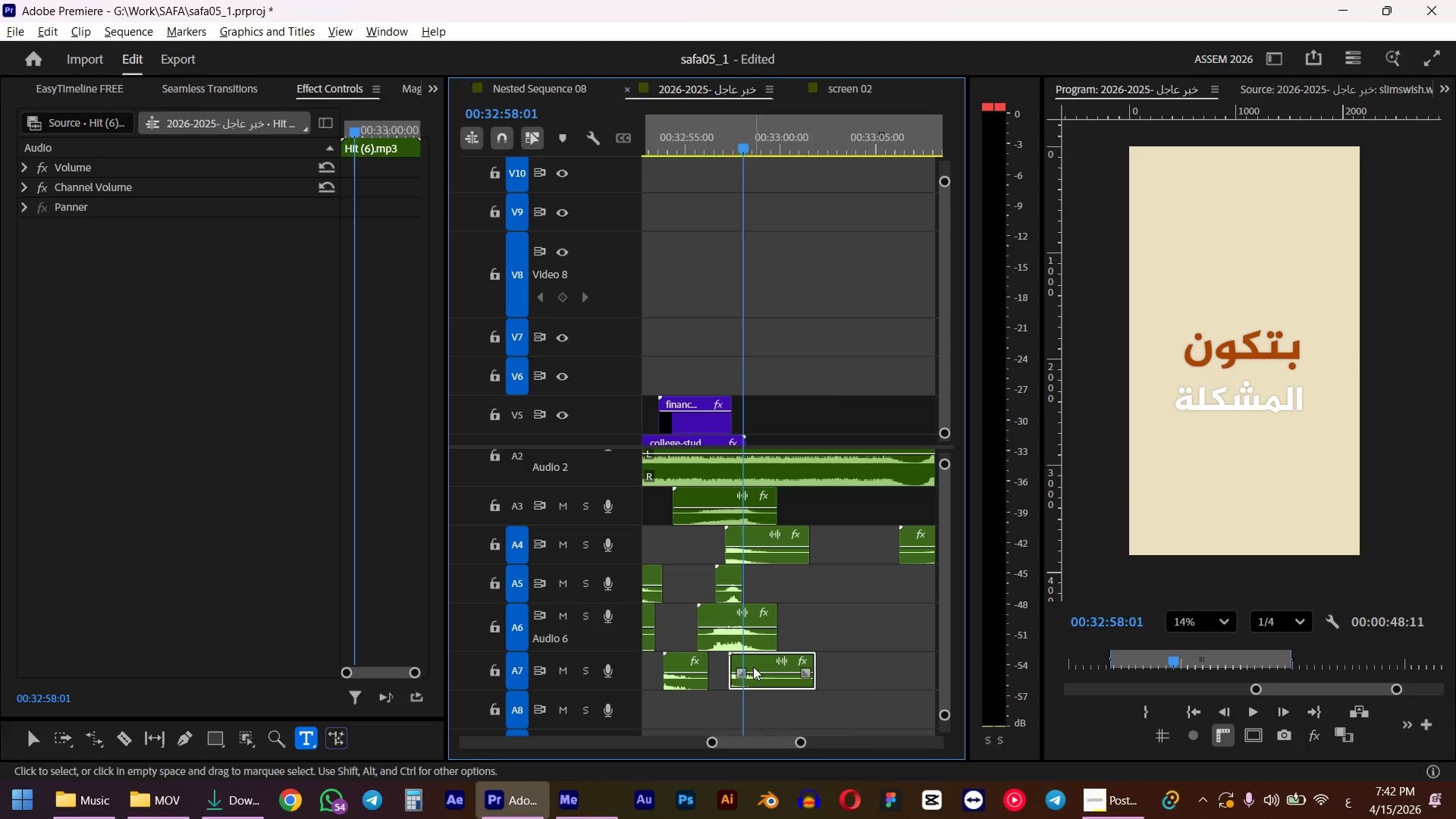 
key(Delete)
 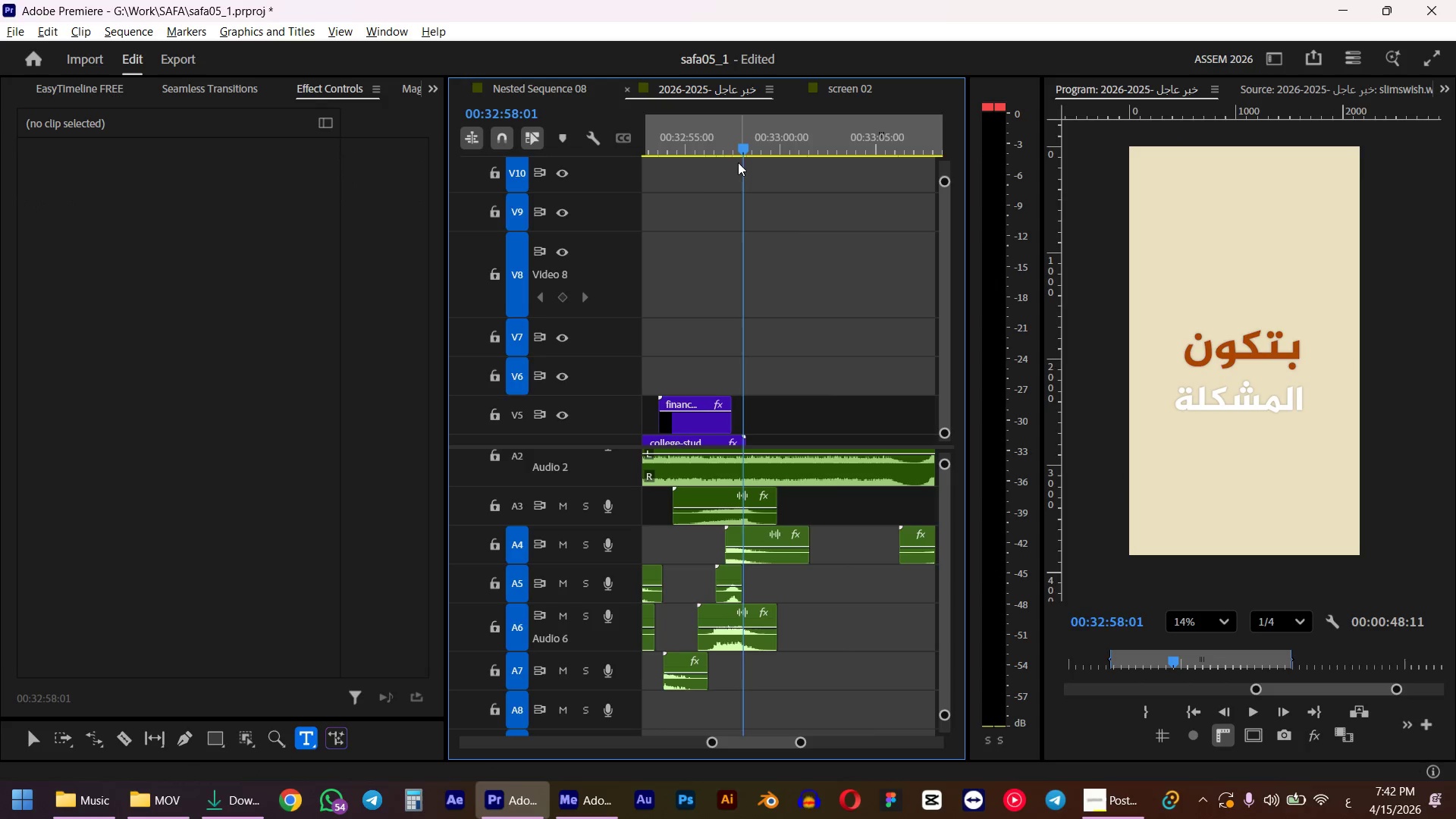 
left_click_drag(start_coordinate=[737, 149], to_coordinate=[721, 155])
 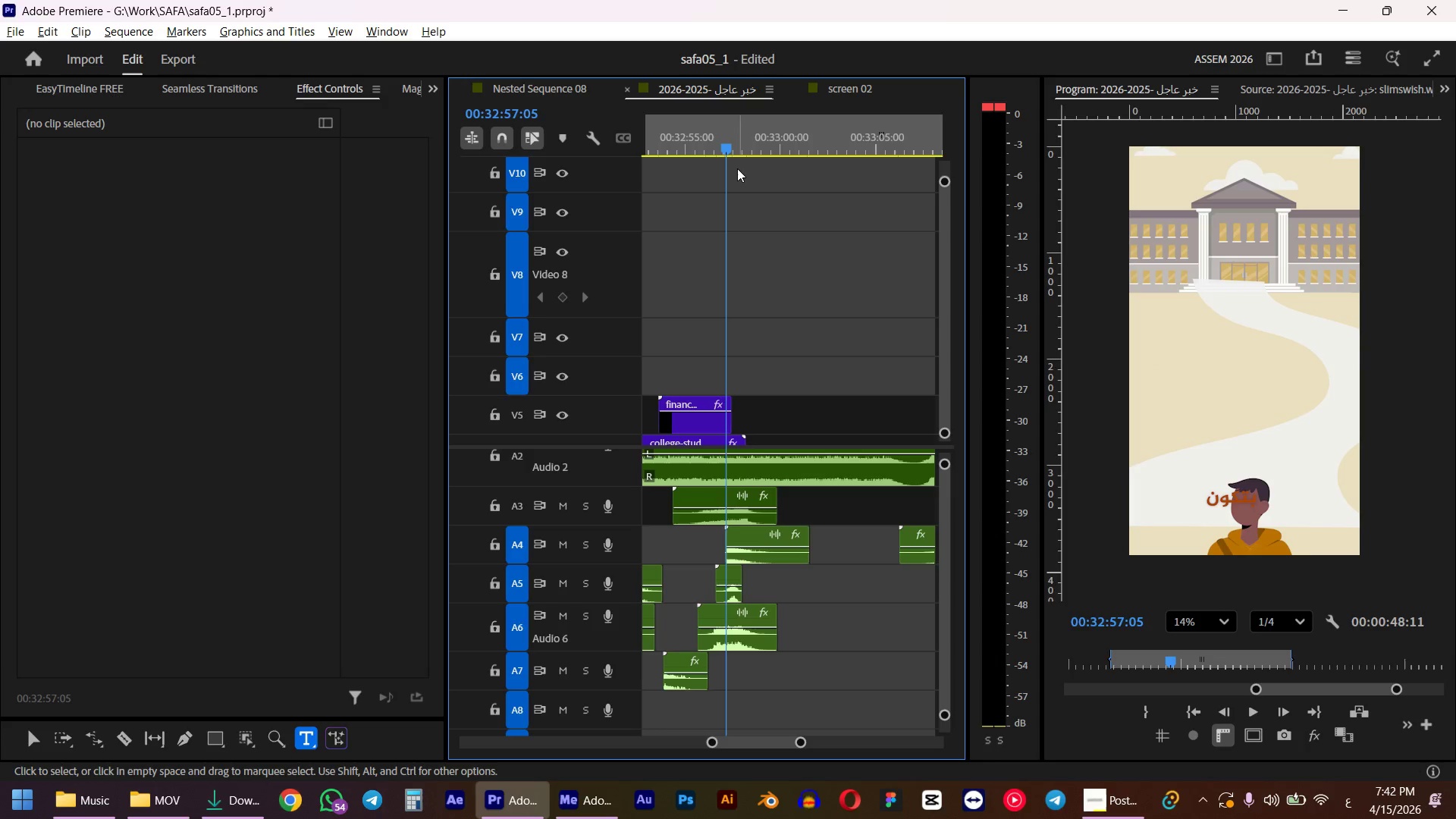 
left_click([431, 91])
 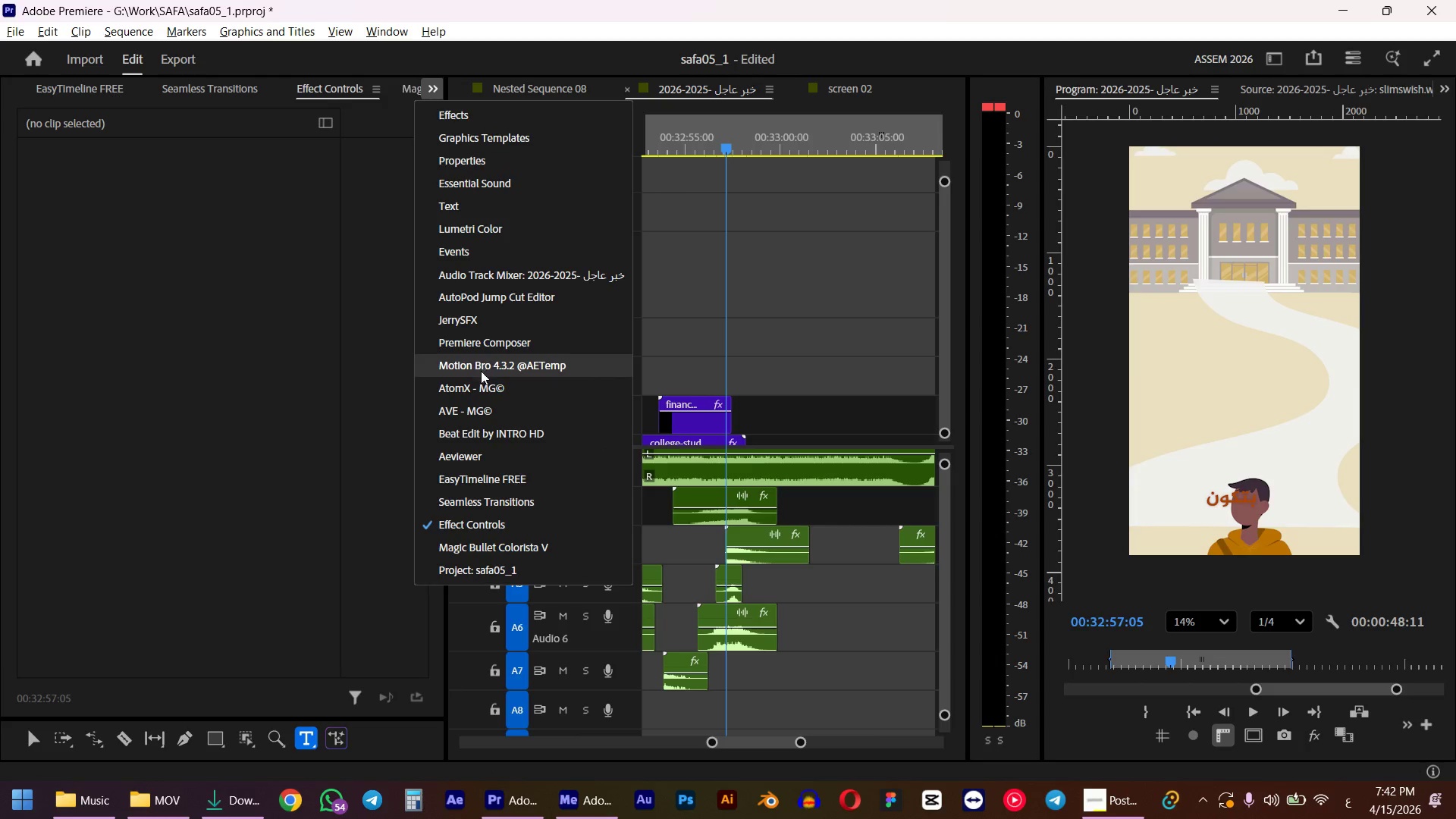 
left_click([475, 327])
 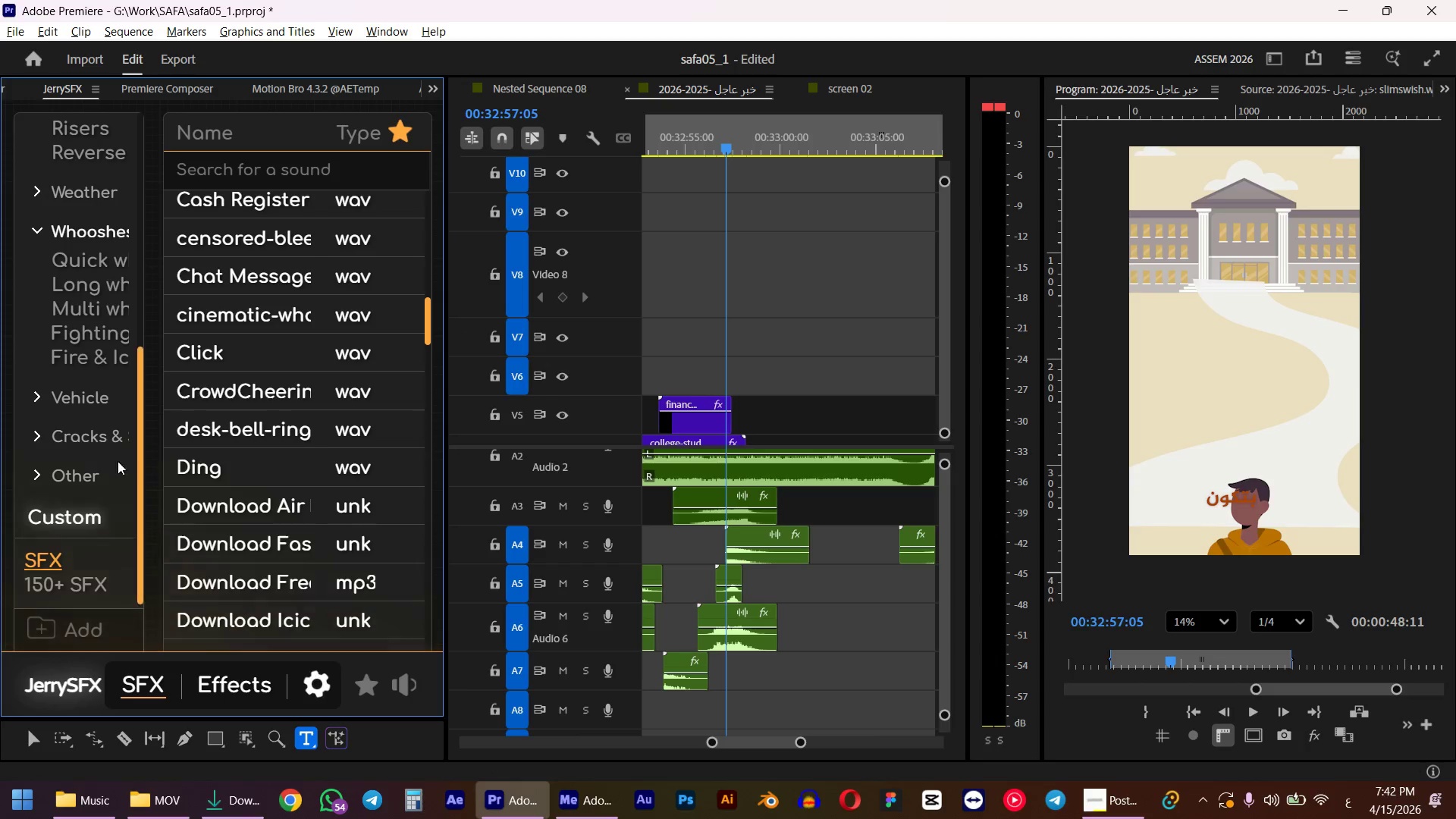 
scroll: coordinate [47, 435], scroll_direction: up, amount: 5.0
 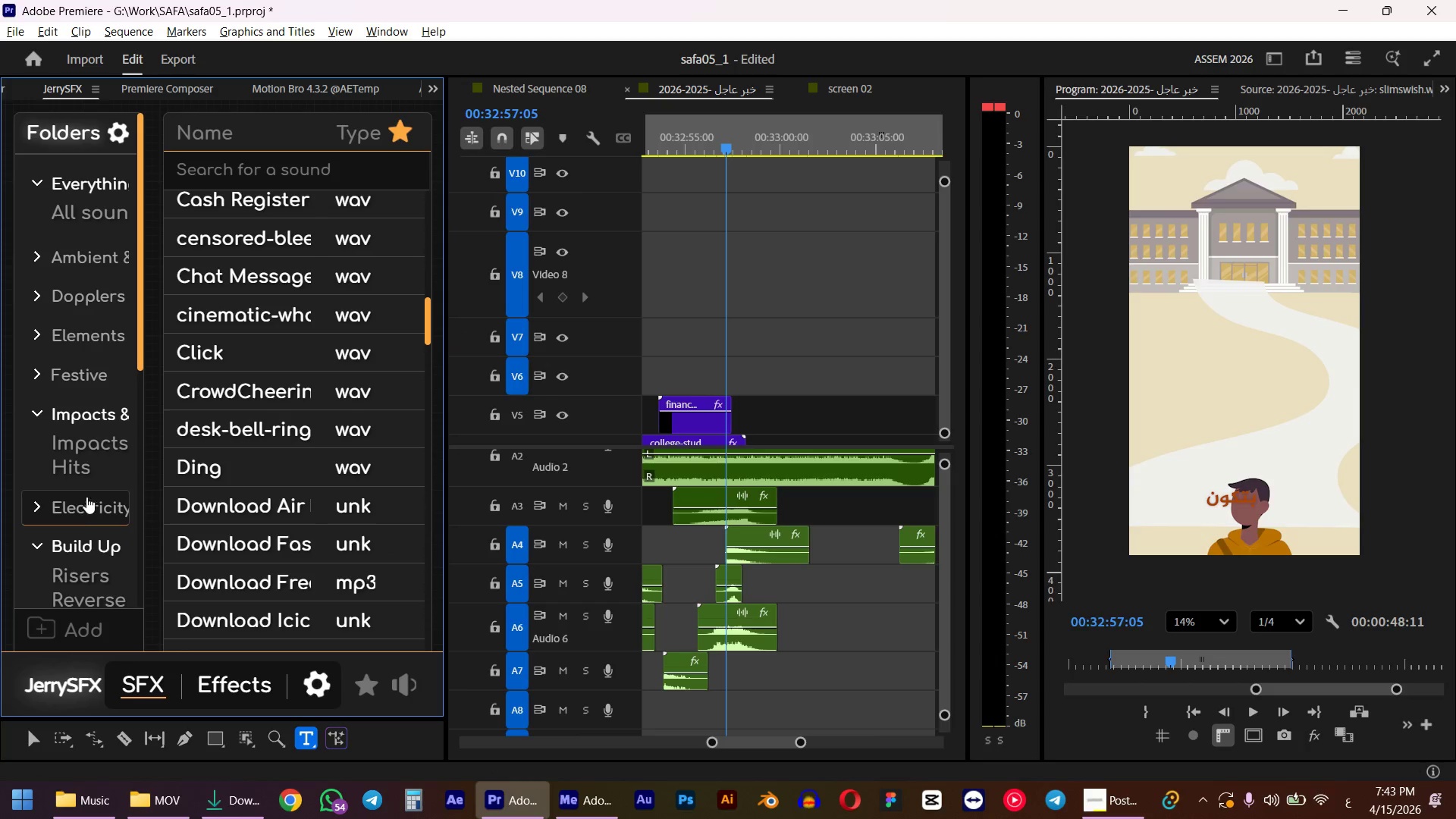 
left_click([89, 470])
 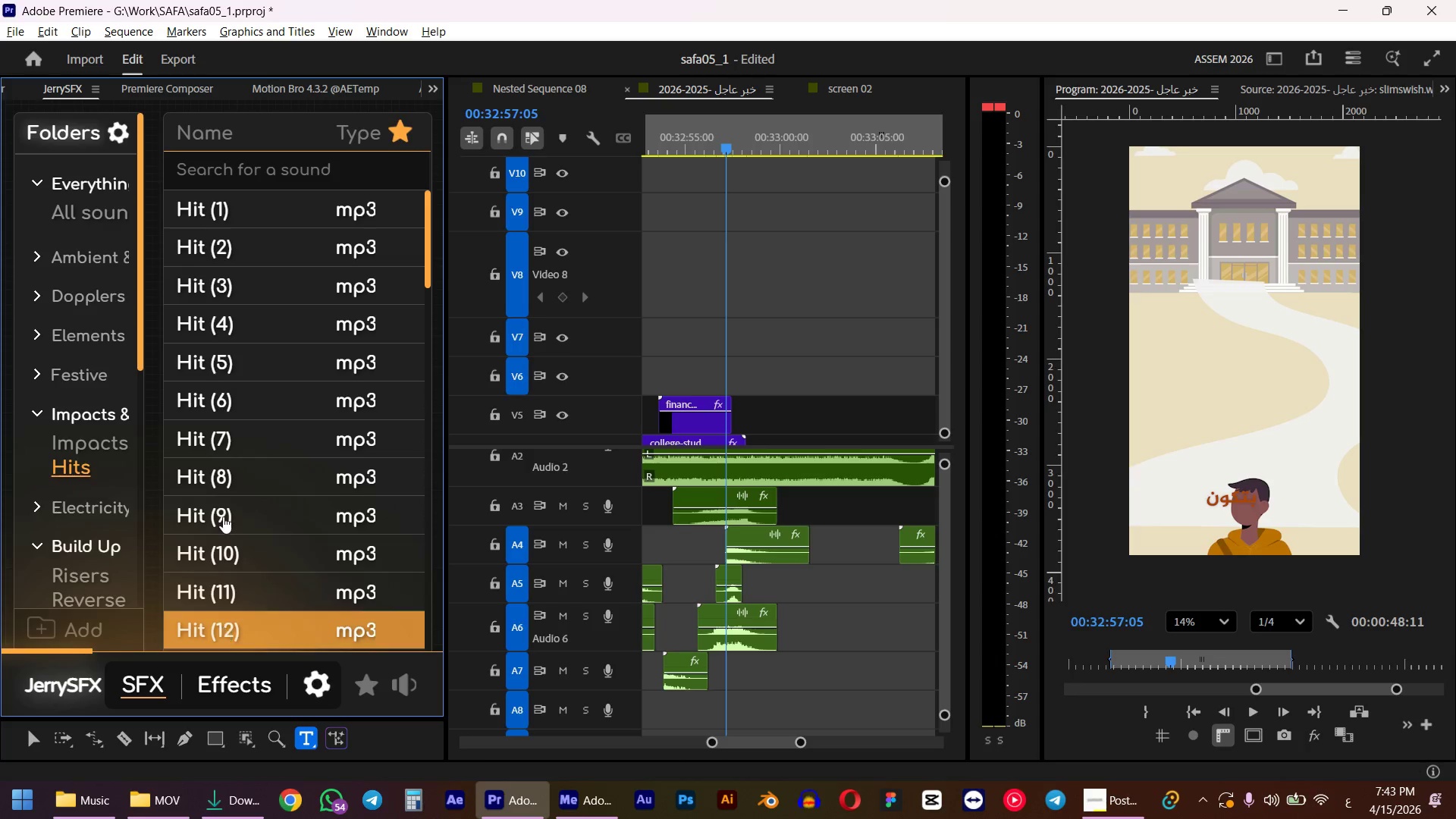 
wait(7.66)
 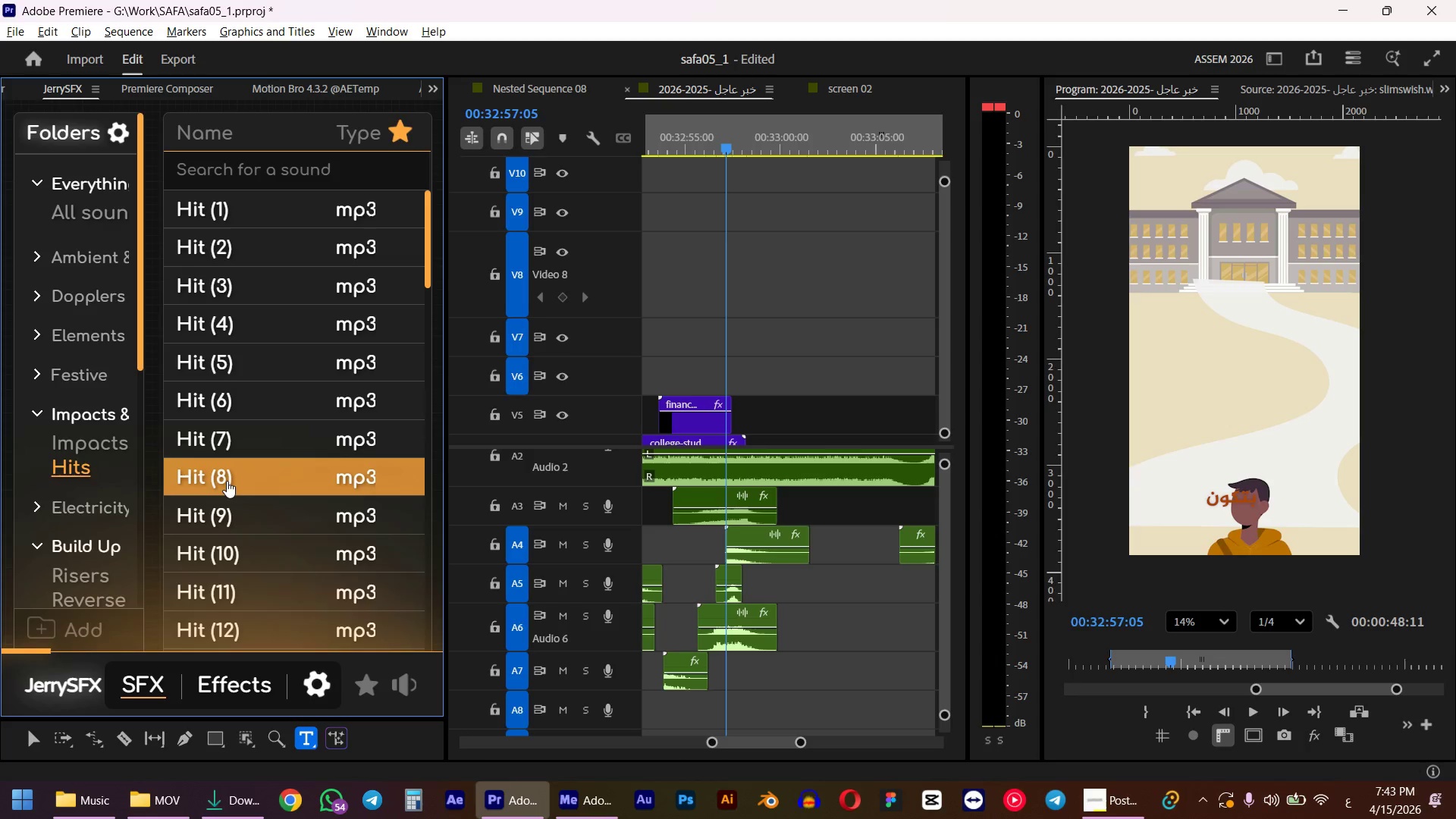 
left_click([209, 253])
 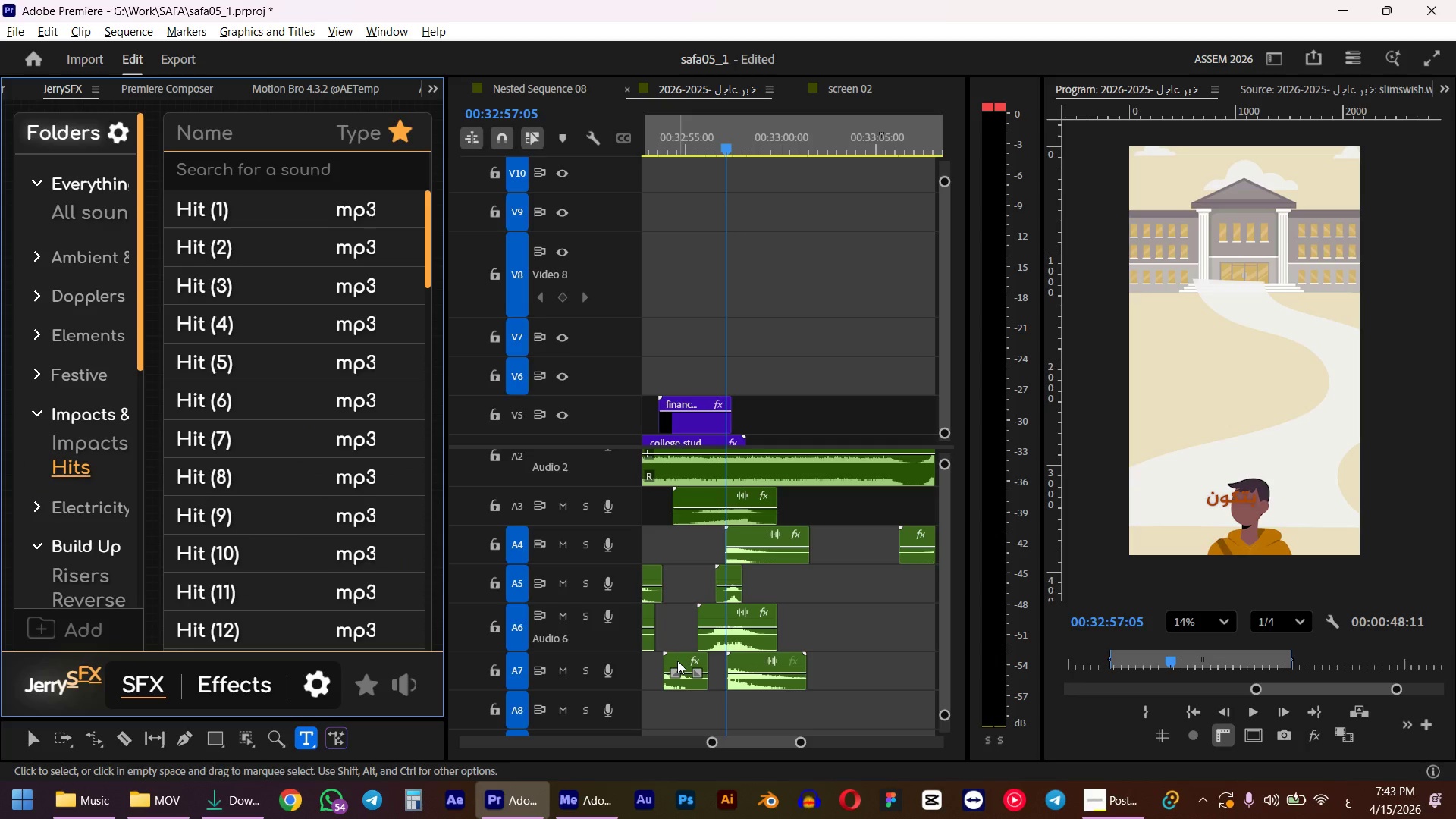 
left_click([765, 687])
 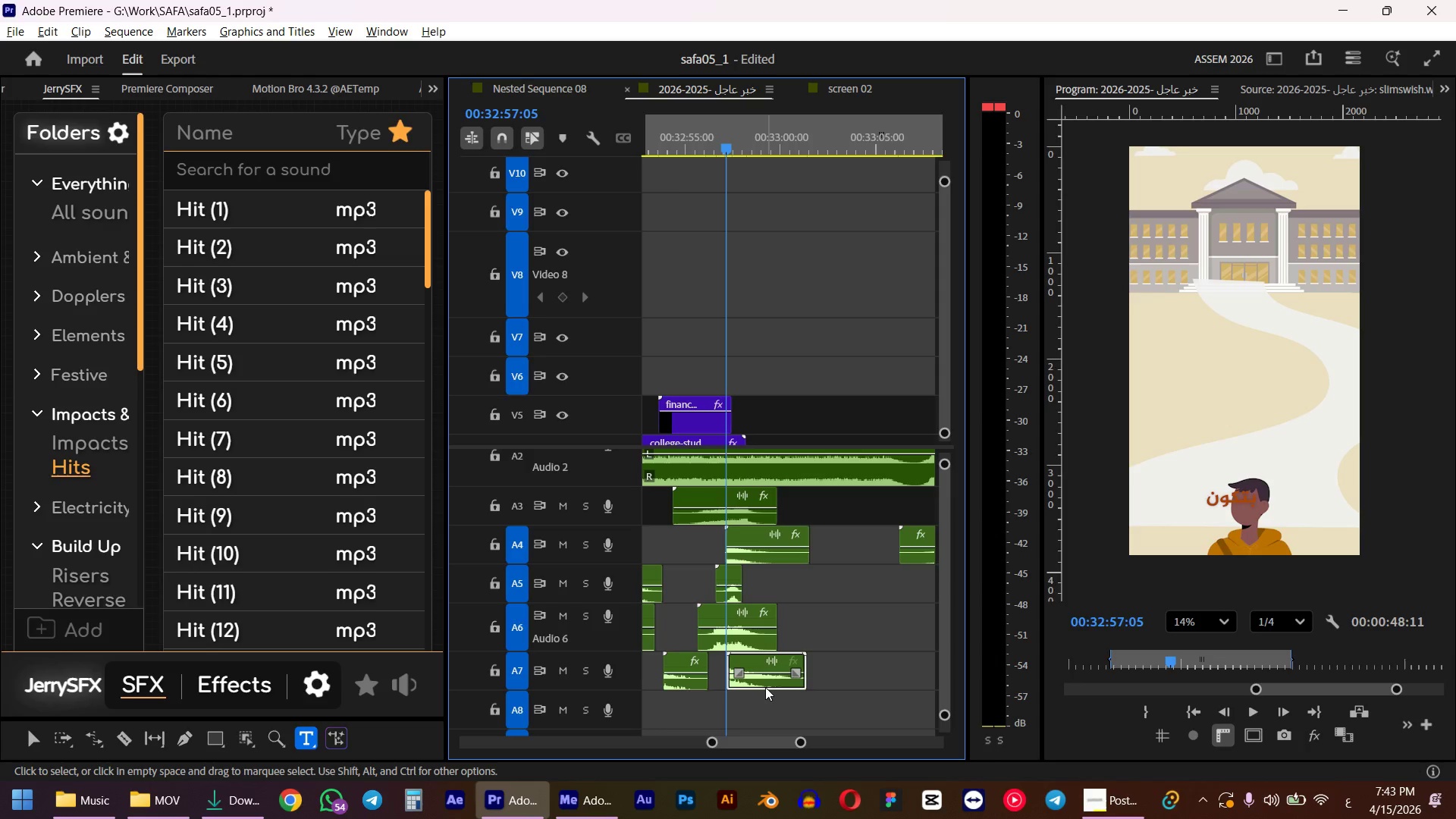 
key(G)
 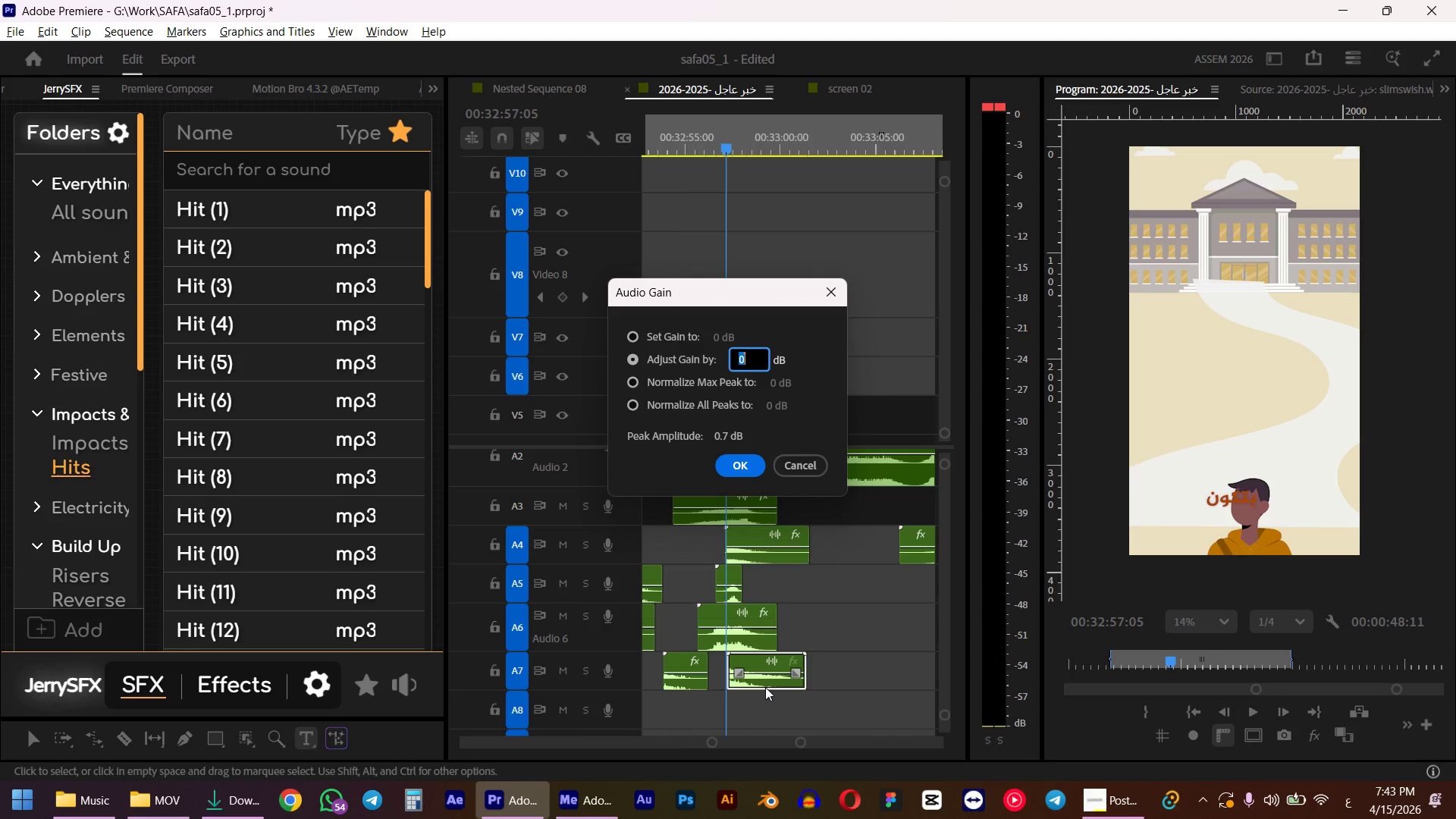 
key(NumpadSubtract)
 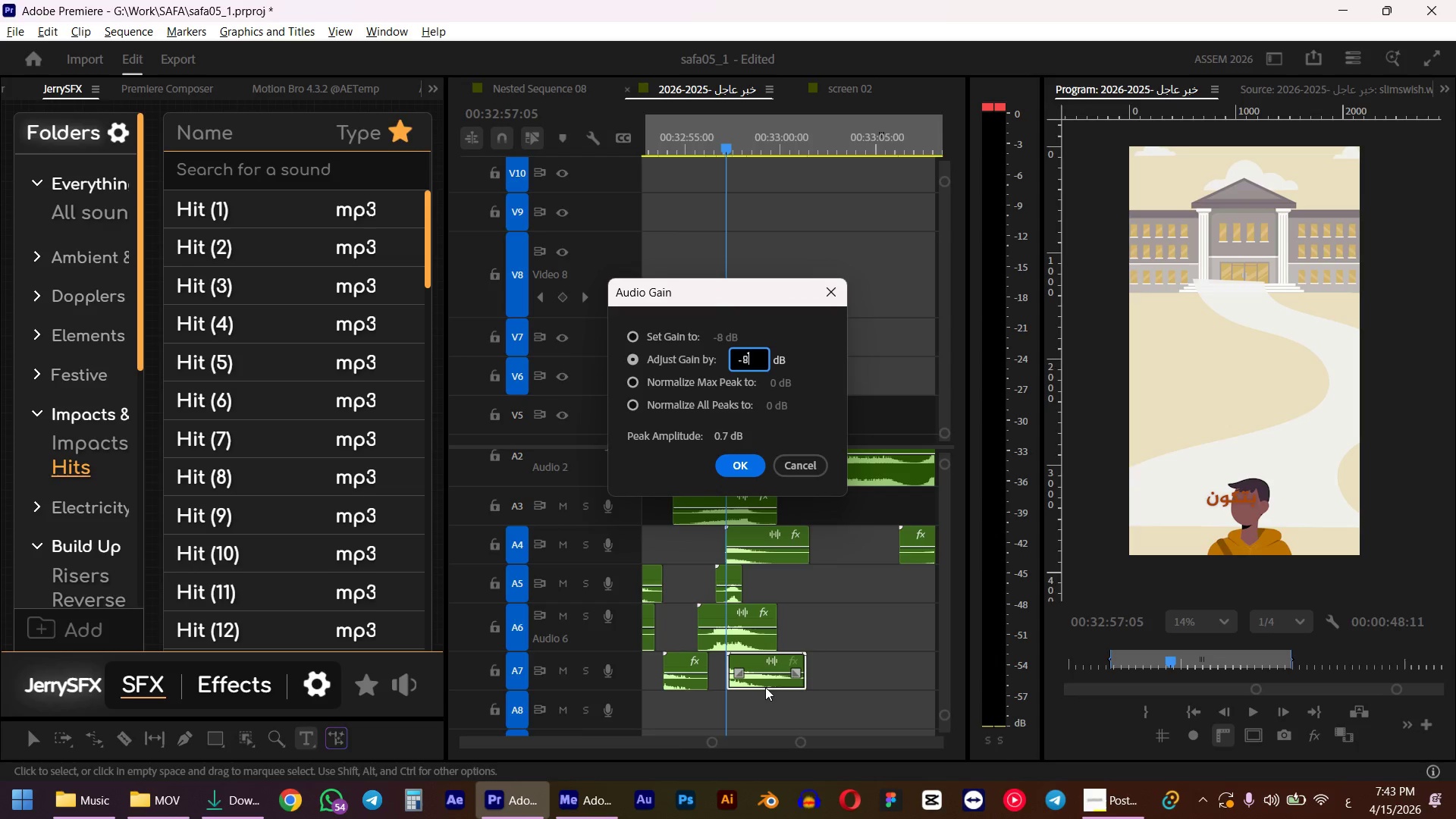 
key(Numpad8)
 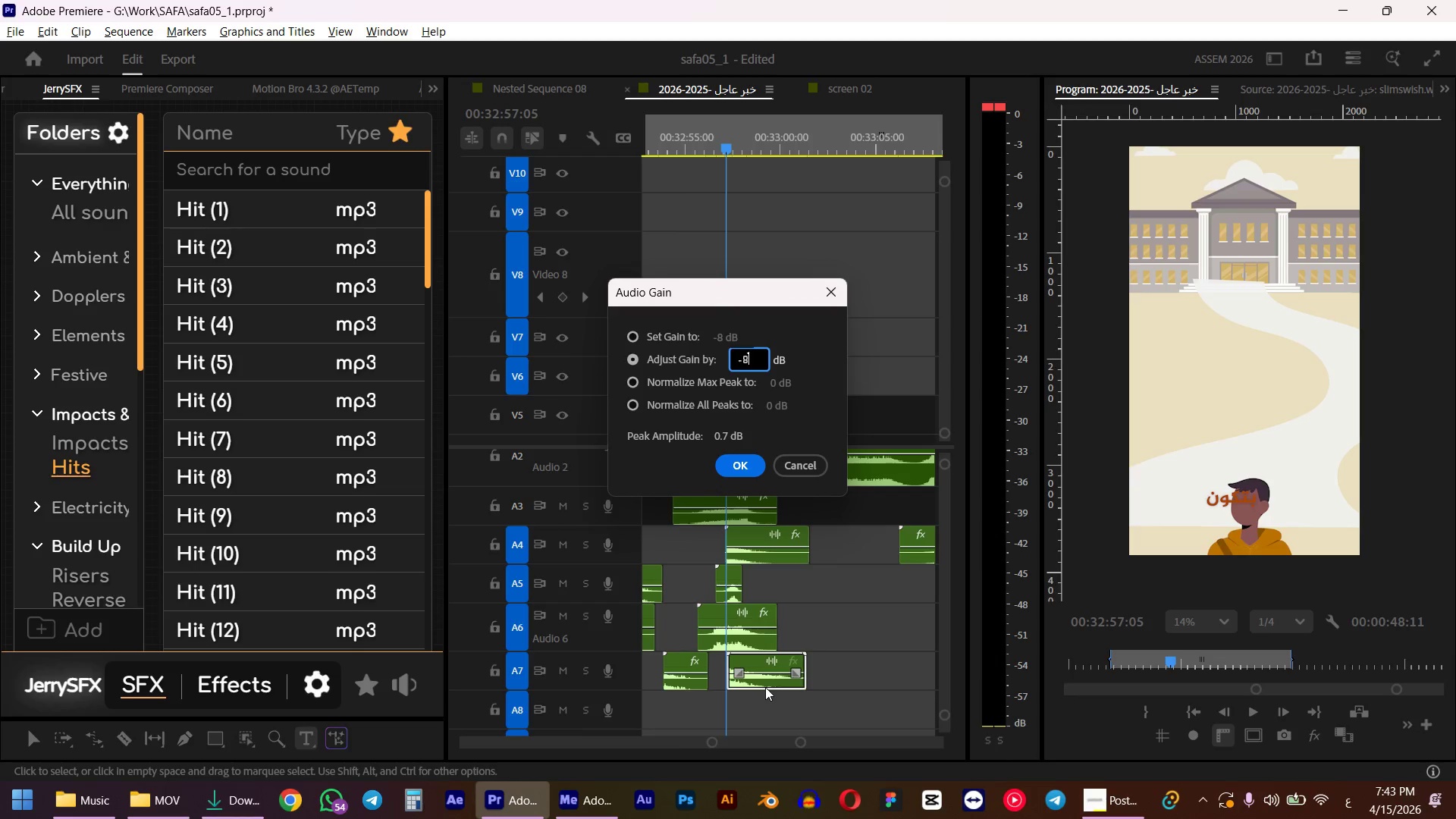 
key(NumpadEnter)
 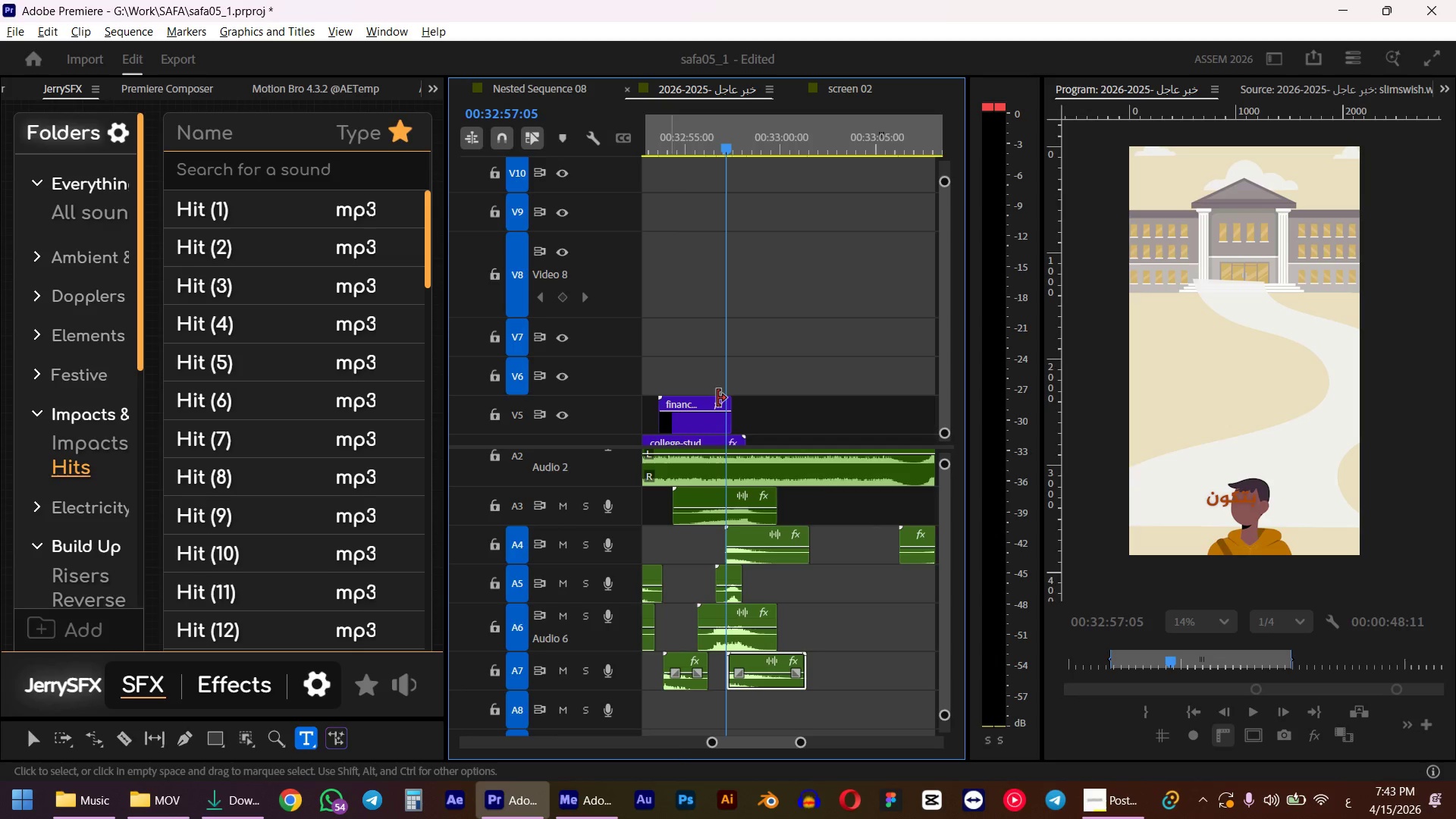 
left_click([706, 139])
 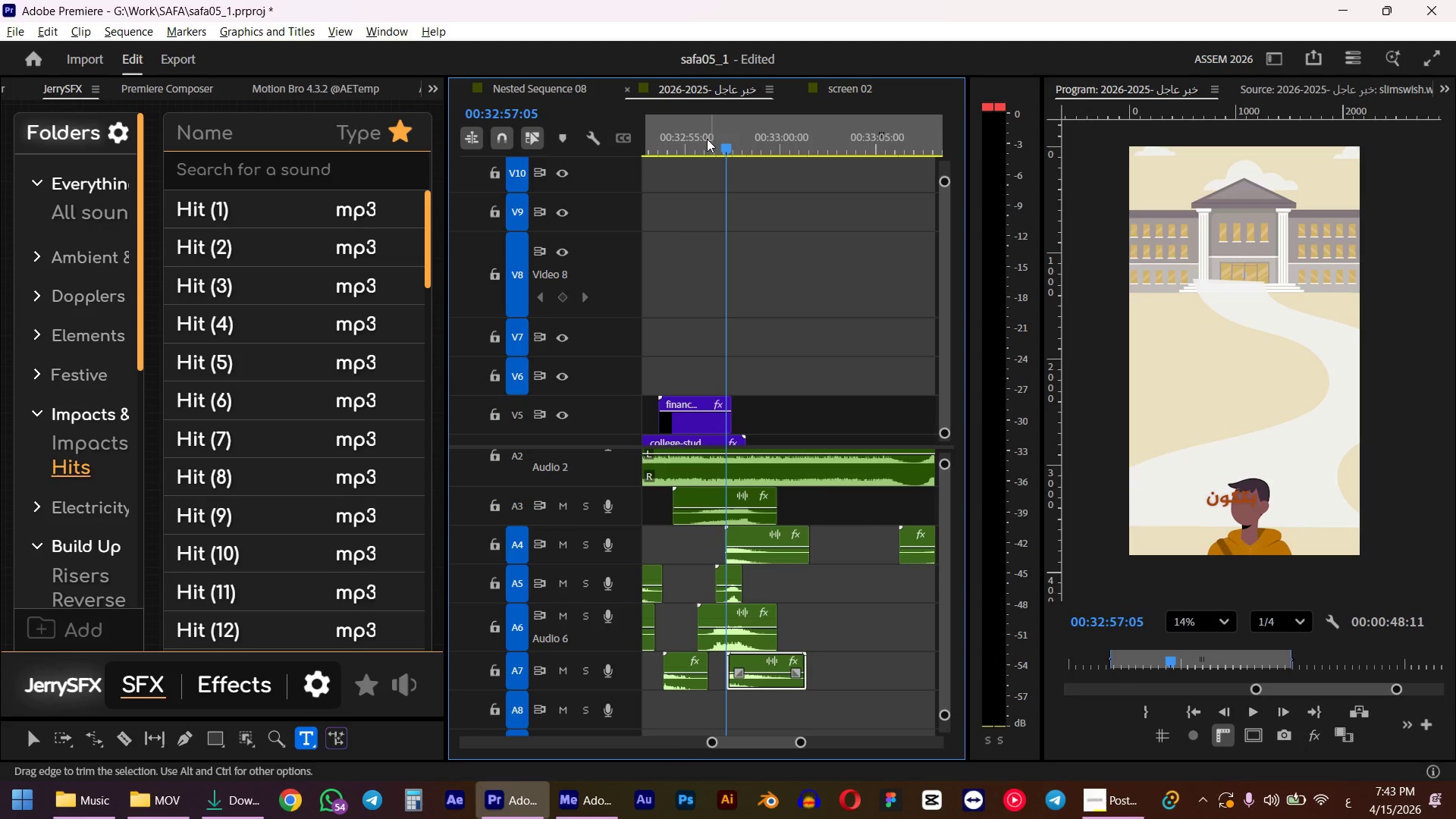 
key(Space)
 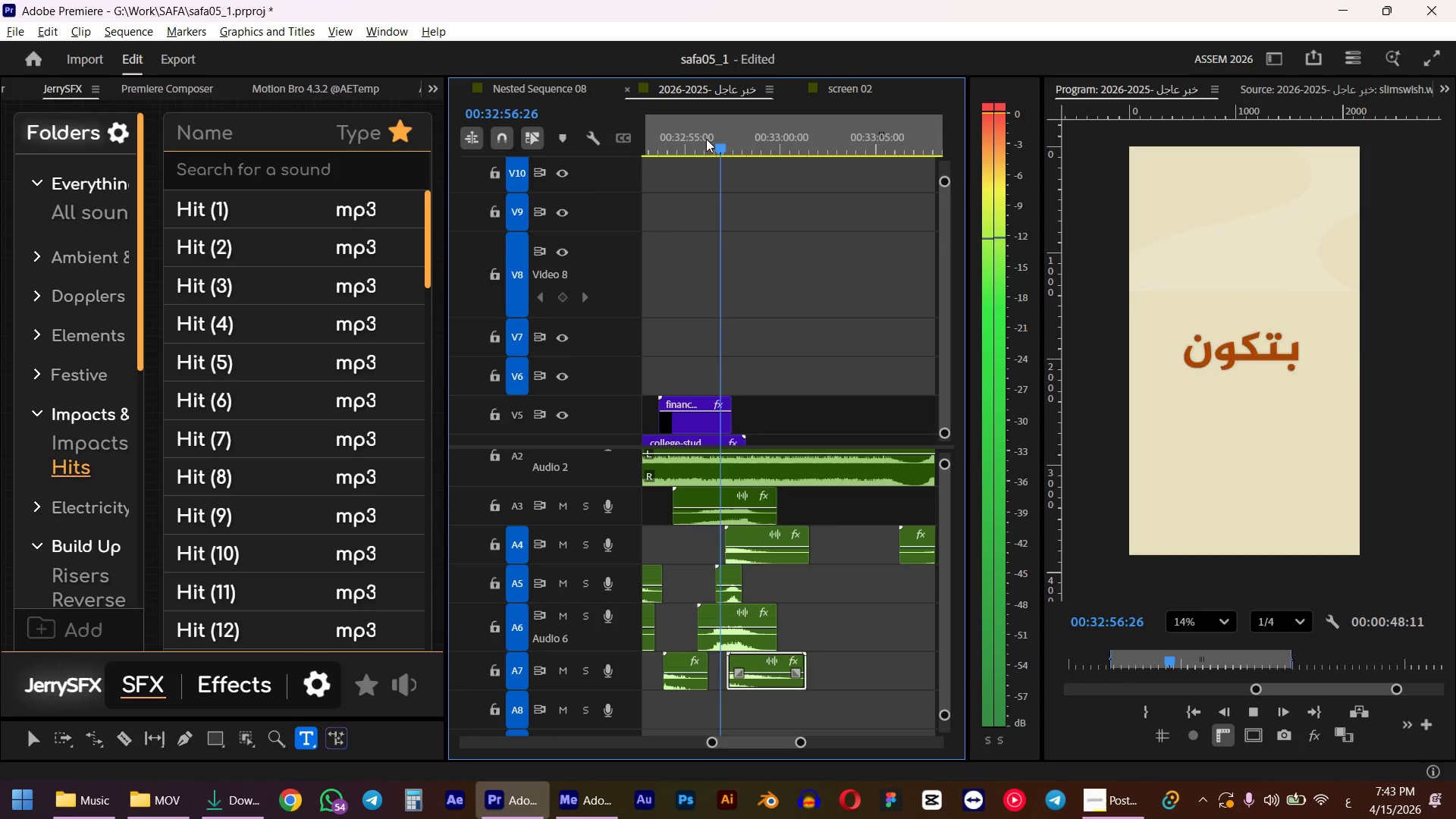 
wait(6.33)
 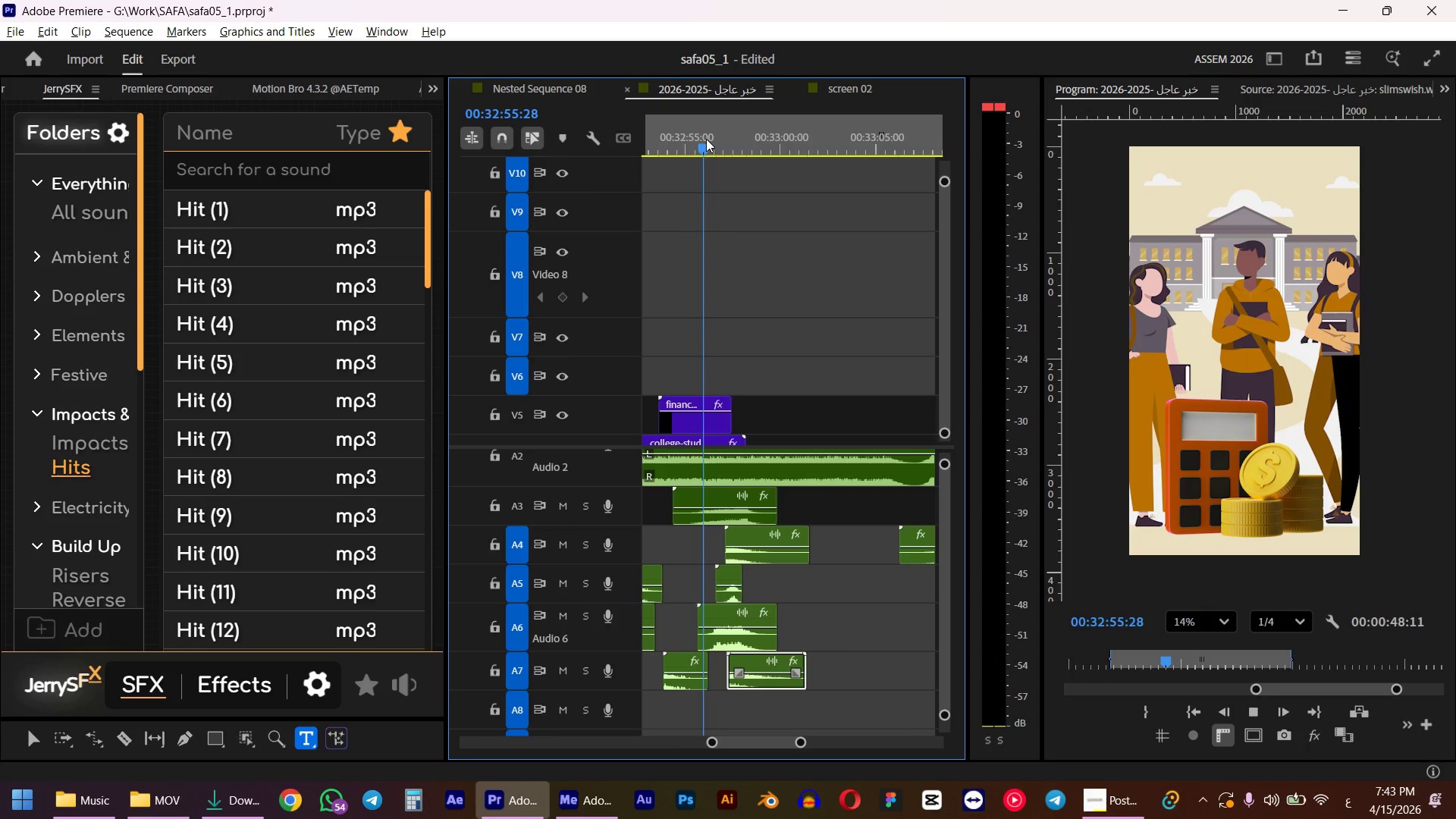 
left_click([710, 146])
 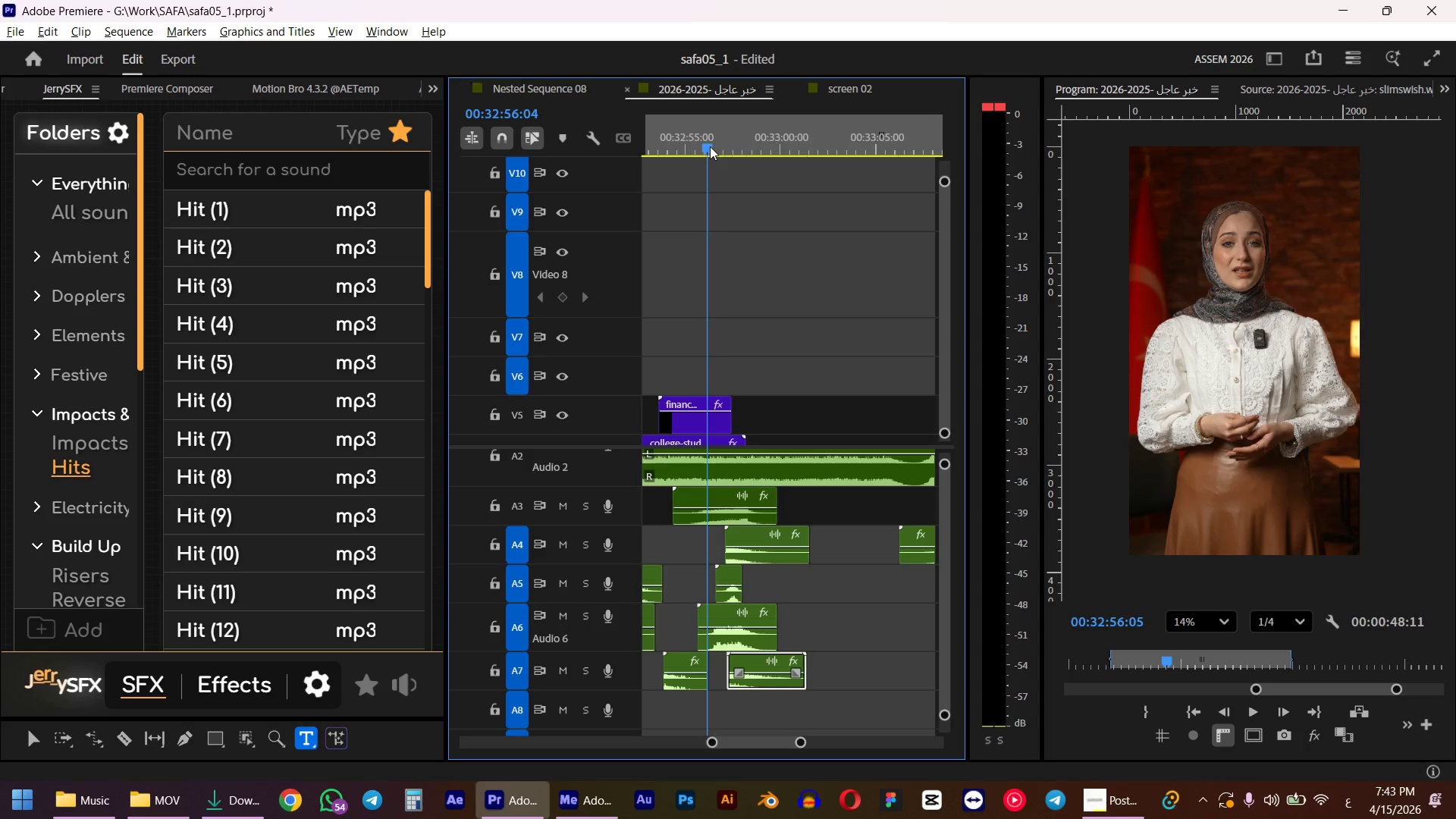 
hold_key(key=Space, duration=9.33)
 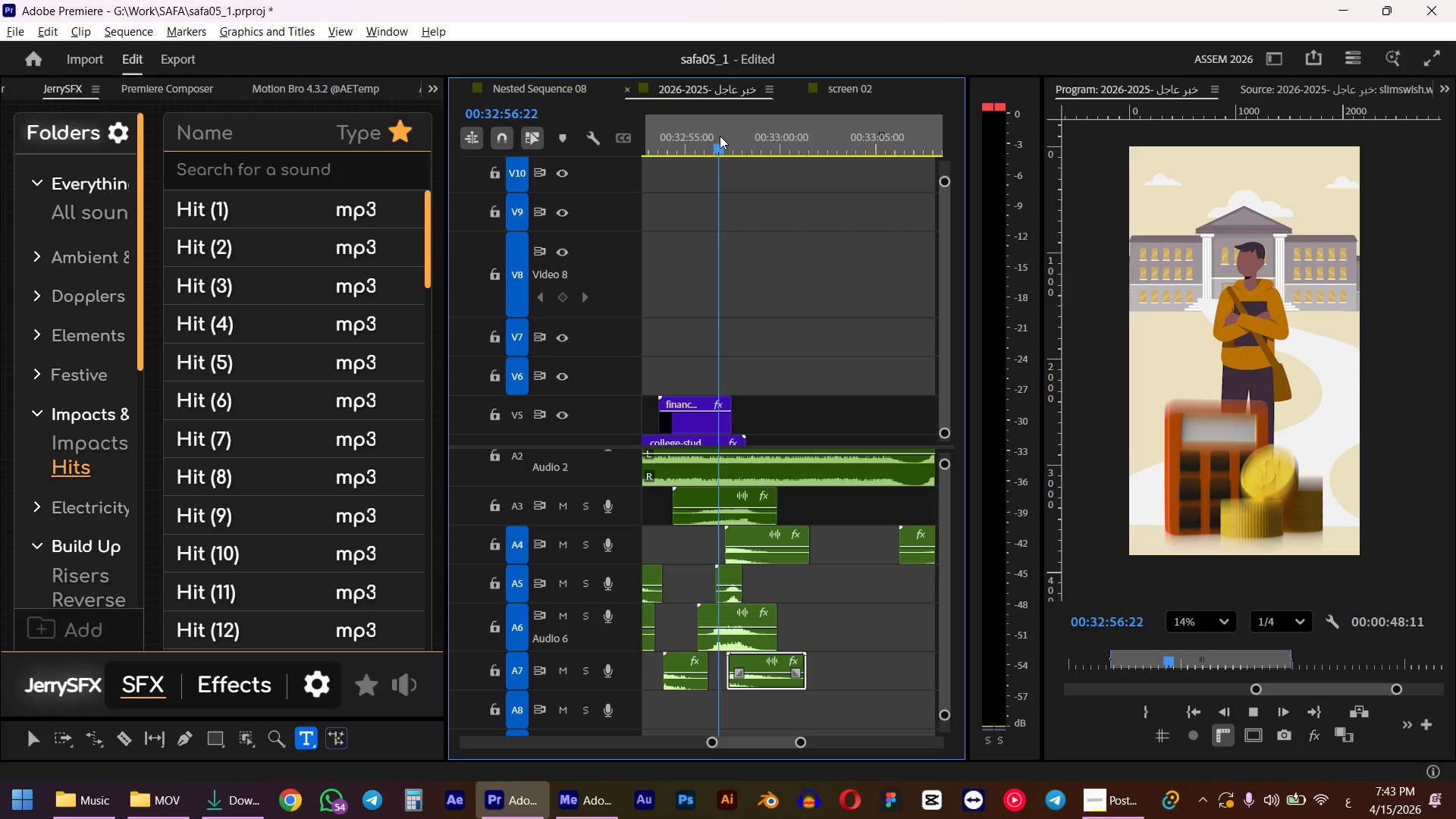 
left_click([720, 136])
 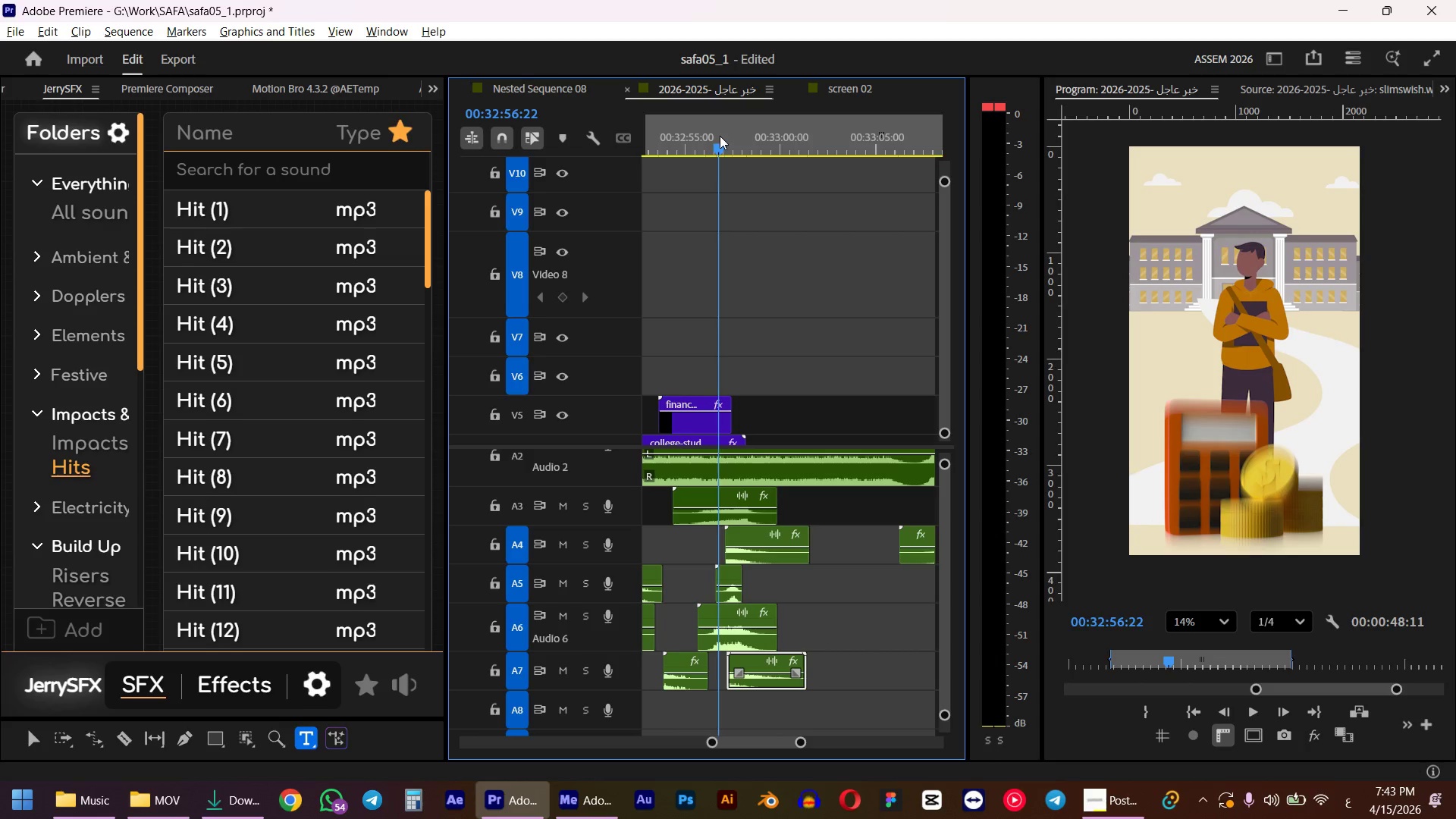 
left_click([742, 648])
 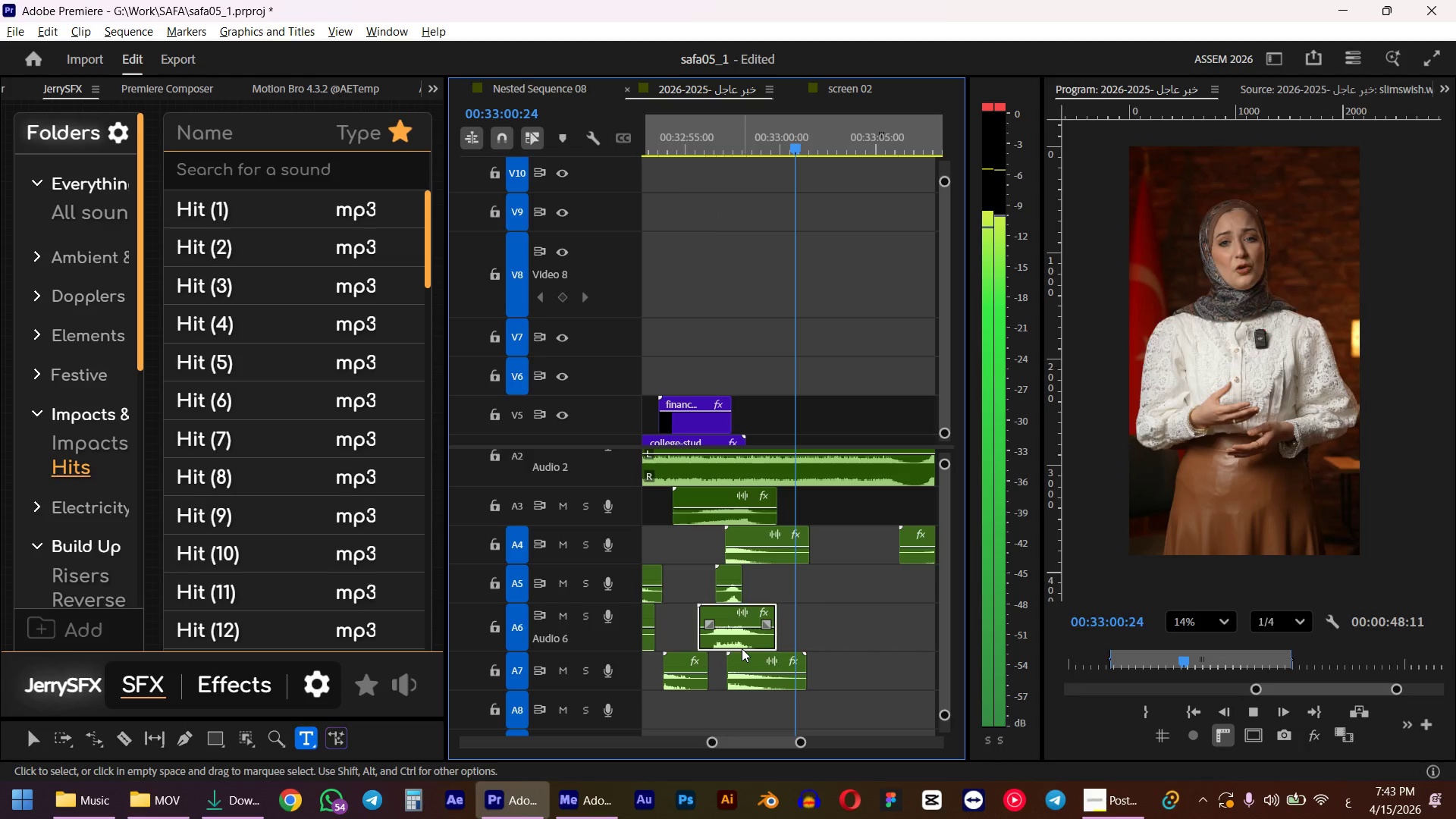 
left_click([766, 129])
 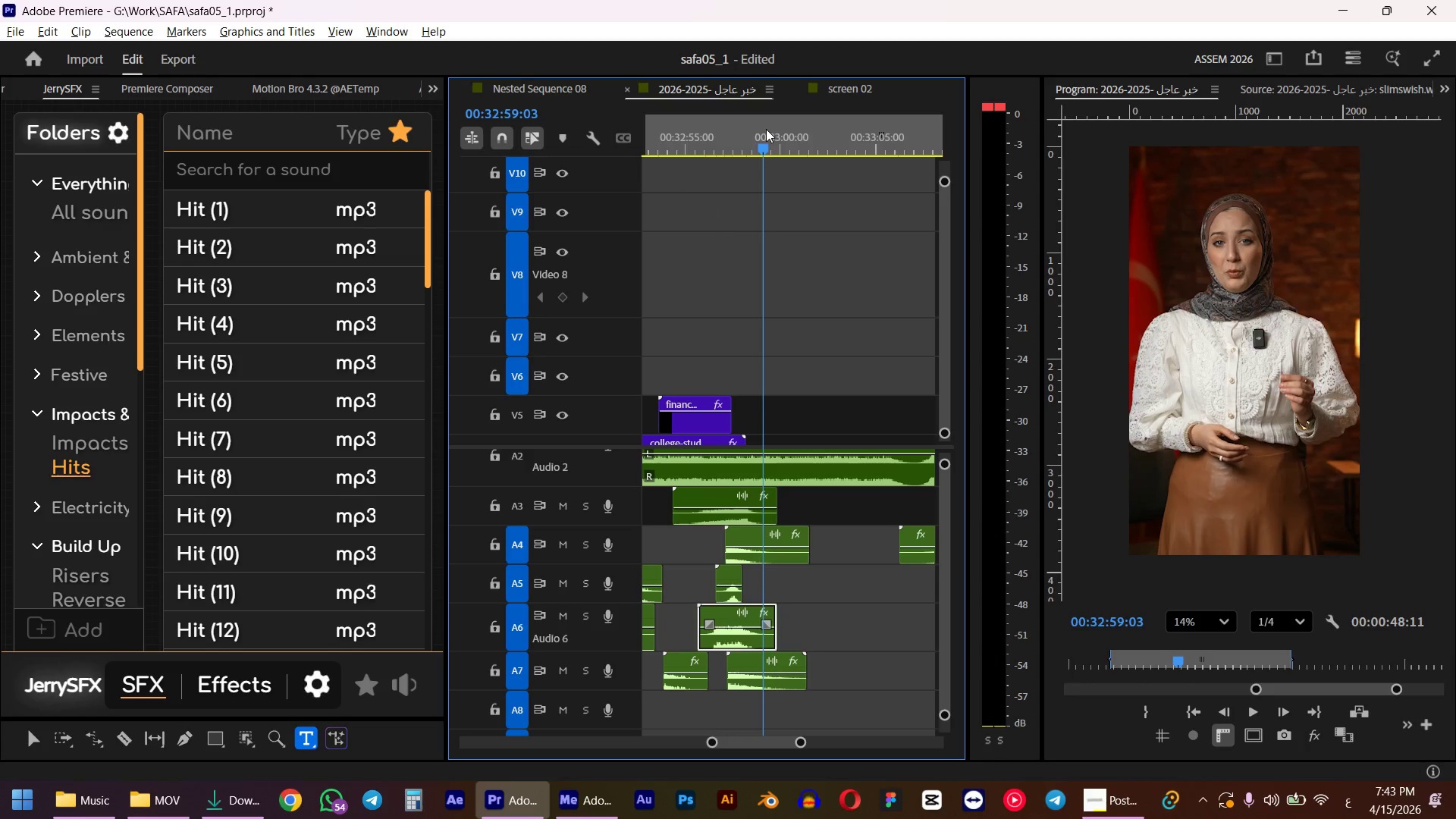 
key(G)
 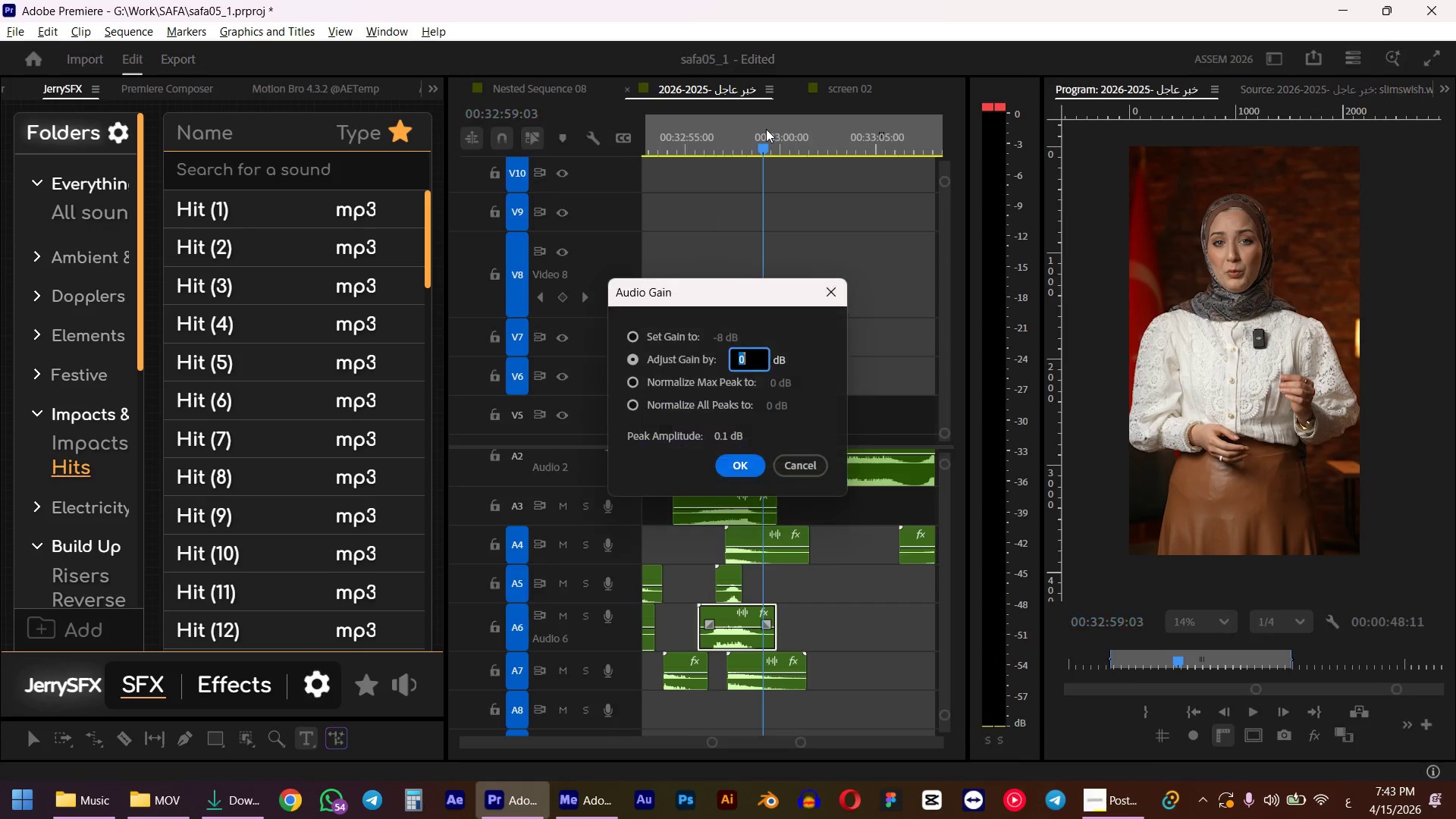 
key(NumpadSubtract)
 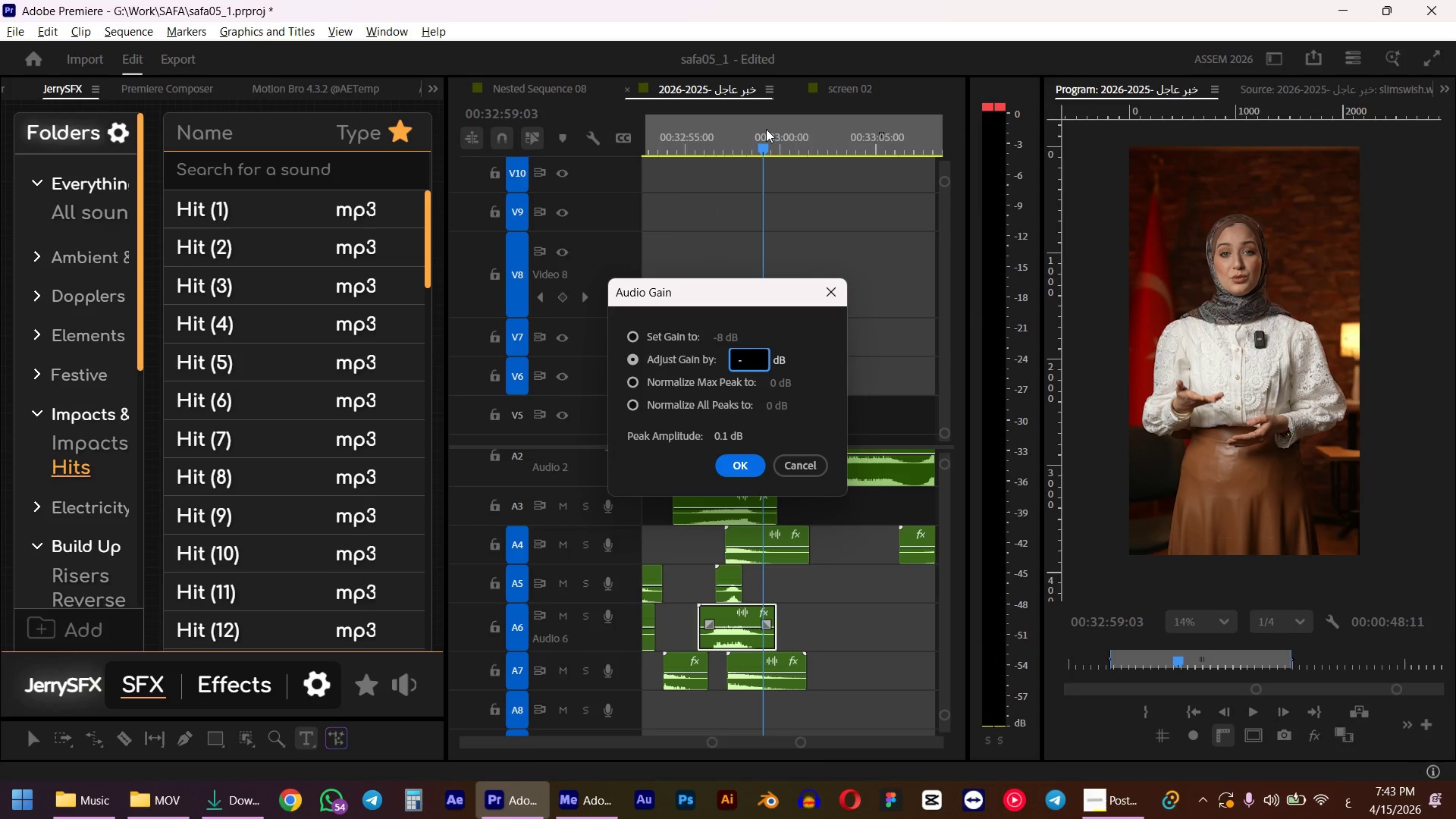 
key(Numpad2)
 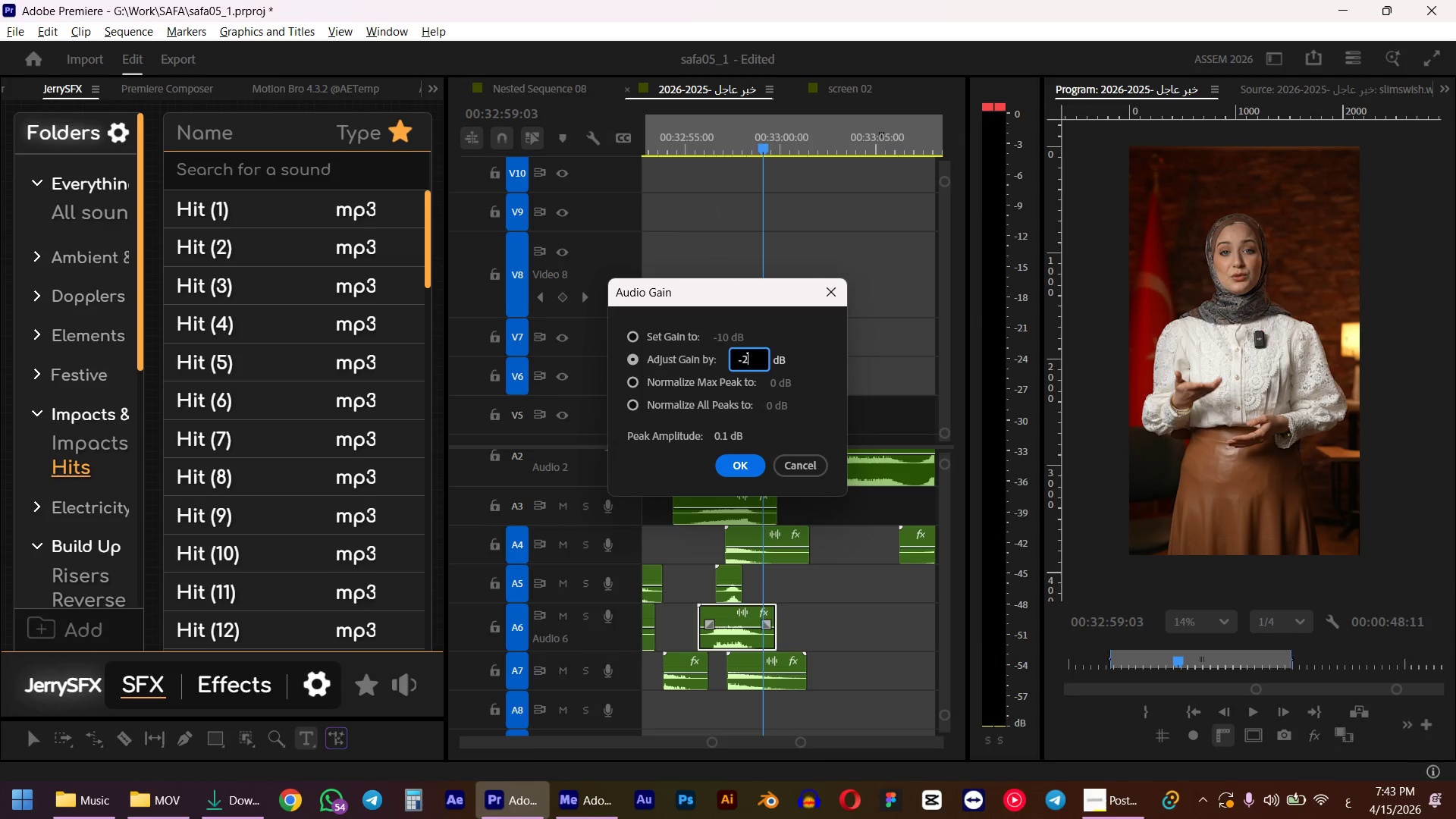 
key(NumpadEnter)
 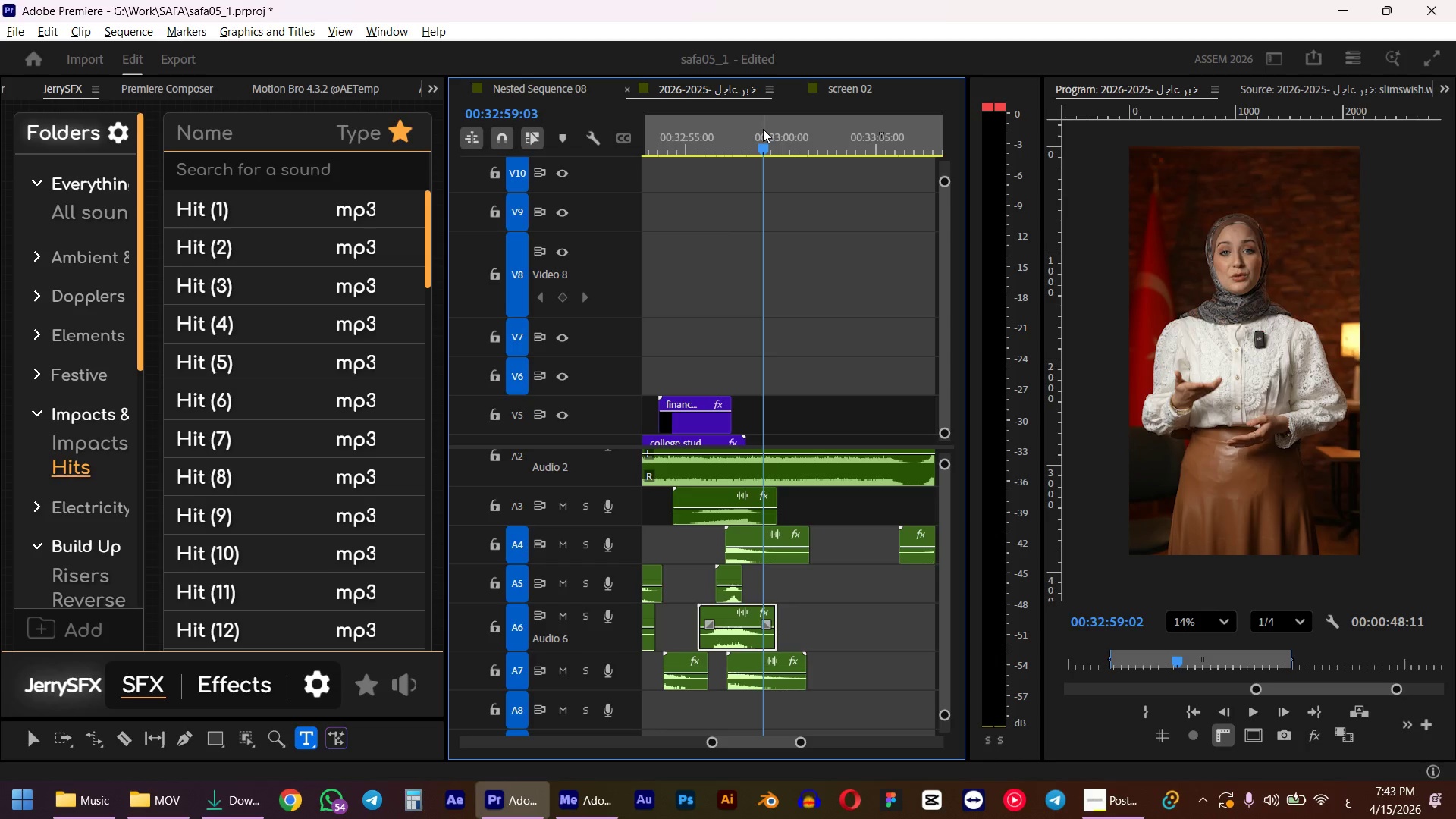 
scroll: coordinate [820, 306], scroll_direction: down, amount: 15.0
 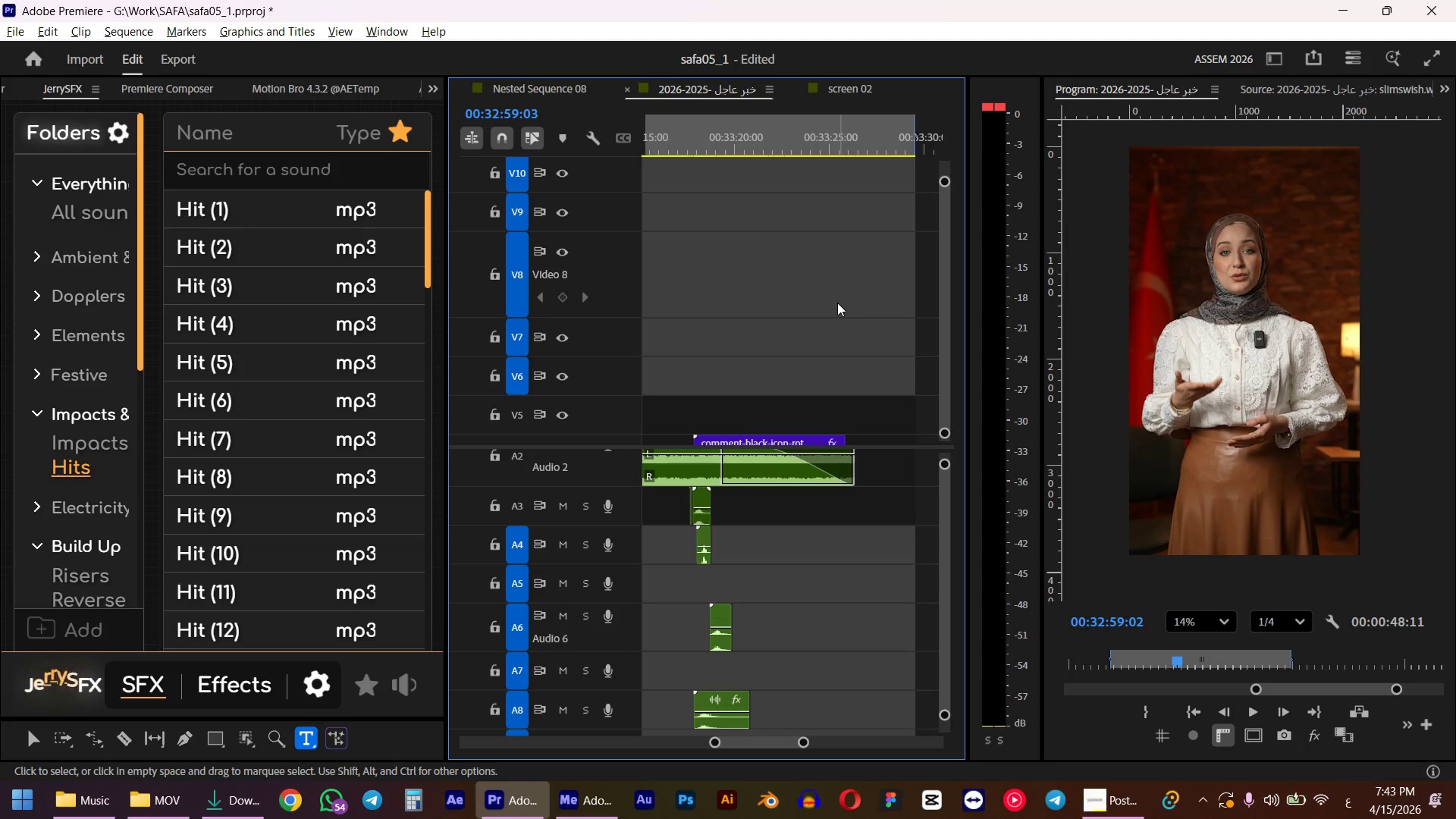 
hold_key(key=ControlLeft, duration=0.52)
 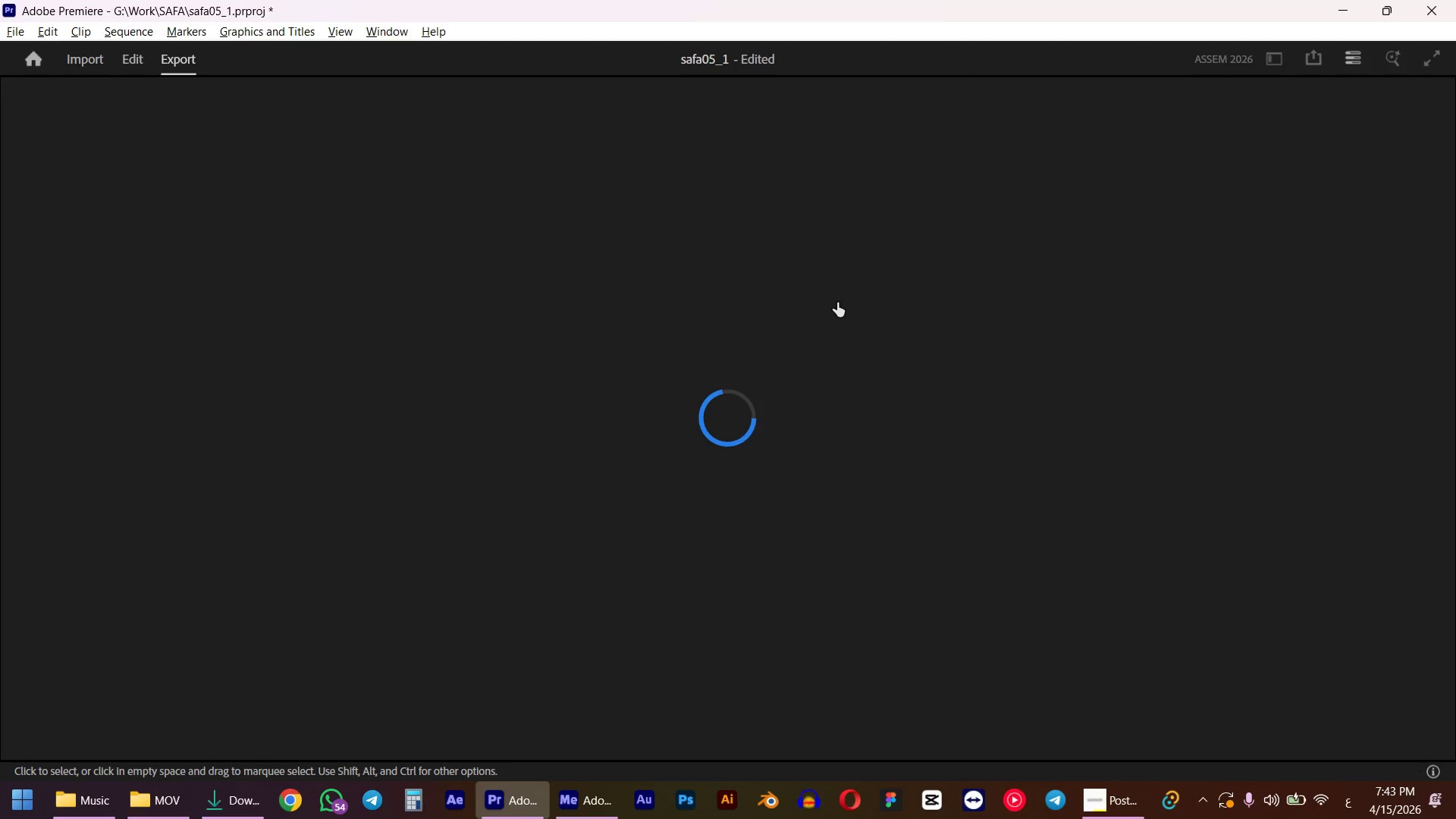 
left_click([963, 425])
 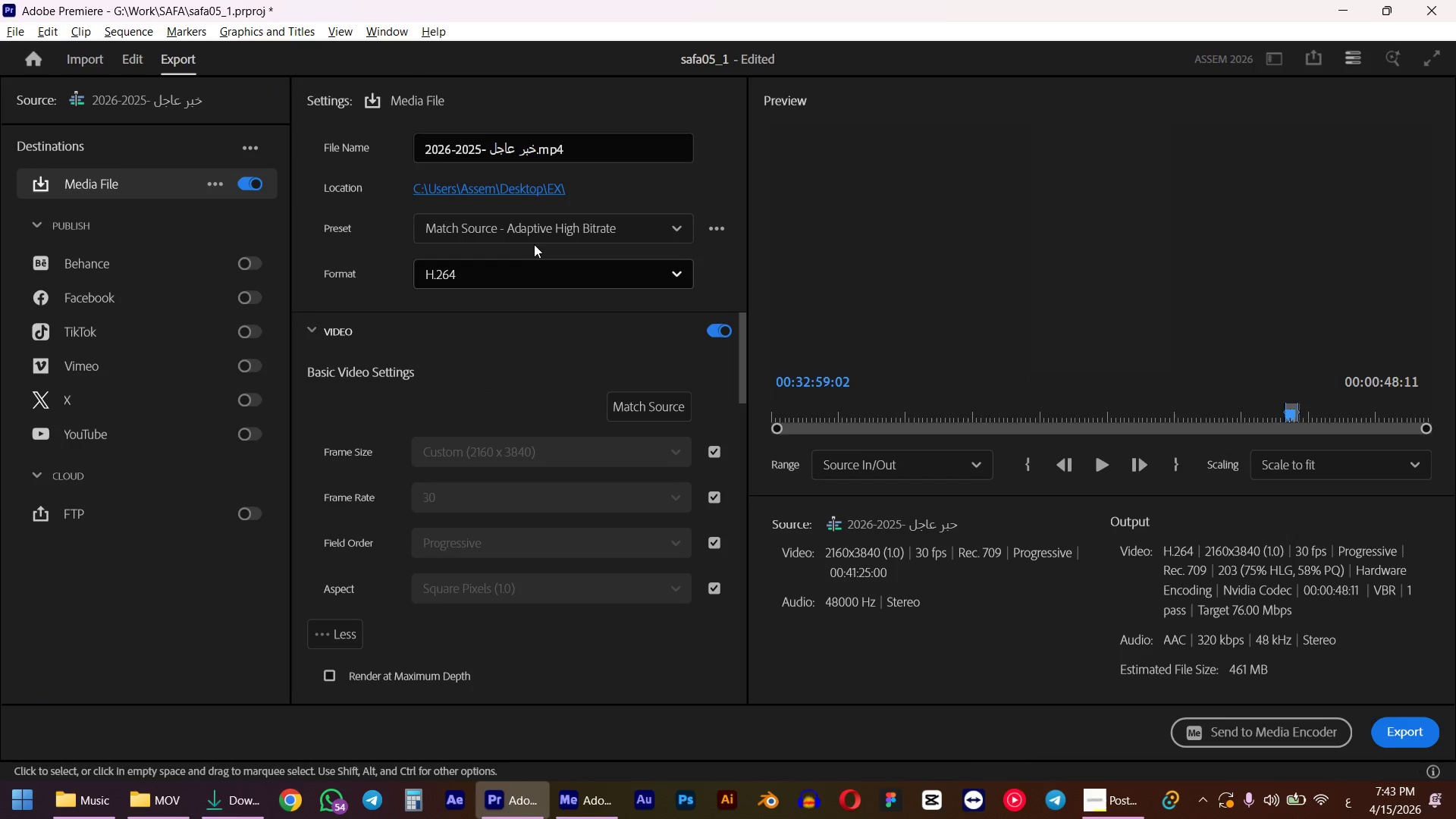 
left_click([527, 236])
 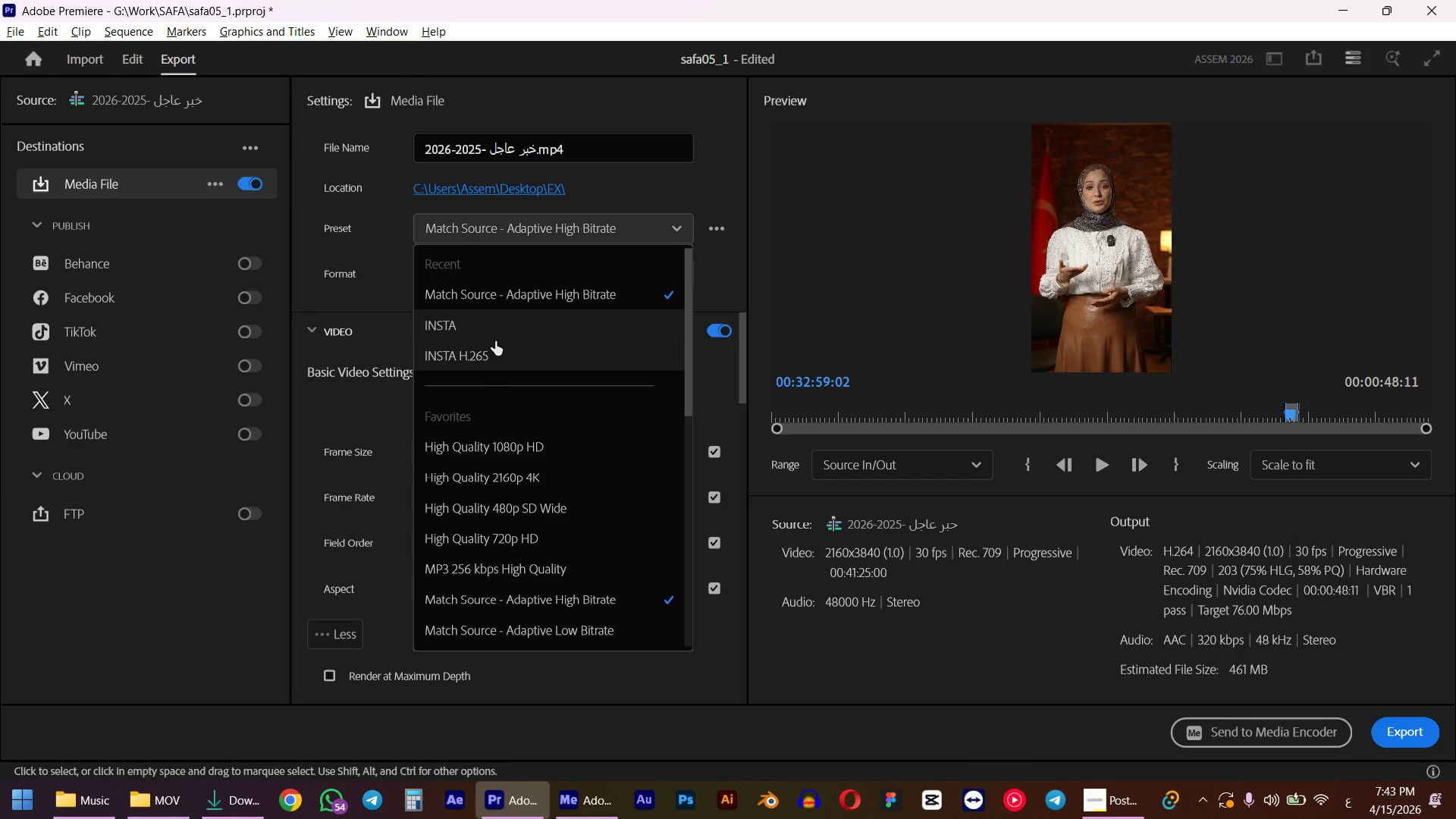 
left_click([493, 331])
 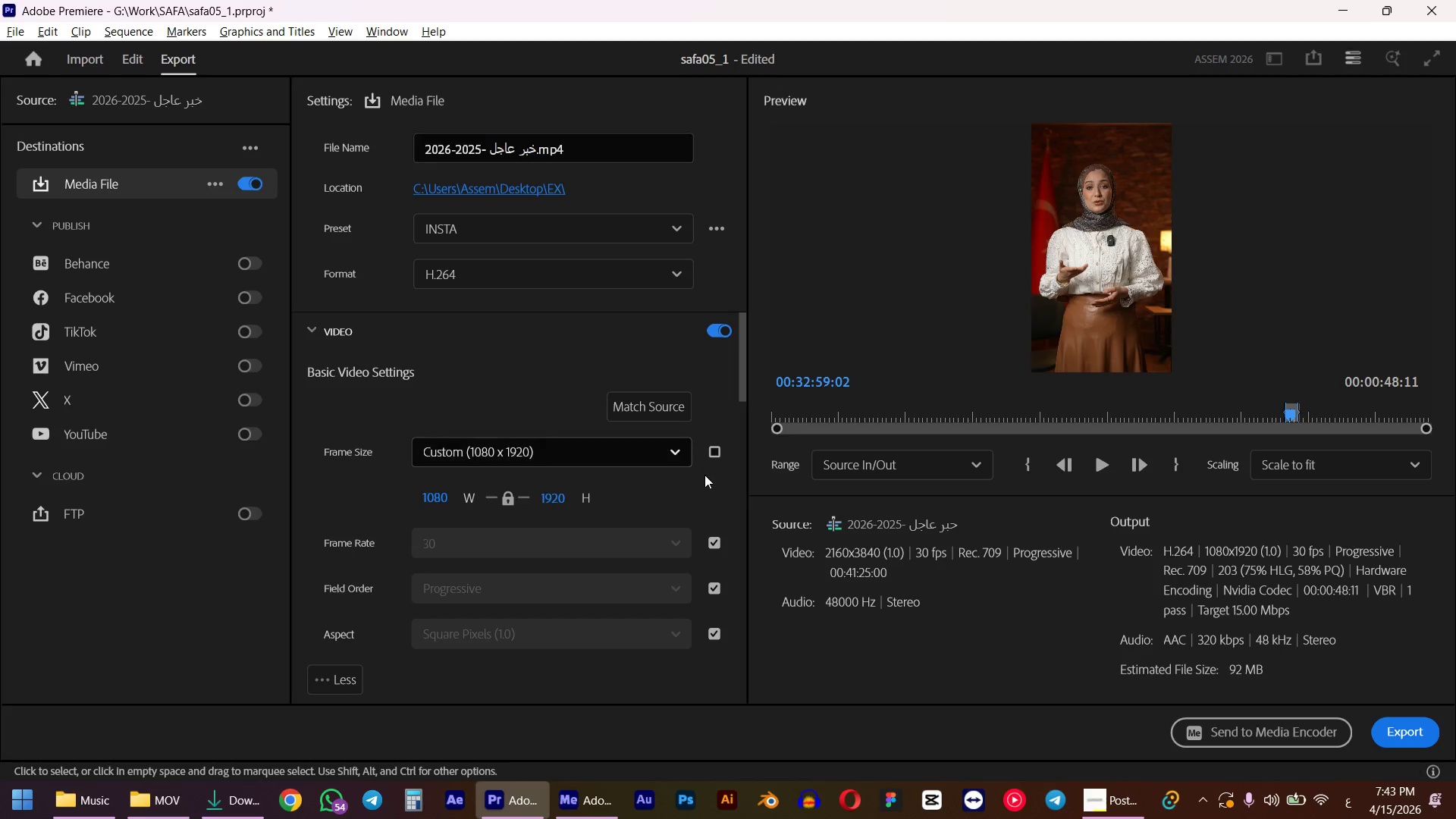 
scroll: coordinate [701, 500], scroll_direction: down, amount: 13.0
 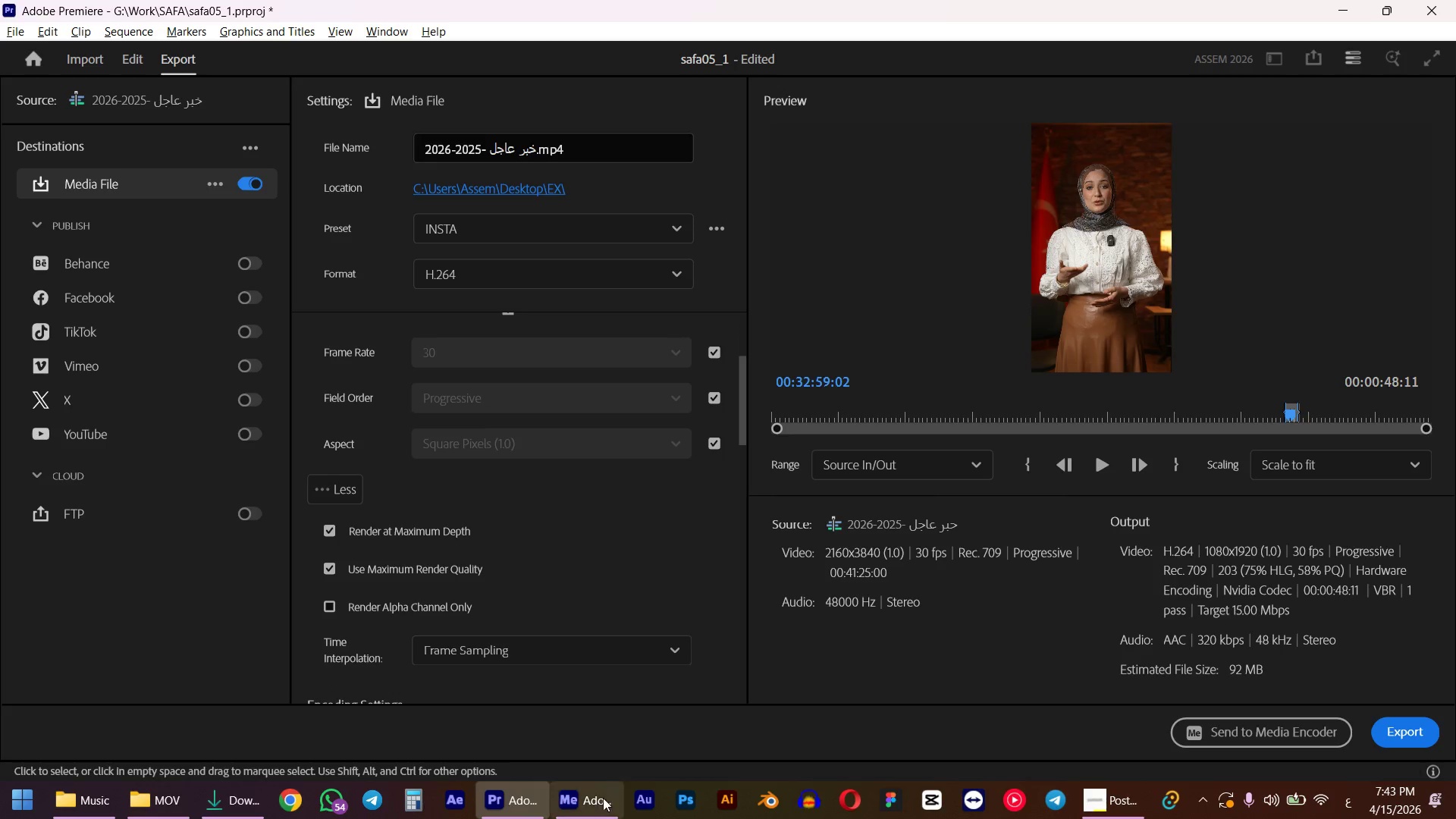 
left_click([600, 805])
 